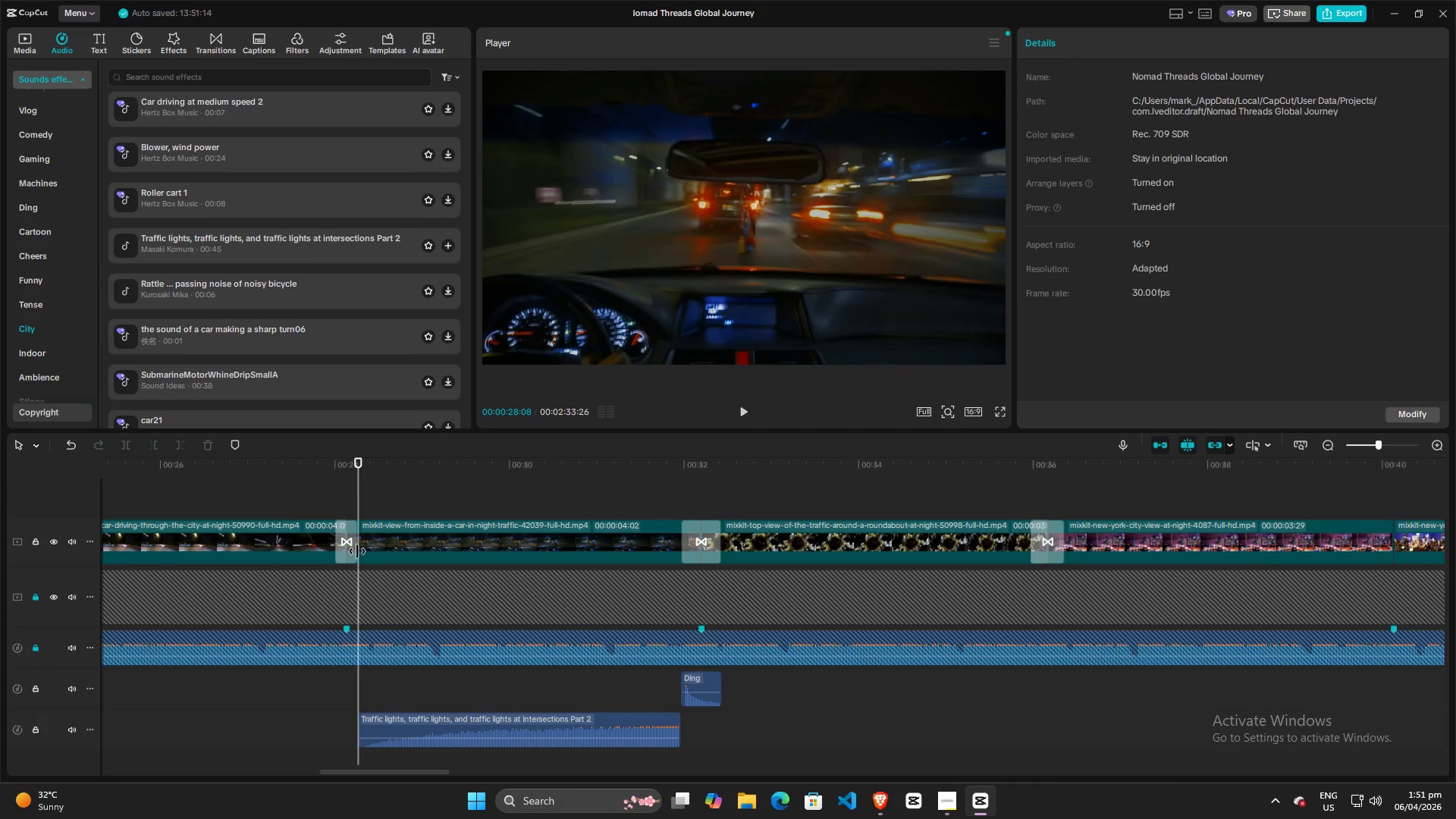 
key(Space)
 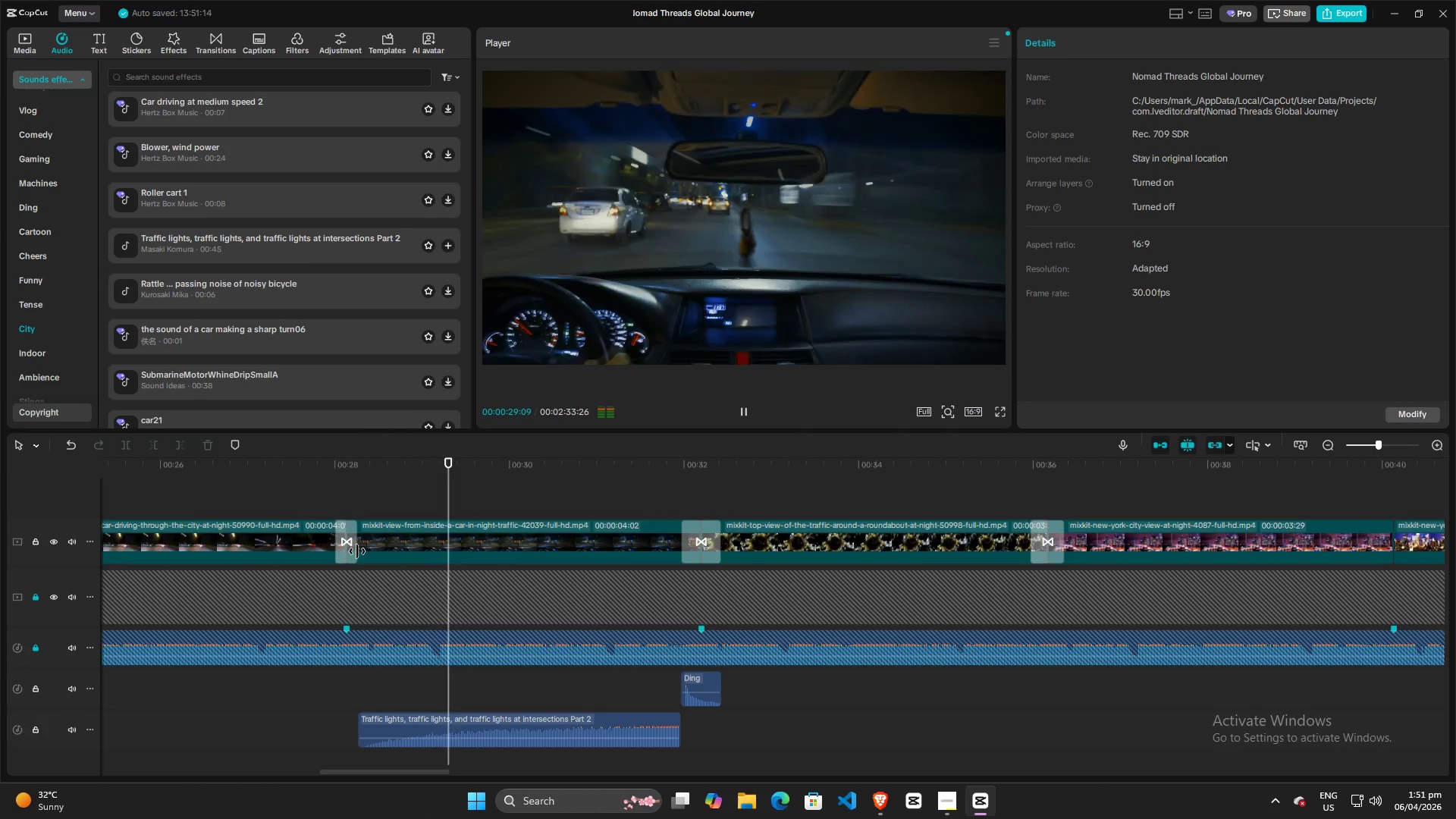 
key(Space)
 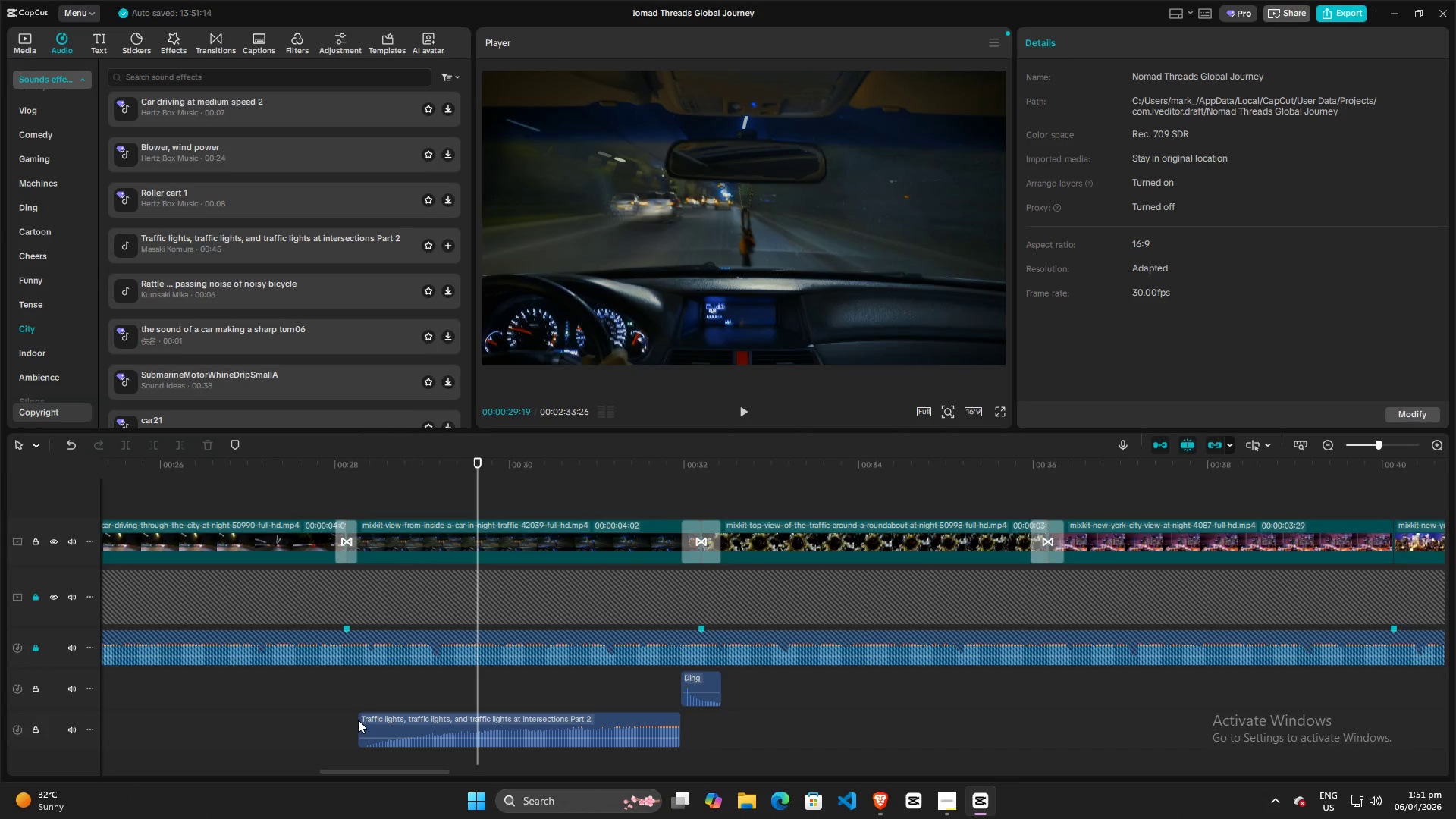 
left_click_drag(start_coordinate=[359, 720], to_coordinate=[459, 727])
 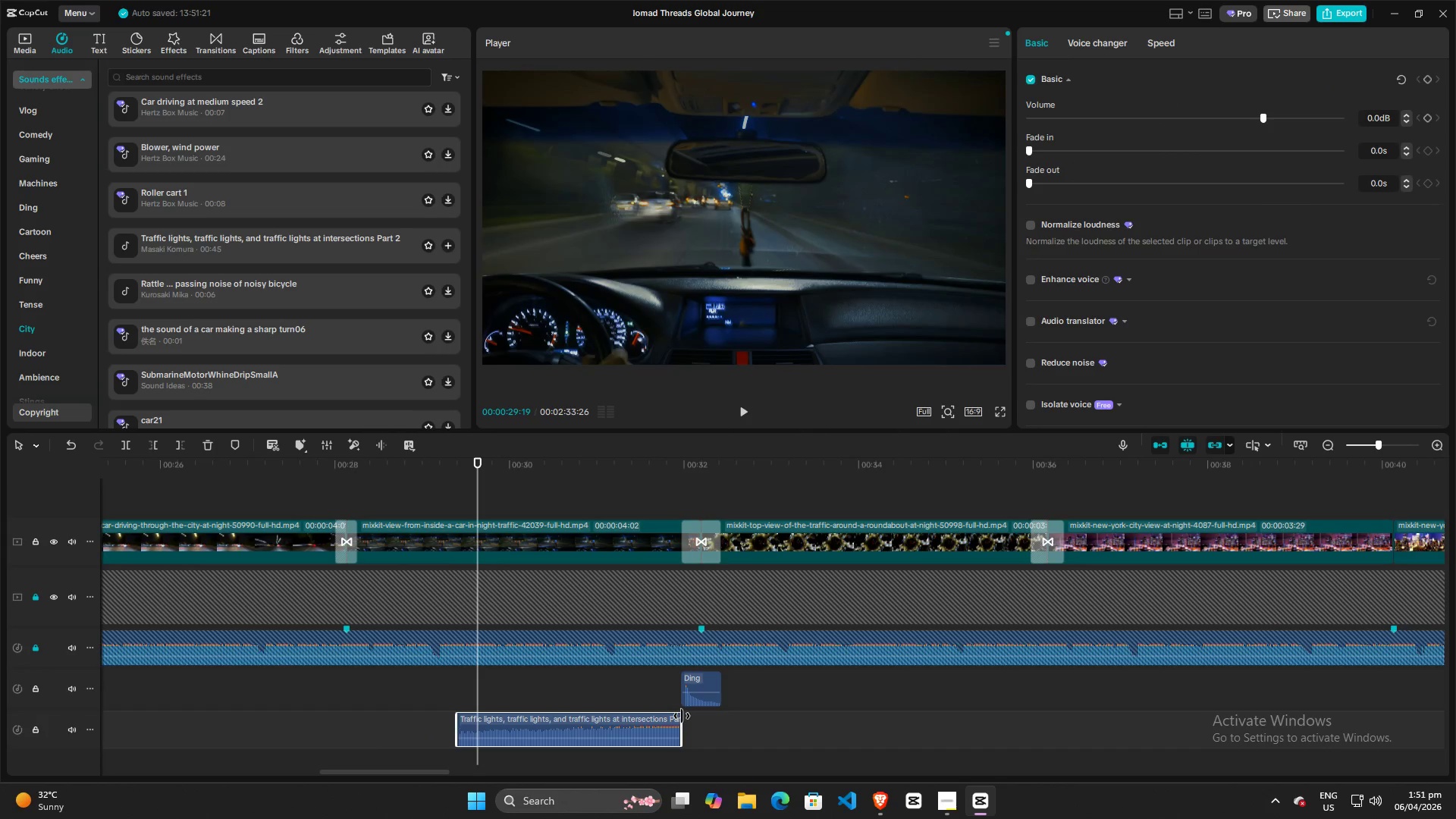 
left_click_drag(start_coordinate=[682, 716], to_coordinate=[726, 723])
 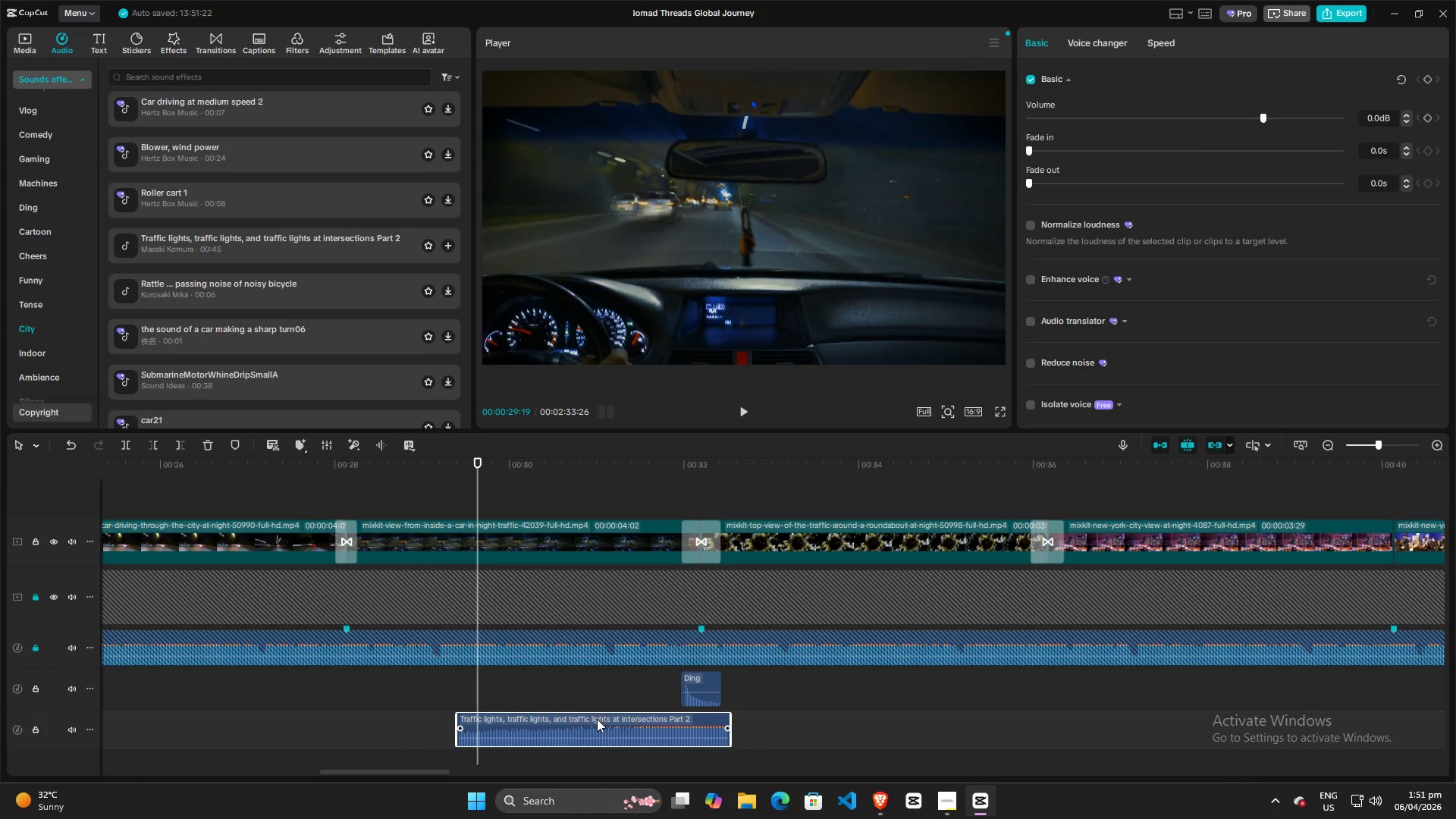 
left_click_drag(start_coordinate=[598, 720], to_coordinate=[500, 680])
 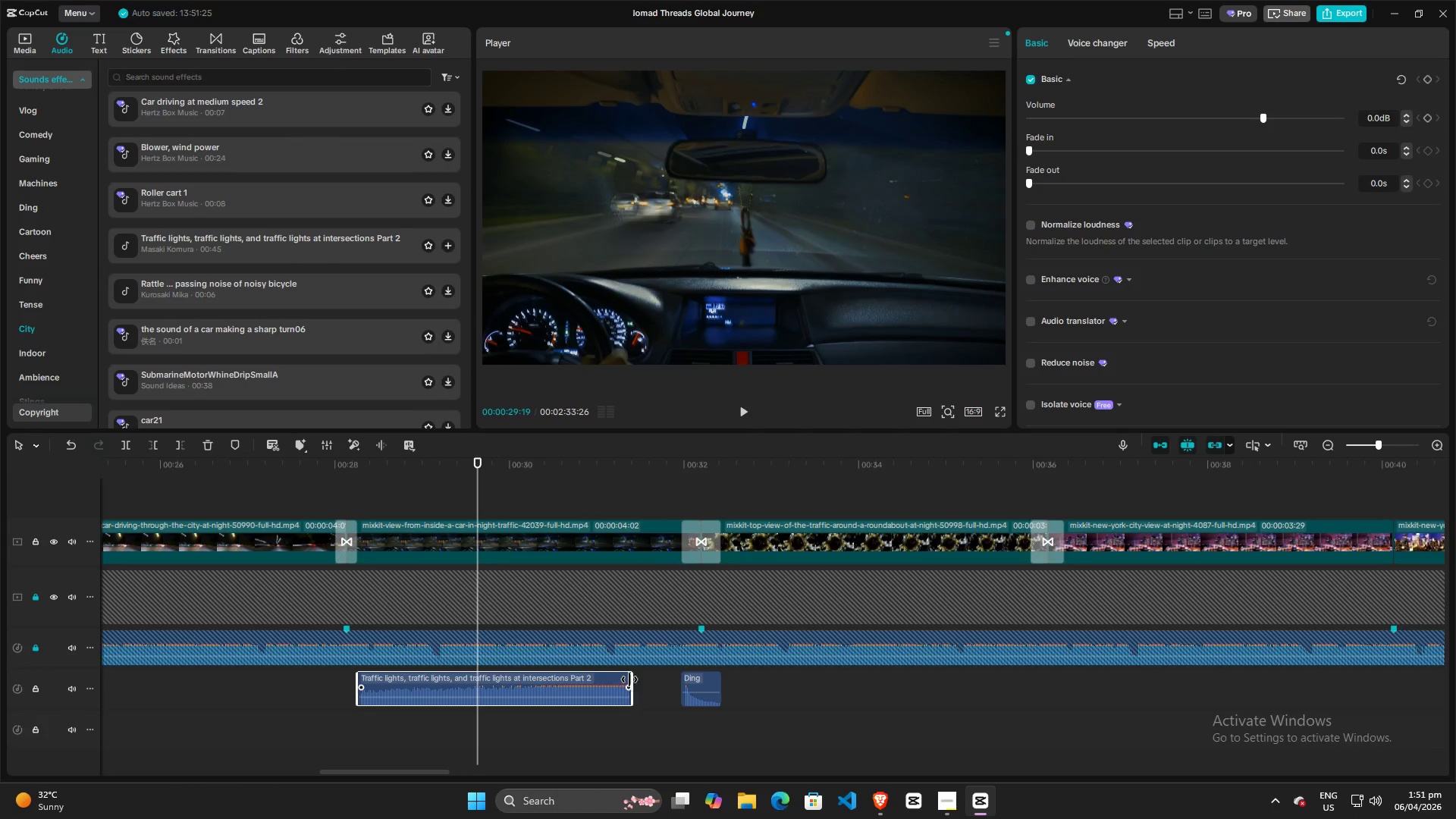 
left_click_drag(start_coordinate=[630, 679], to_coordinate=[679, 678])
 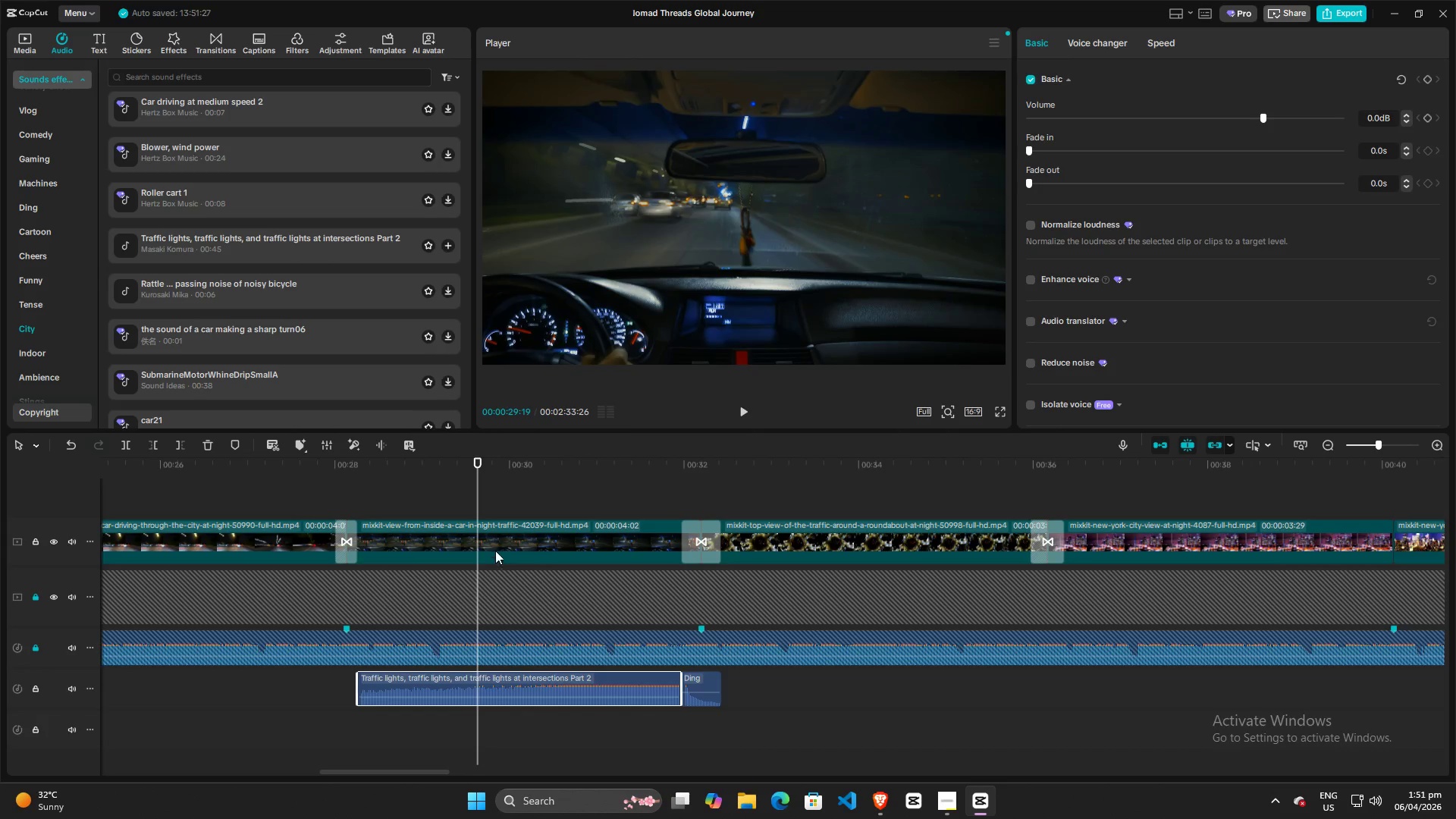 
key(Space)
 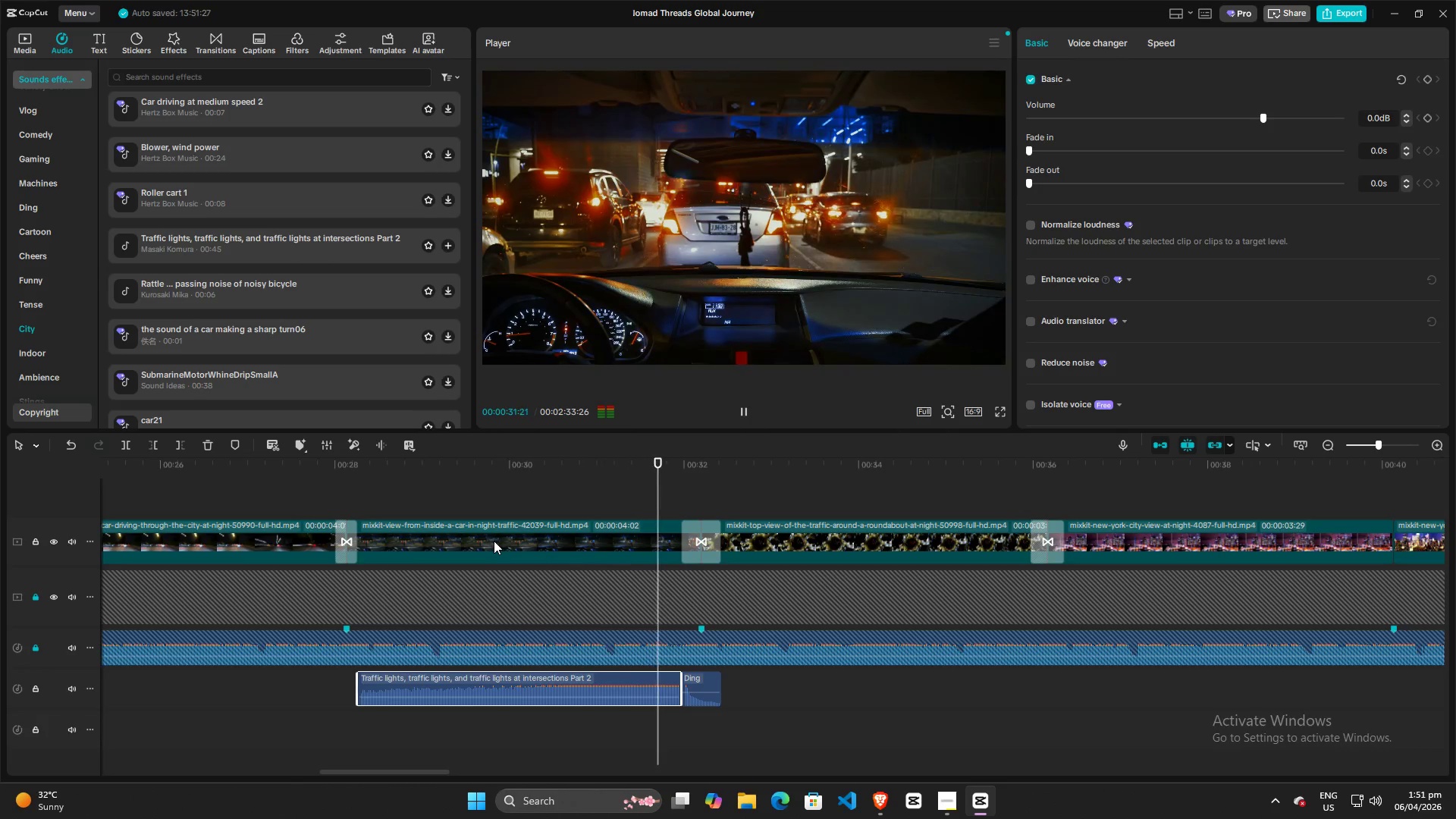 
key(Space)
 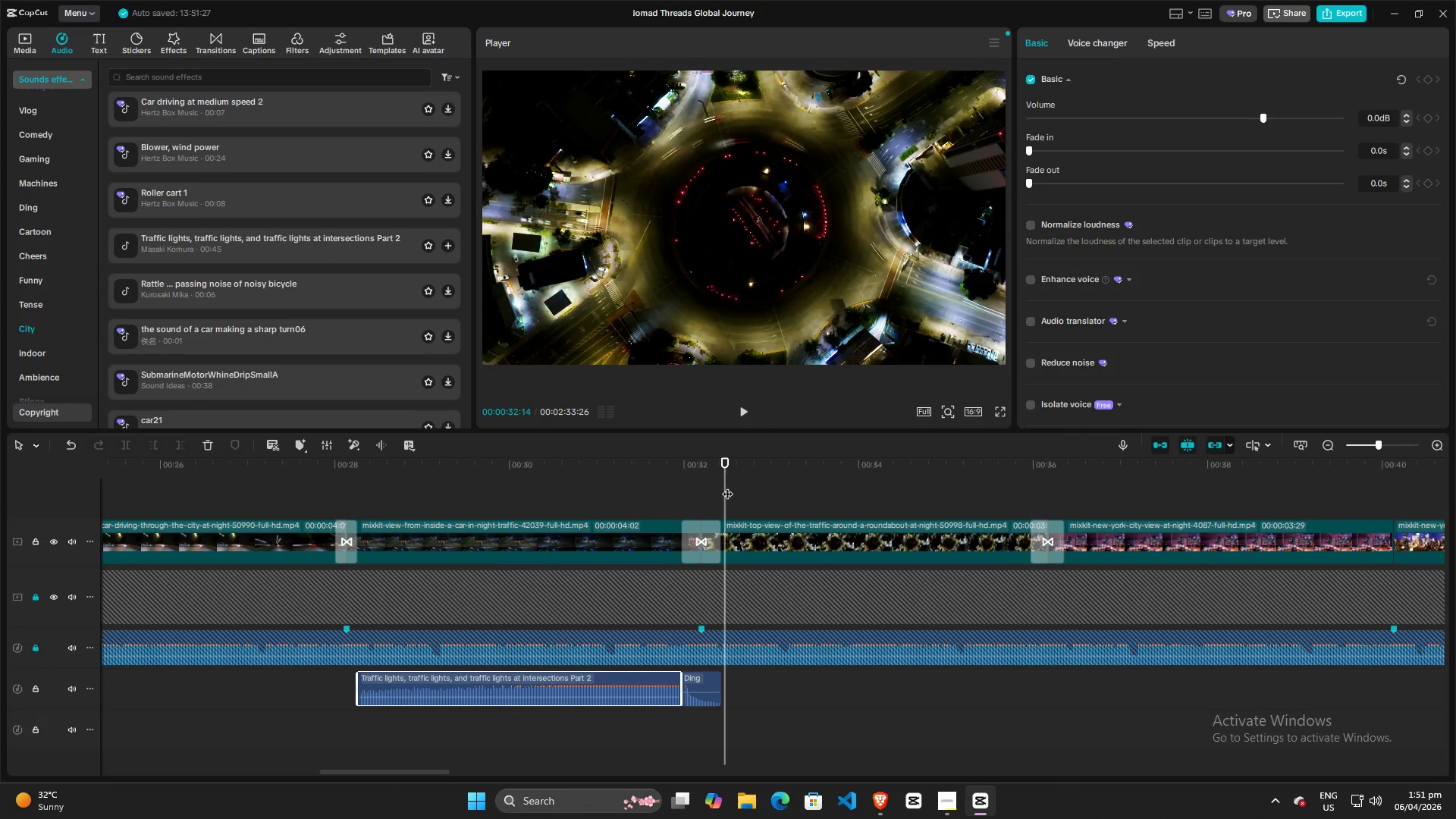 
left_click_drag(start_coordinate=[723, 486], to_coordinate=[339, 489])
 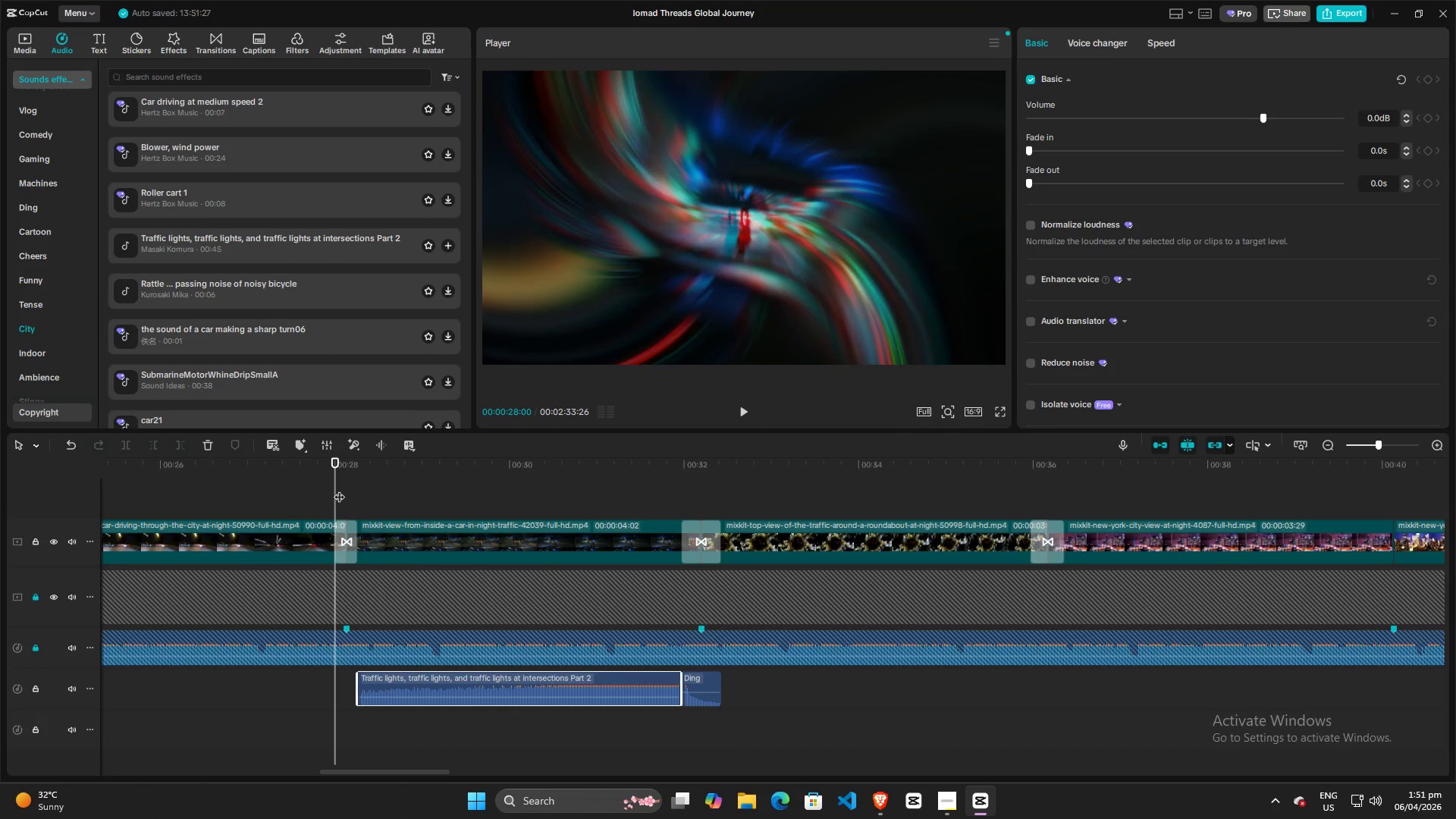 
key(Space)
 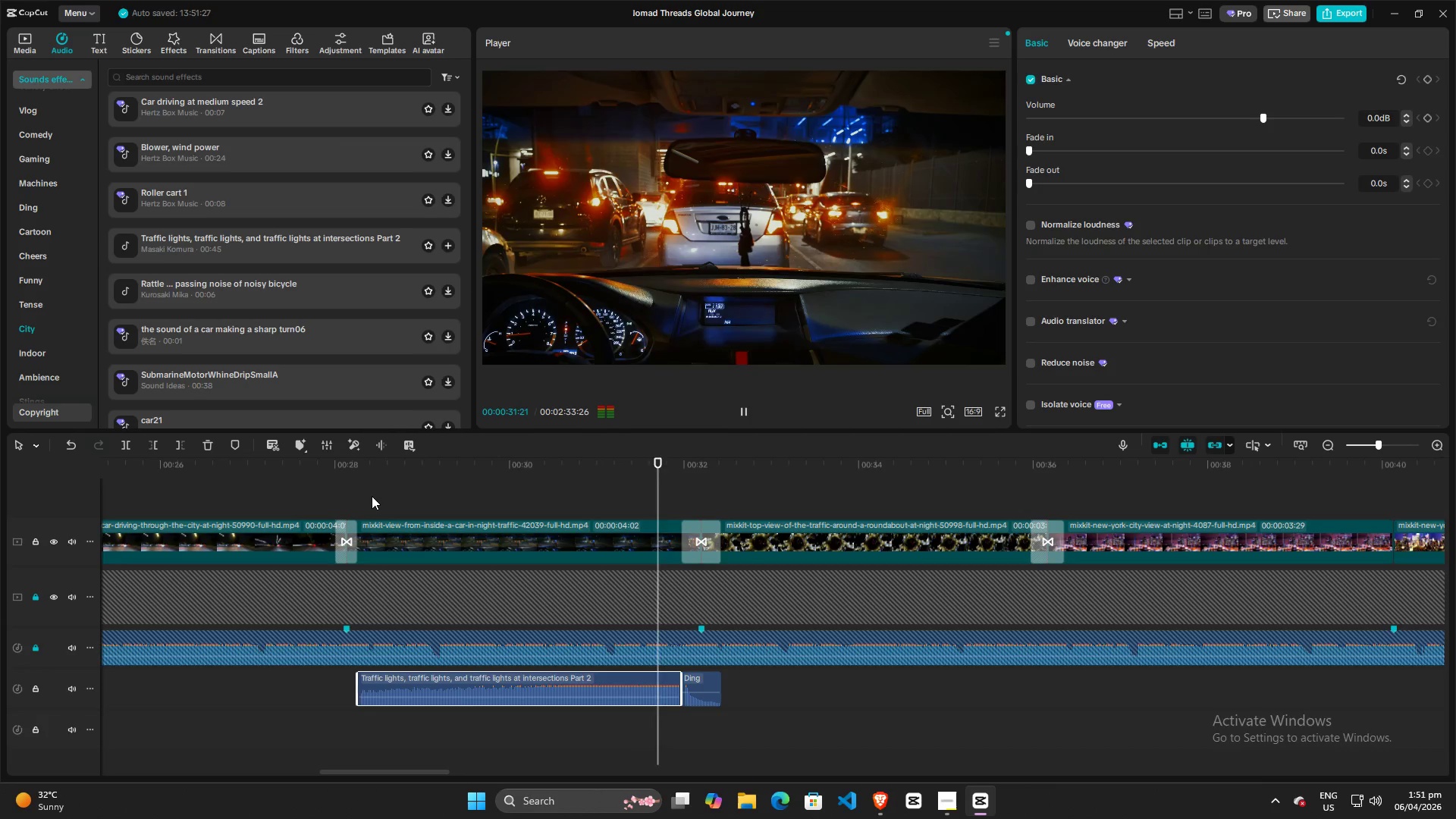 
wait(8.91)
 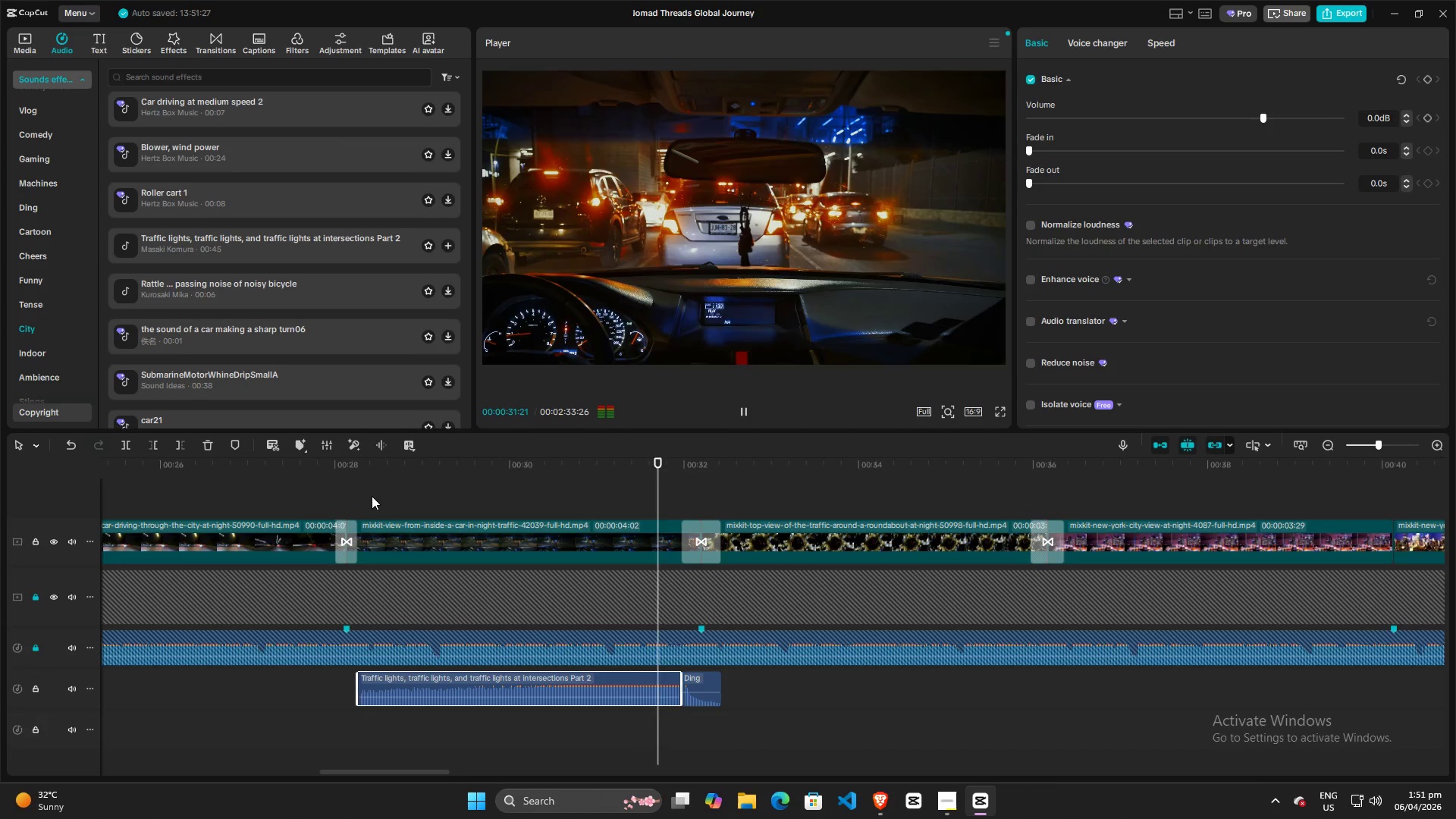 
key(Space)
 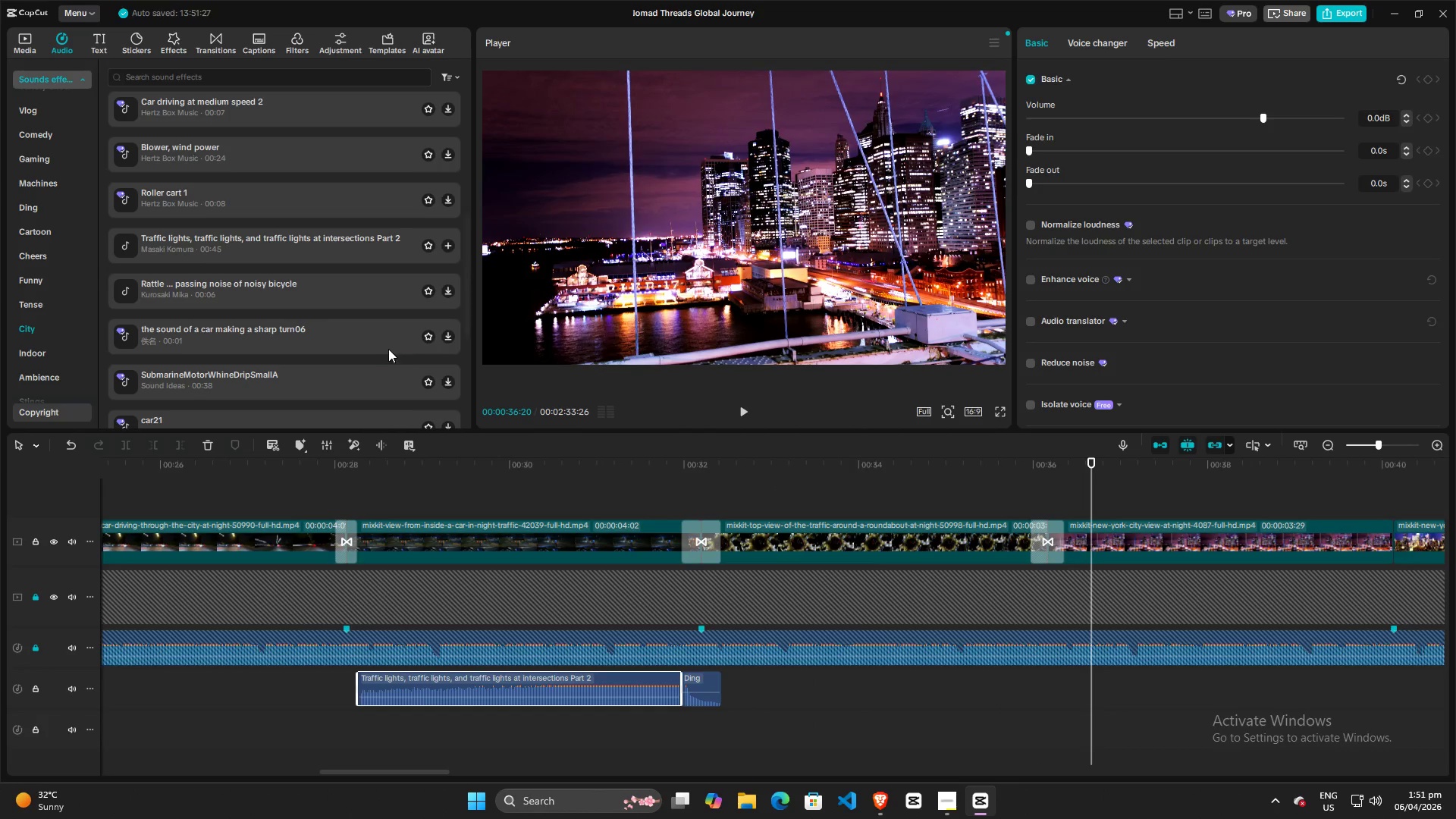 
scroll: coordinate [34, 271], scroll_direction: down, amount: 10.0
 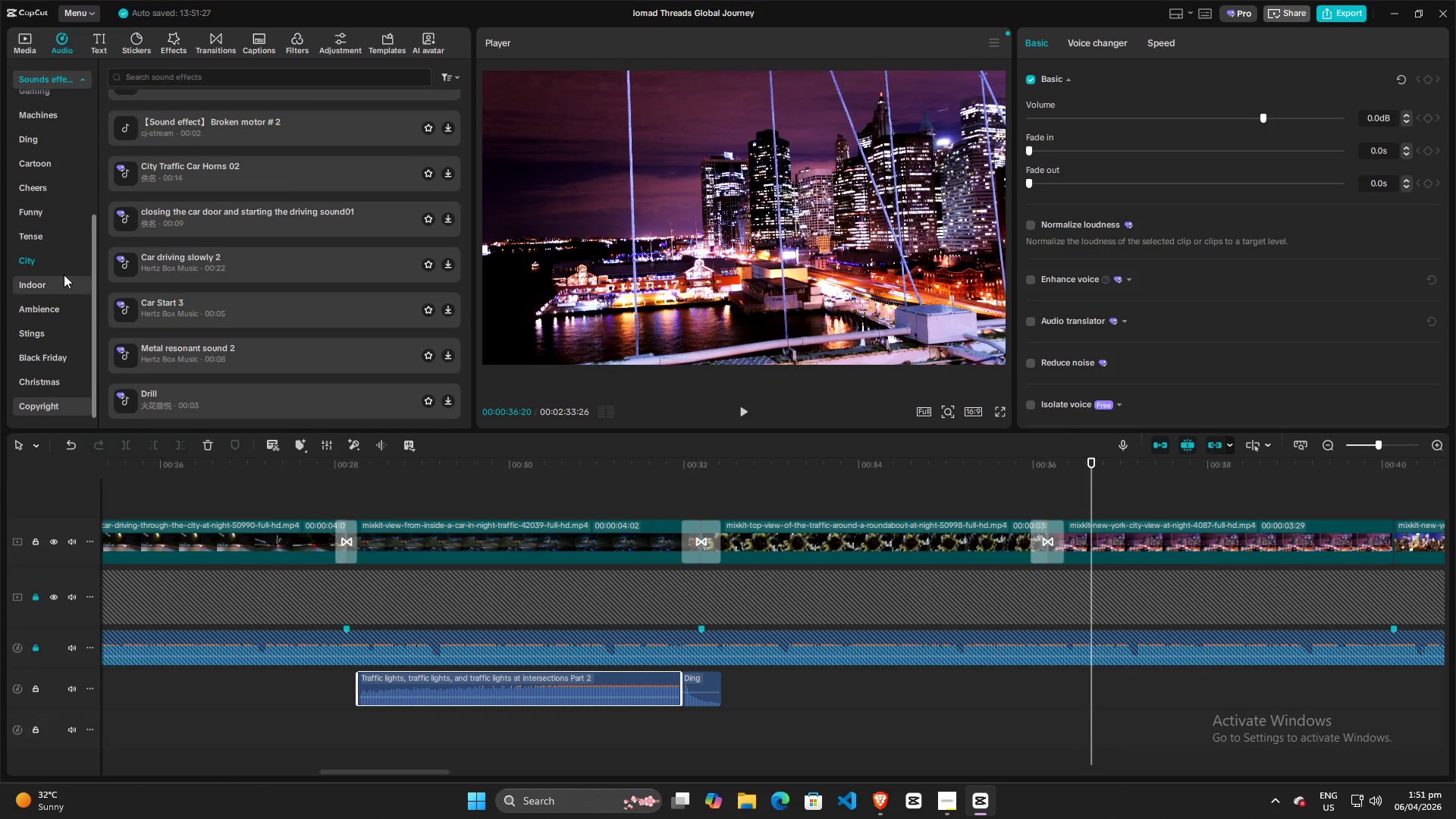 
left_click([46, 263])
 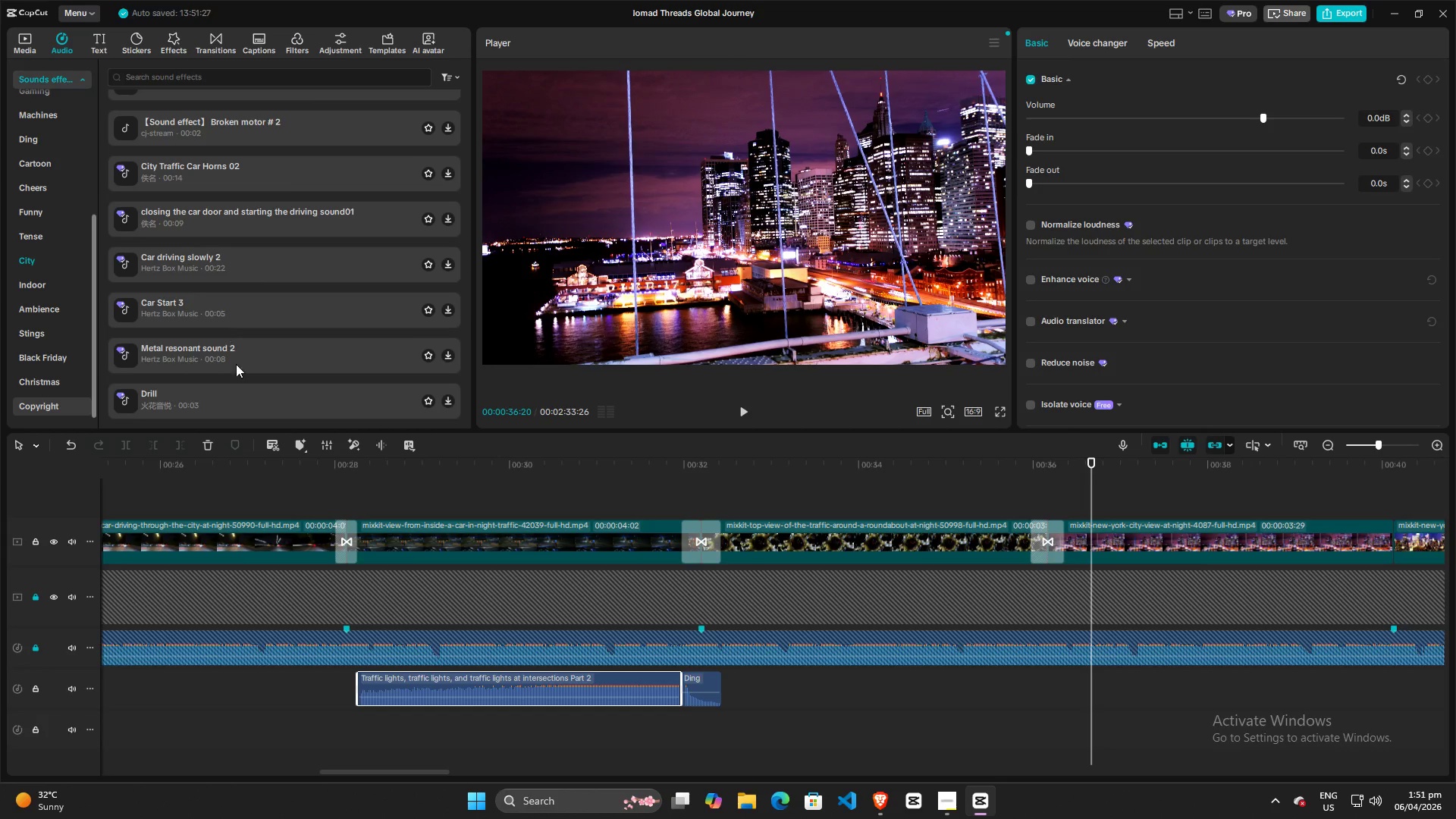 
scroll: coordinate [184, 315], scroll_direction: up, amount: 12.0
 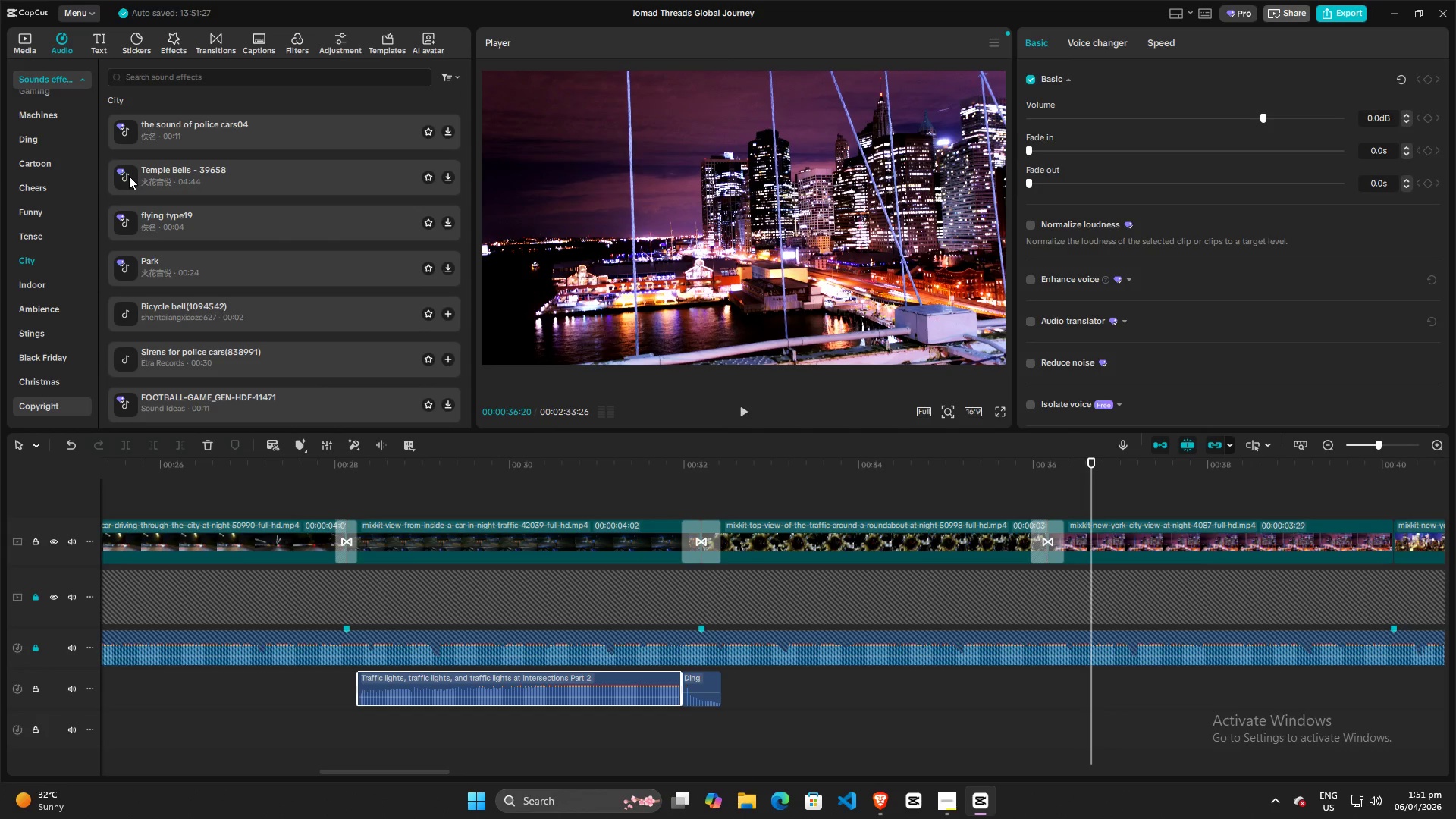 
left_click([125, 134])
 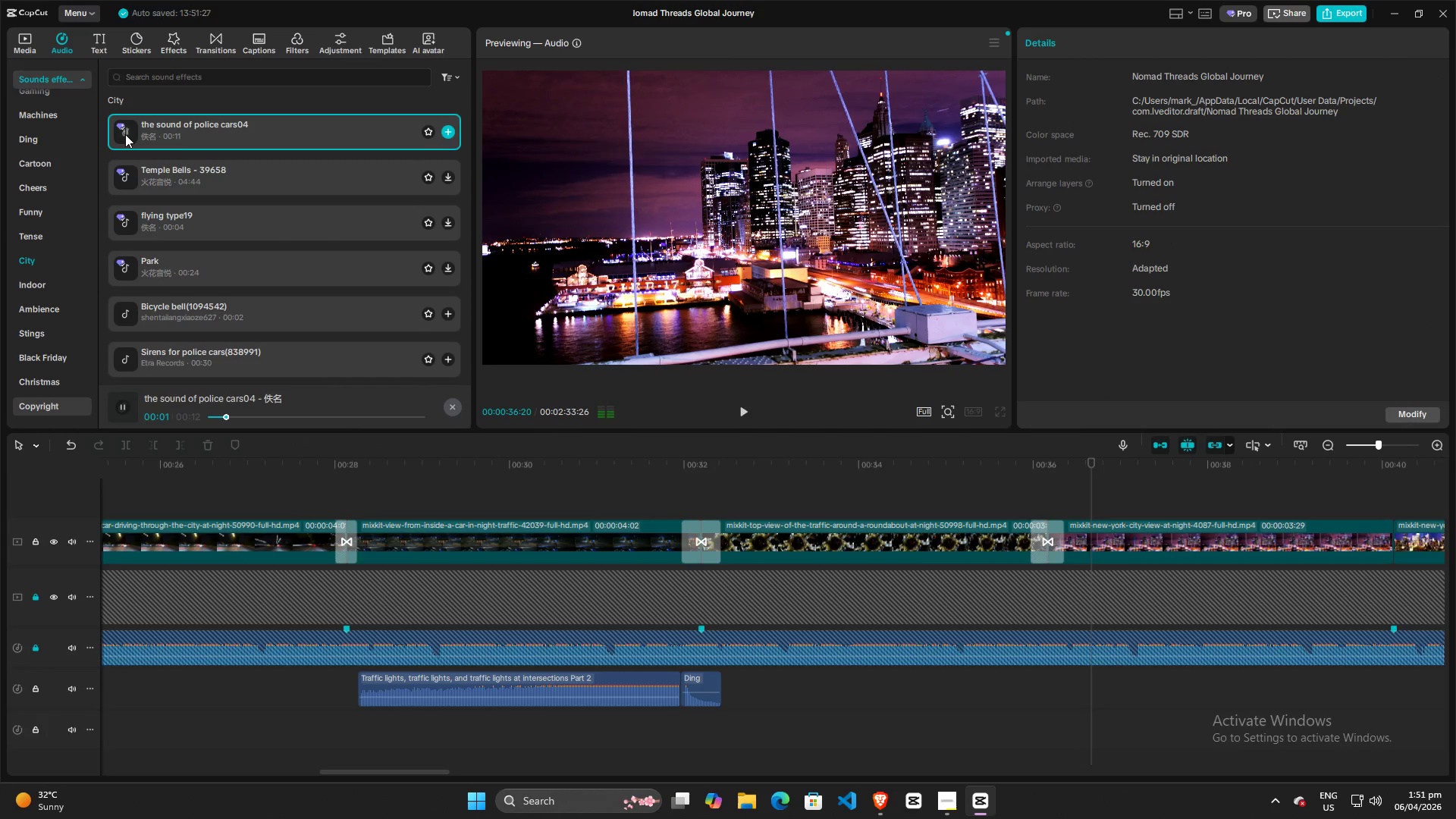 
left_click([124, 178])
 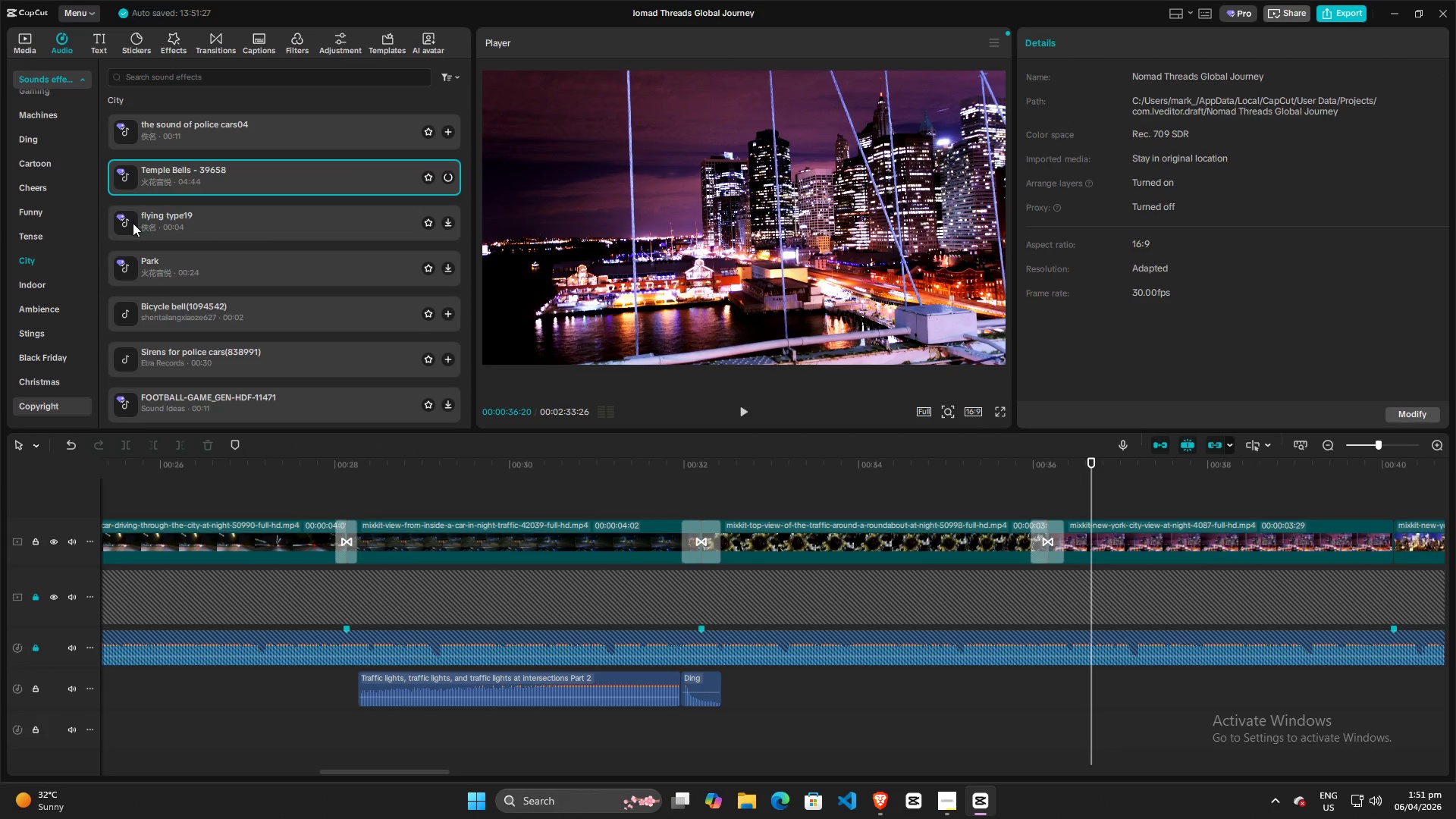 
left_click([123, 227])
 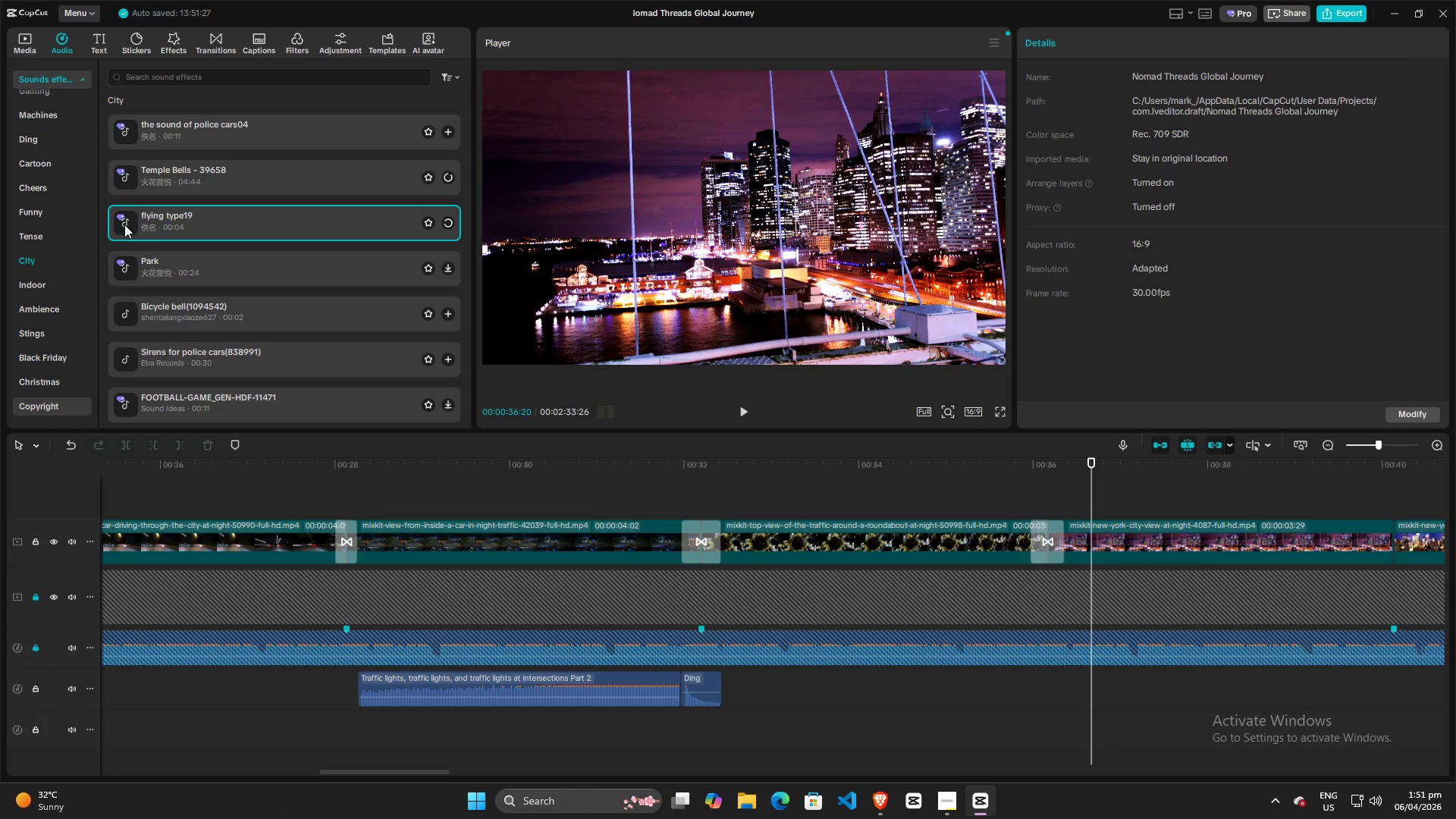 
left_click([124, 224])
 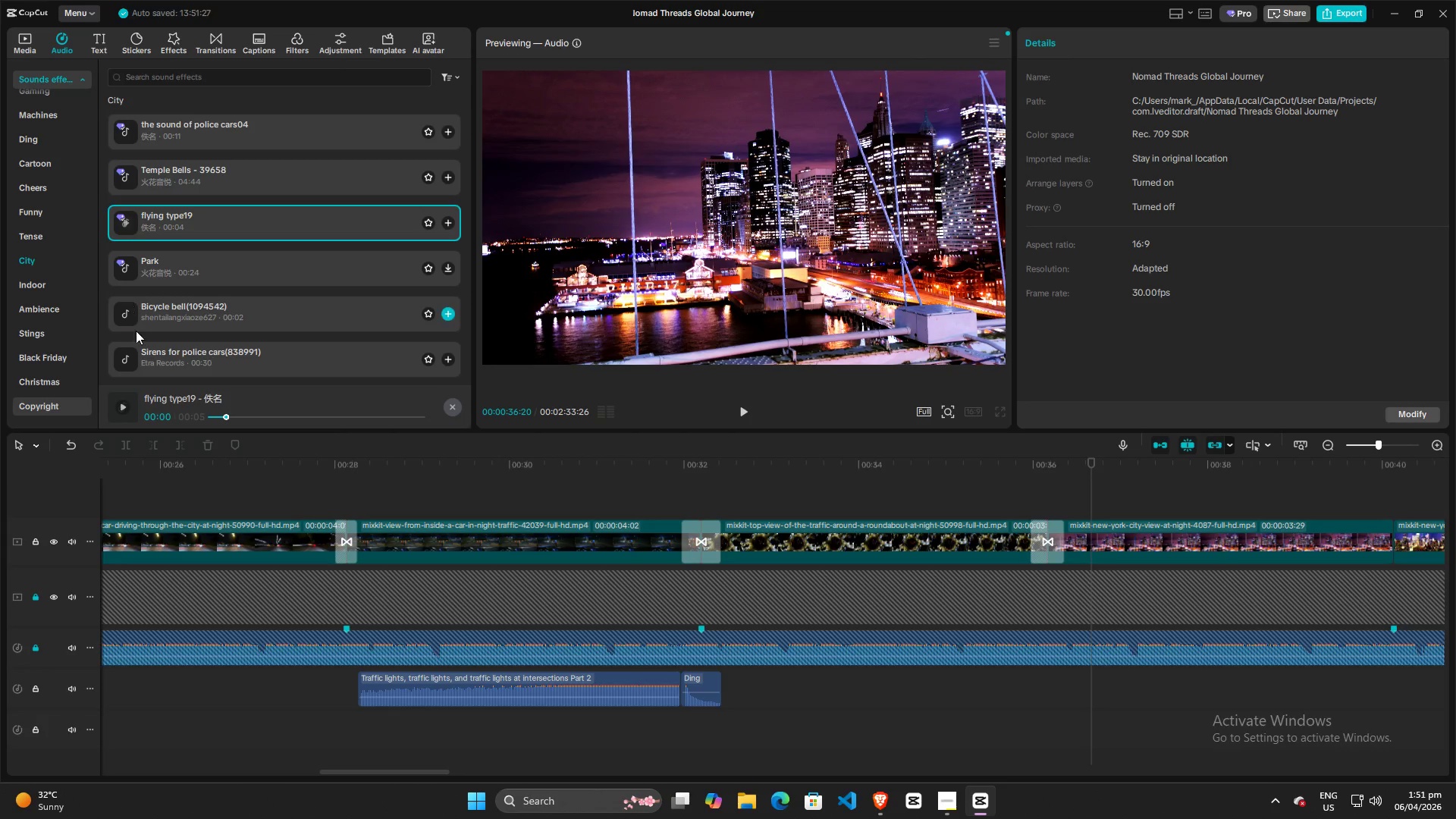 
scroll: coordinate [140, 328], scroll_direction: down, amount: 2.0
 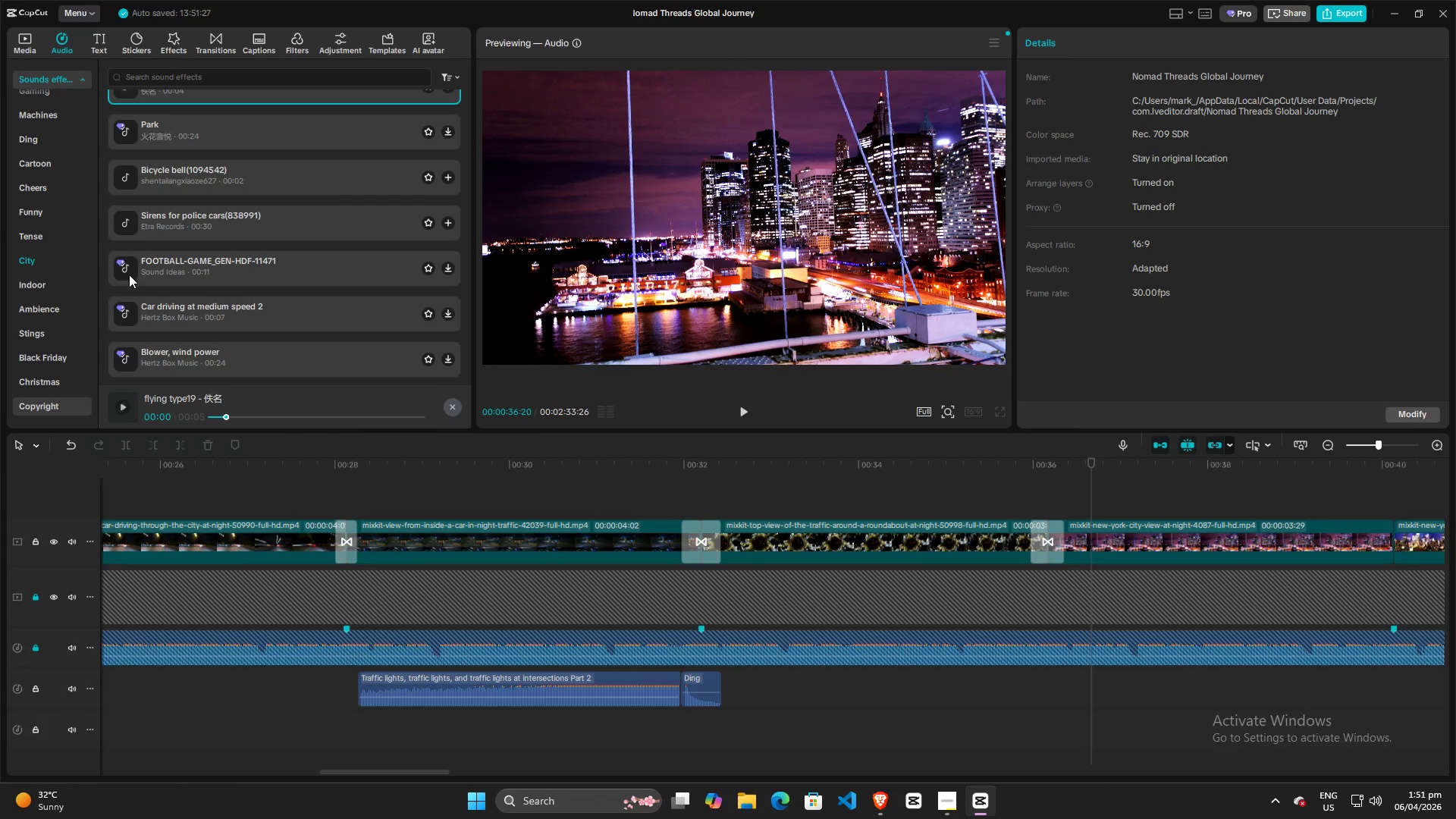 
left_click([124, 271])
 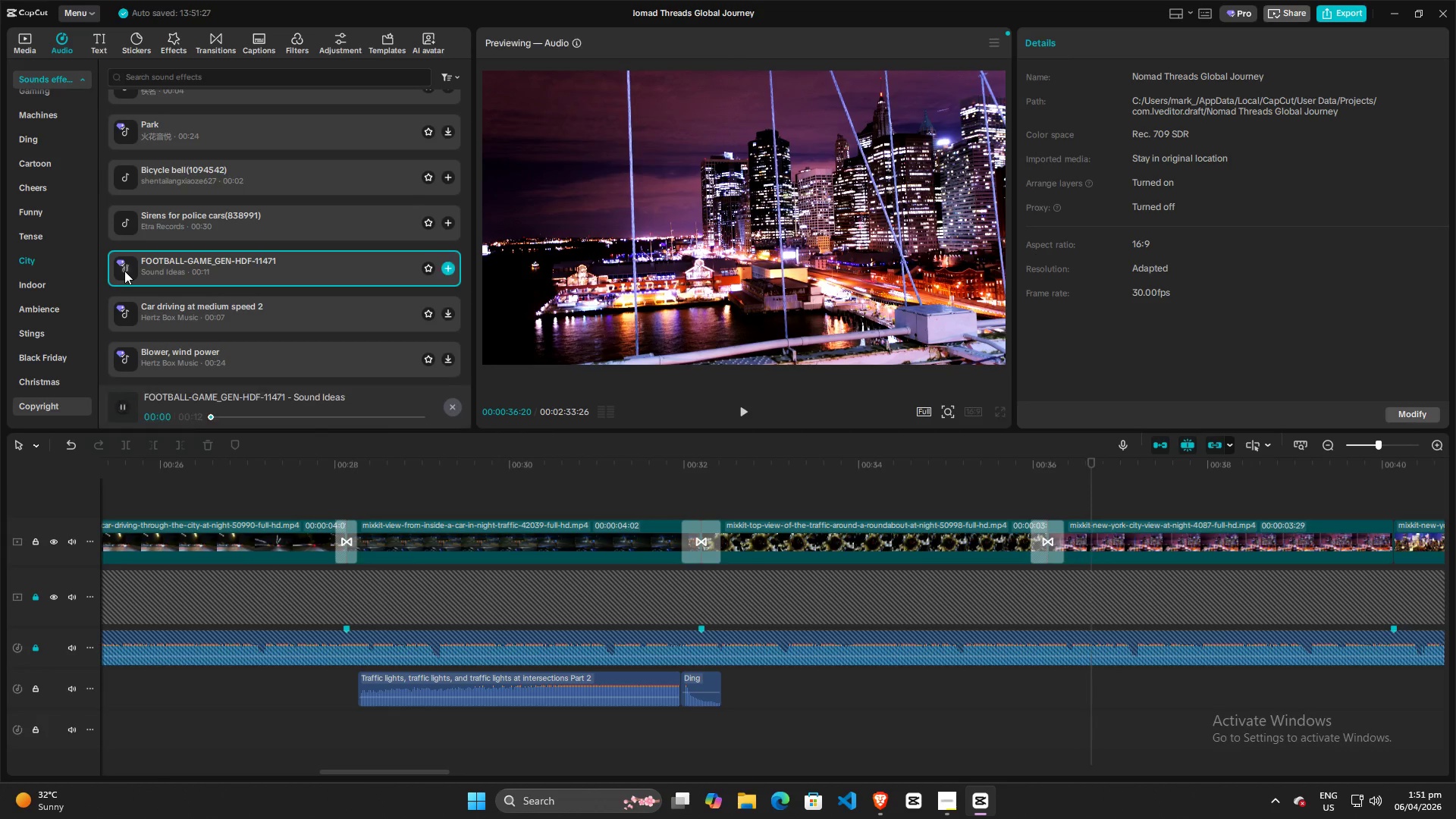 
left_click([124, 271])
 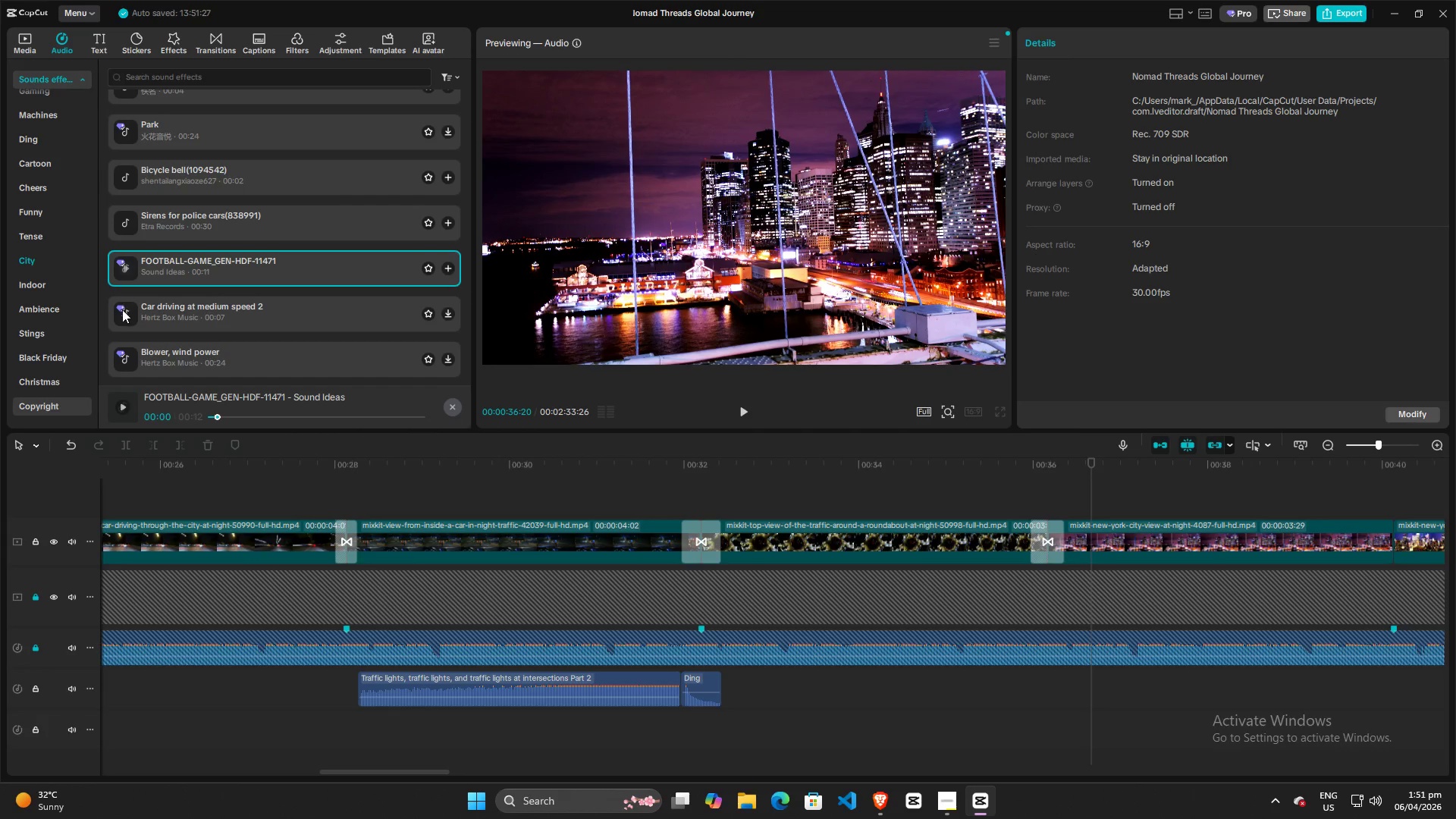 
left_click([122, 313])
 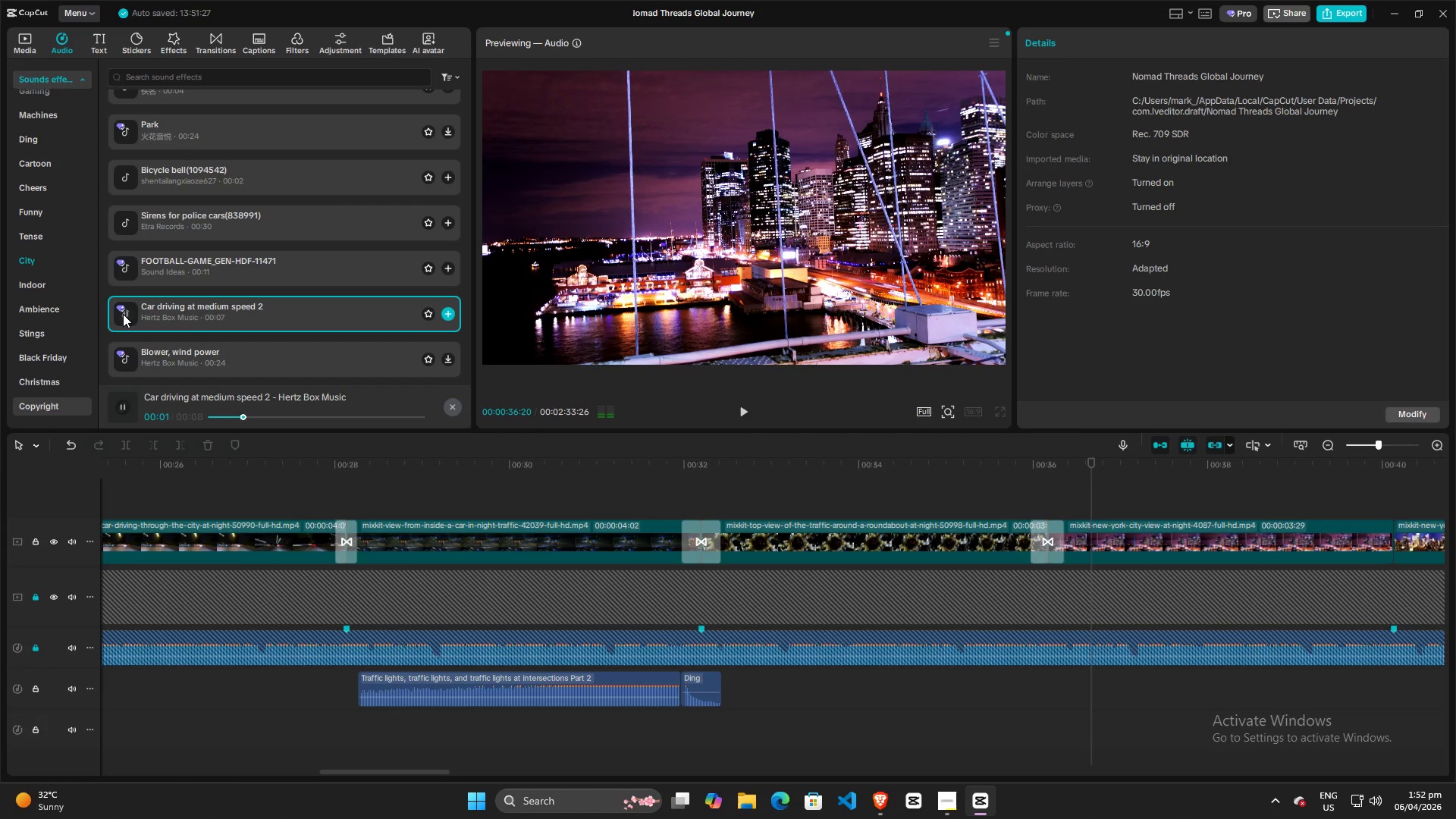 
scroll: coordinate [169, 333], scroll_direction: down, amount: 1.0
 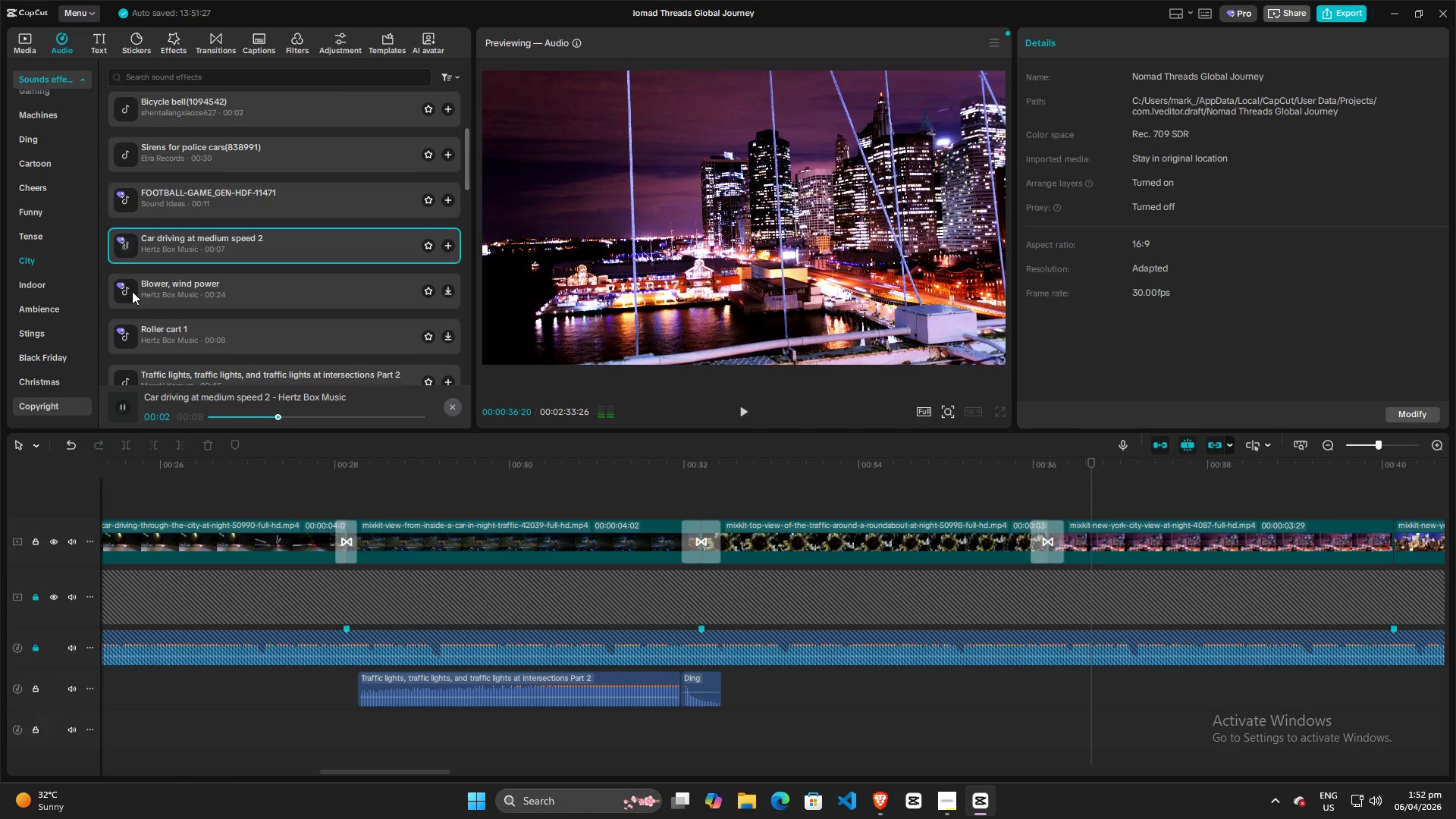 
left_click([130, 289])
 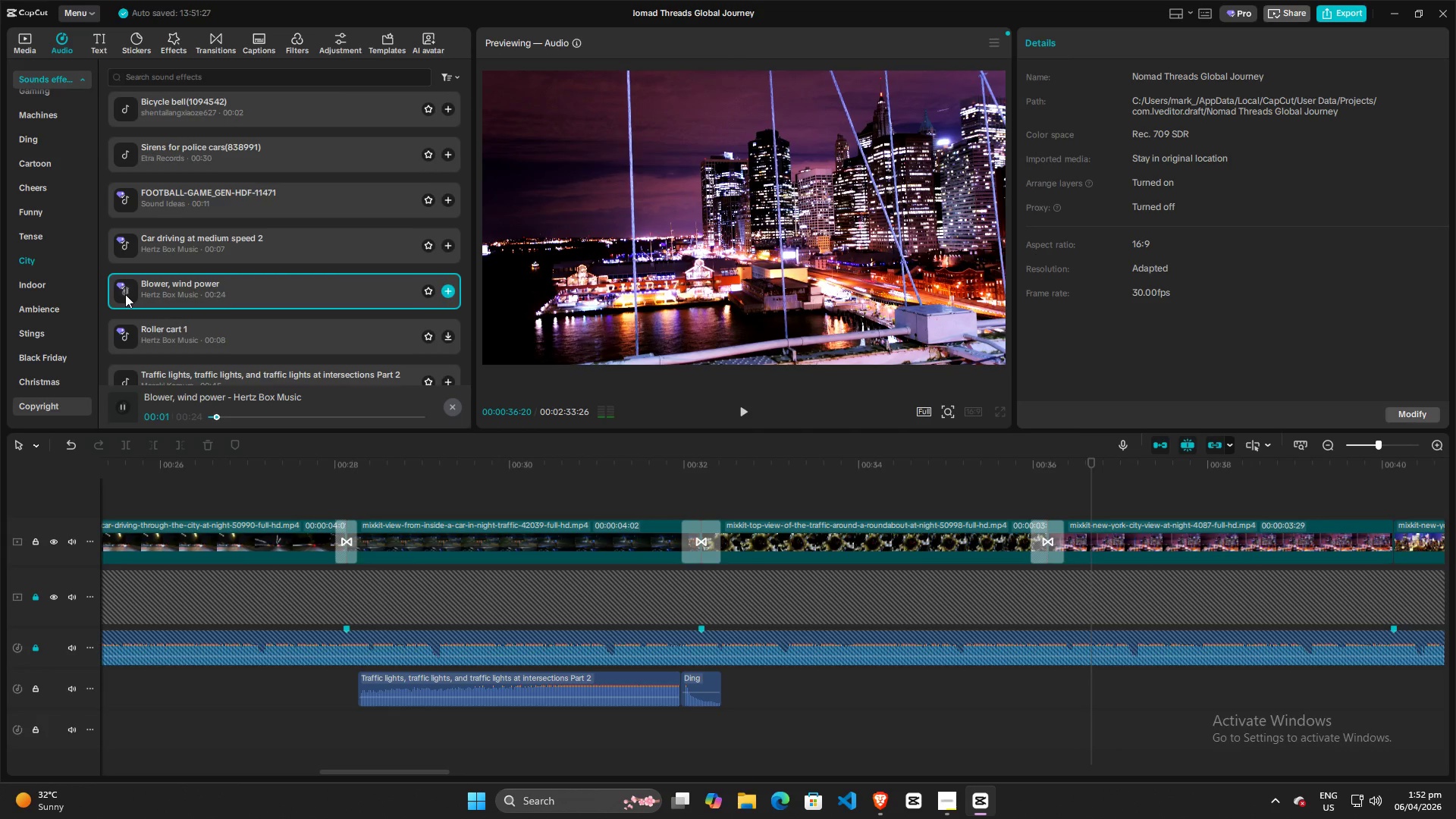 
scroll: coordinate [143, 297], scroll_direction: down, amount: 2.0
 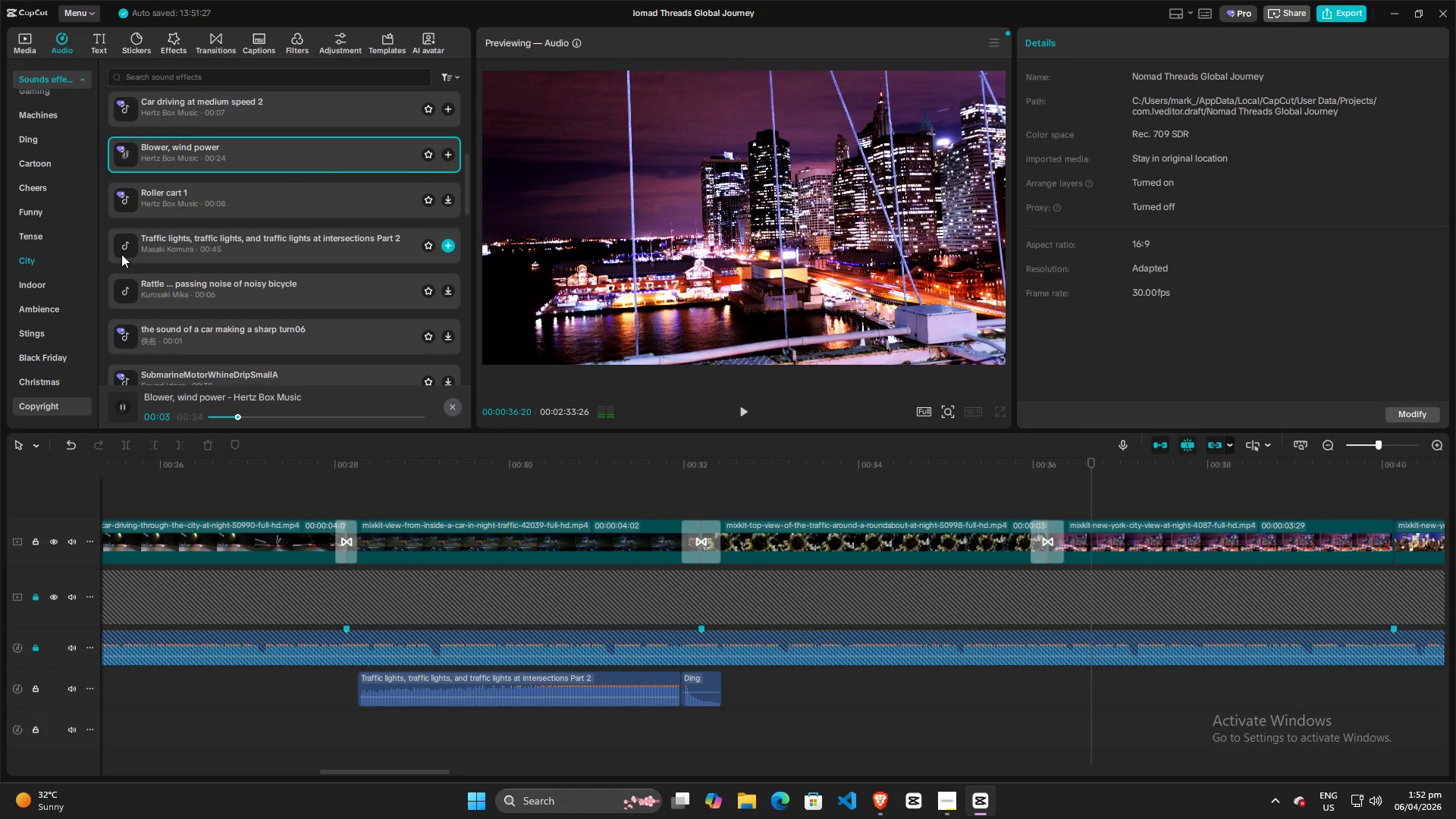 
left_click([123, 247])
 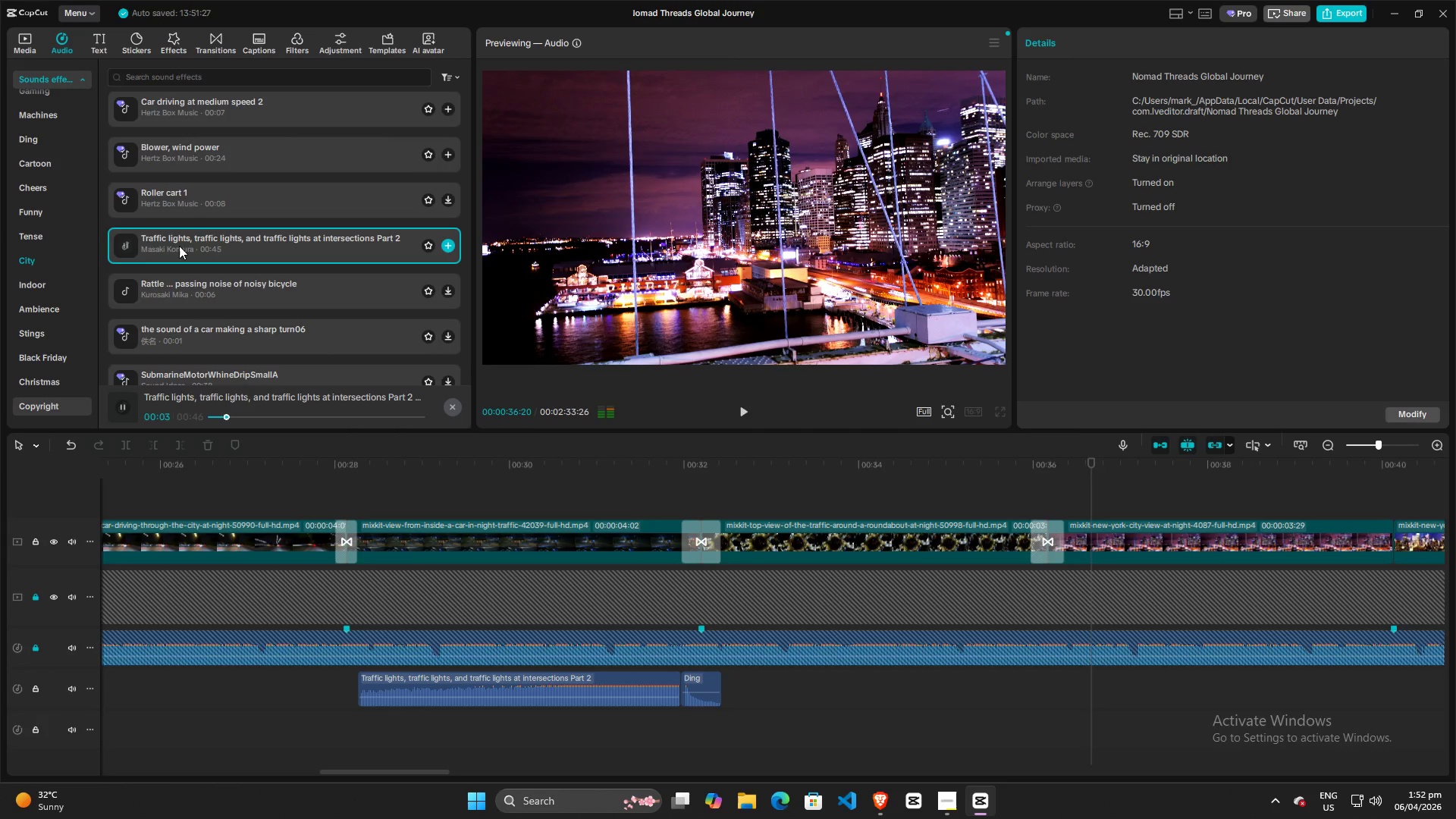 
left_click_drag(start_coordinate=[185, 246], to_coordinate=[1066, 685])
 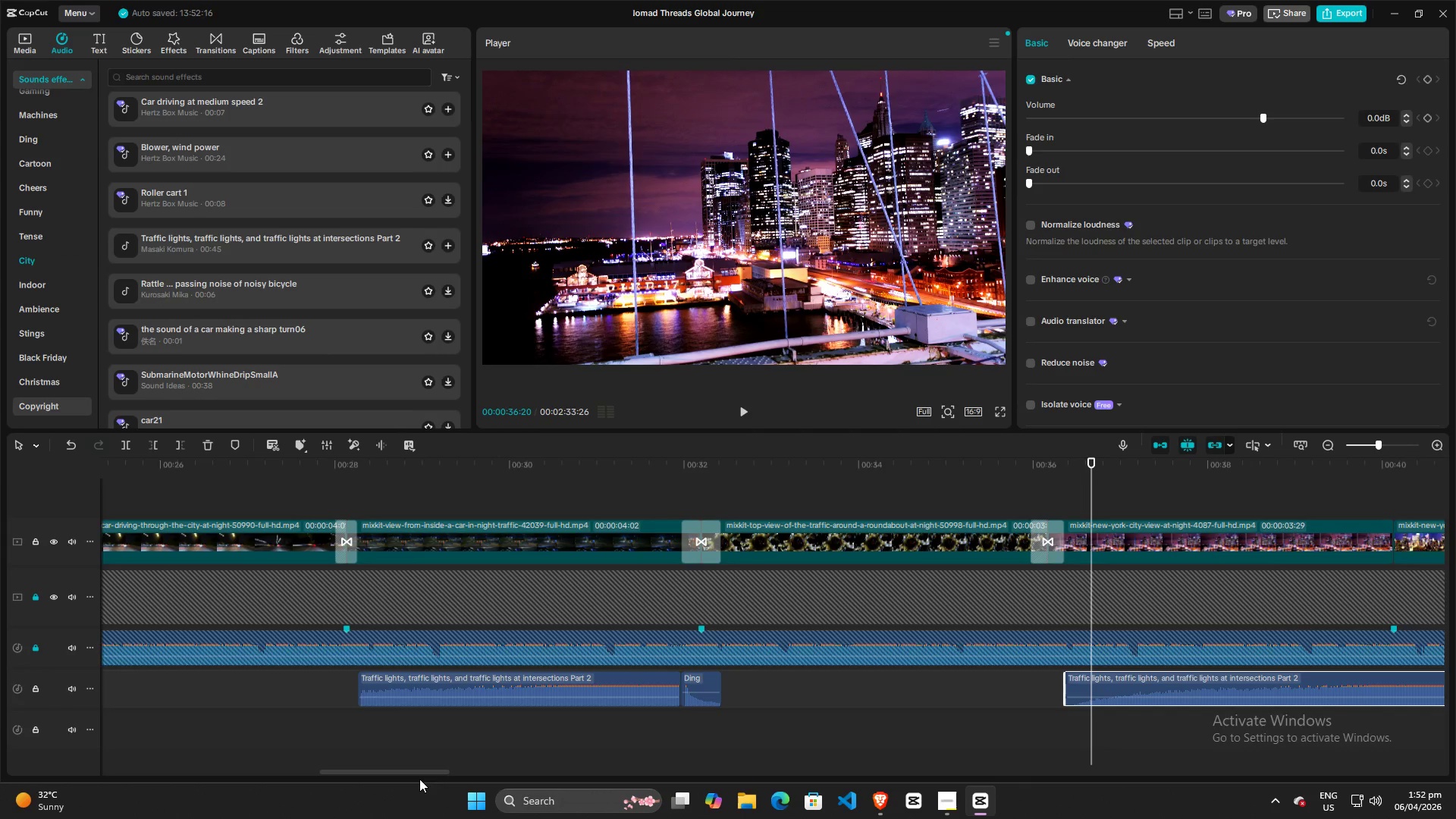 
left_click_drag(start_coordinate=[420, 769], to_coordinate=[481, 770])
 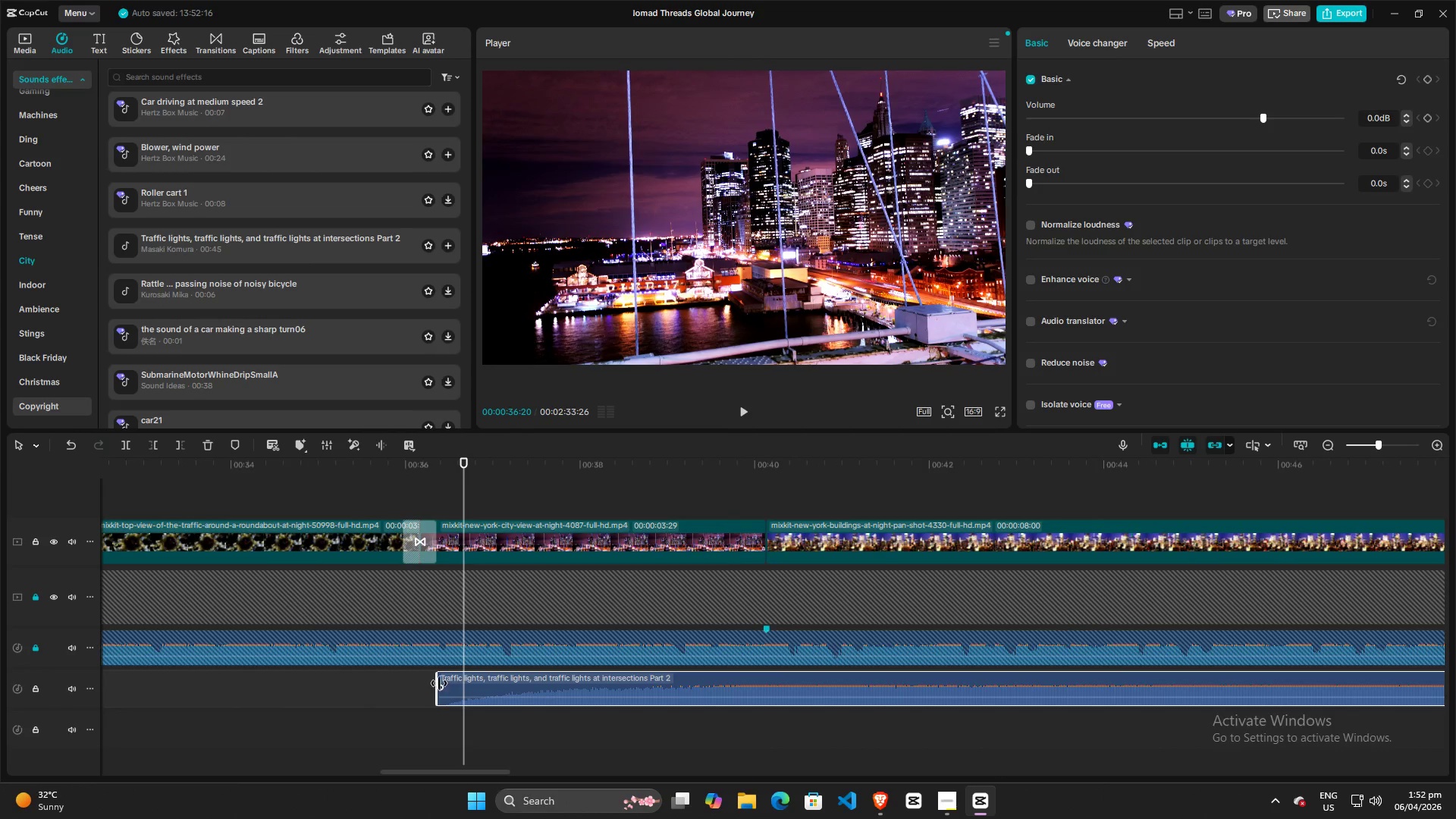 
left_click_drag(start_coordinate=[438, 681], to_coordinate=[750, 691])
 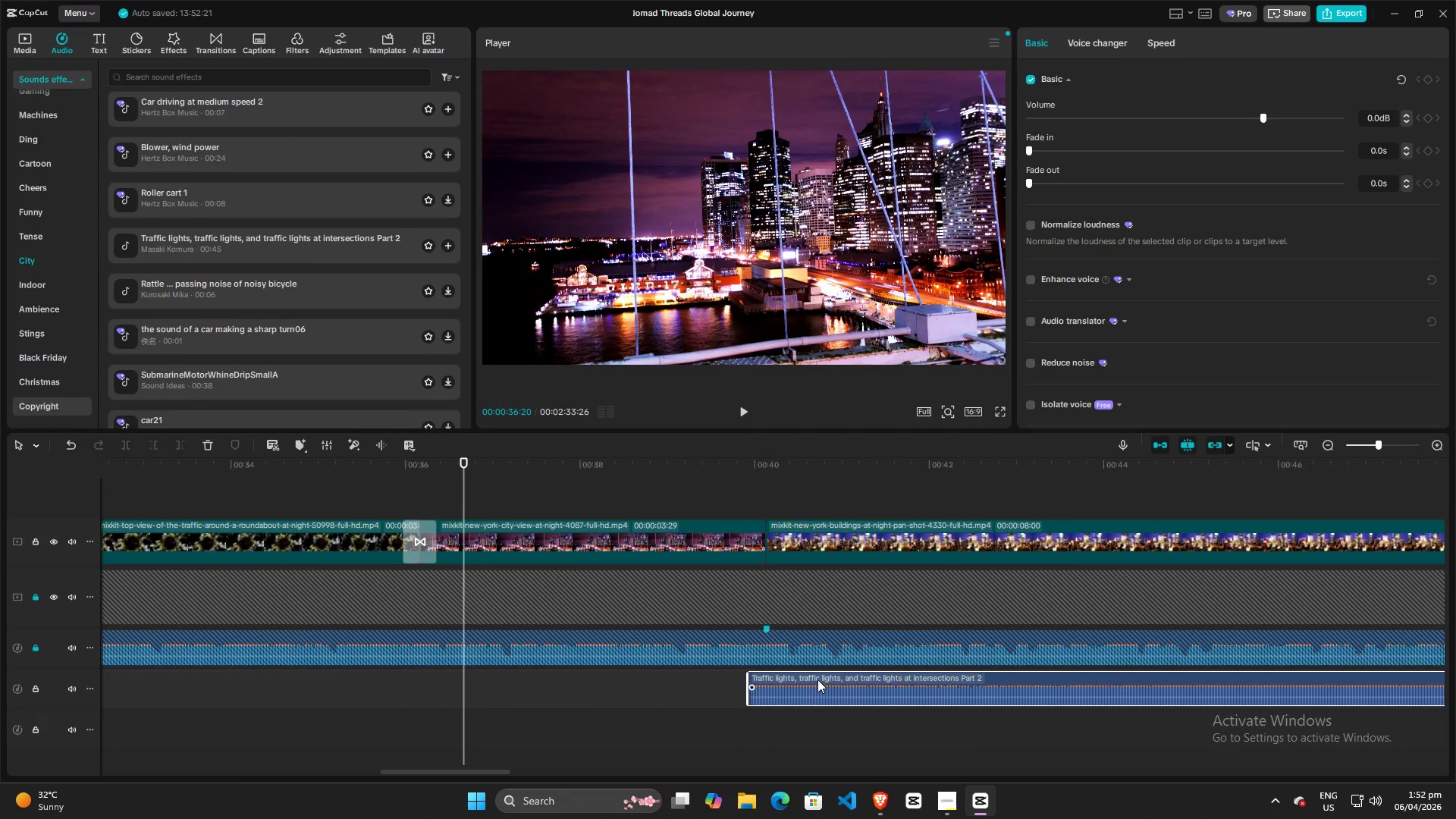 
left_click_drag(start_coordinate=[817, 679], to_coordinate=[503, 681])
 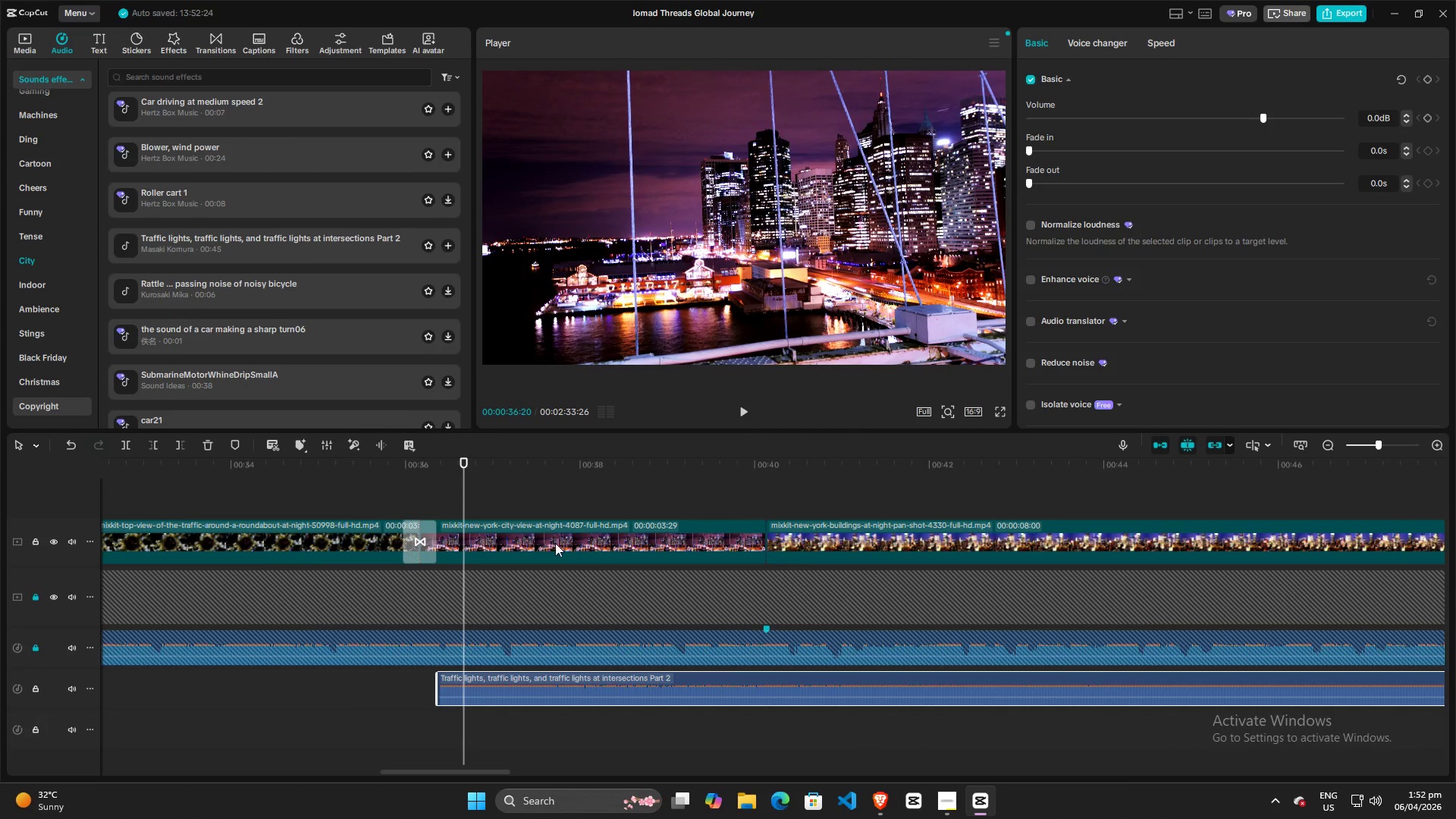 
key(Space)
 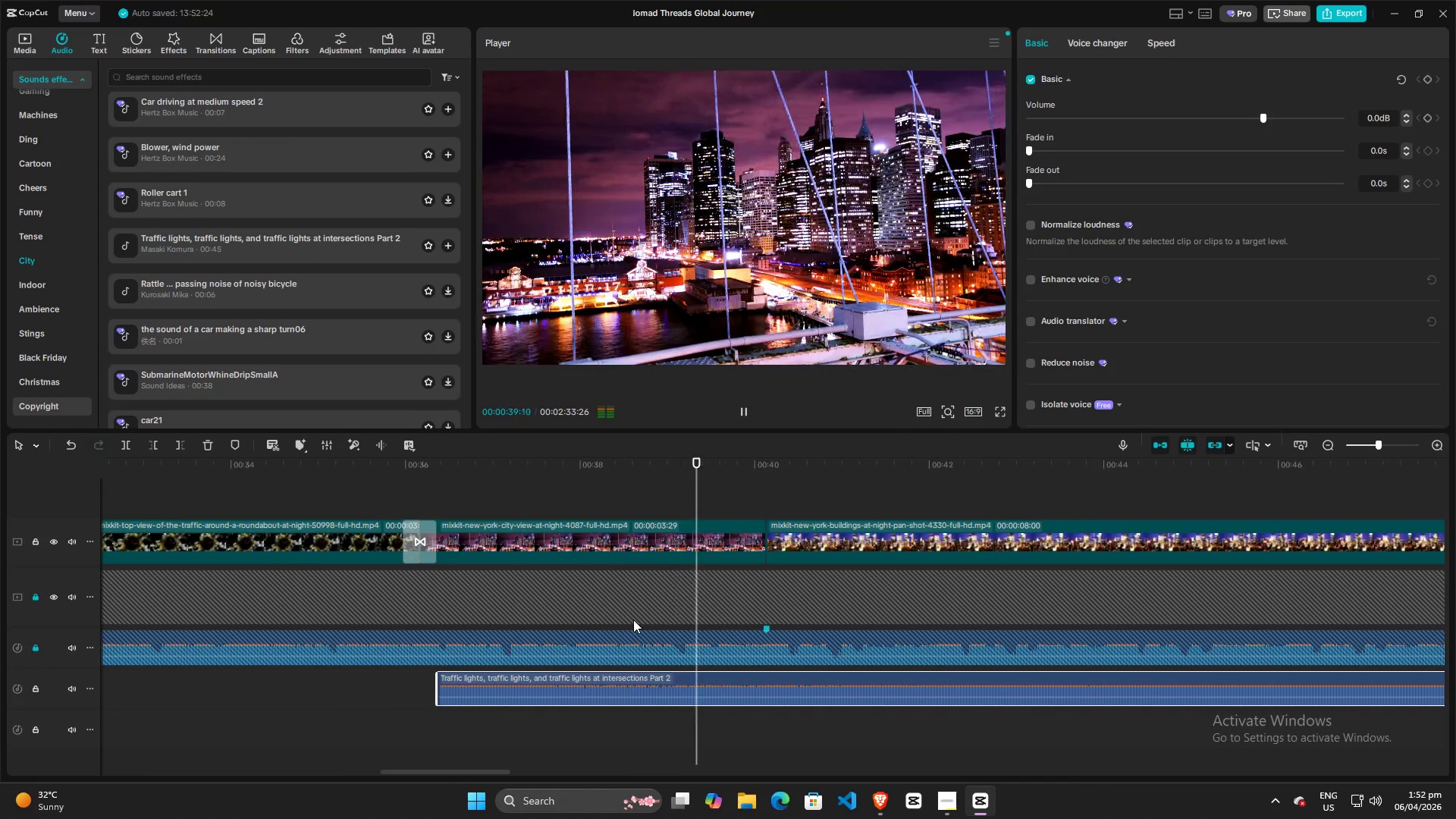 
key(Space)
 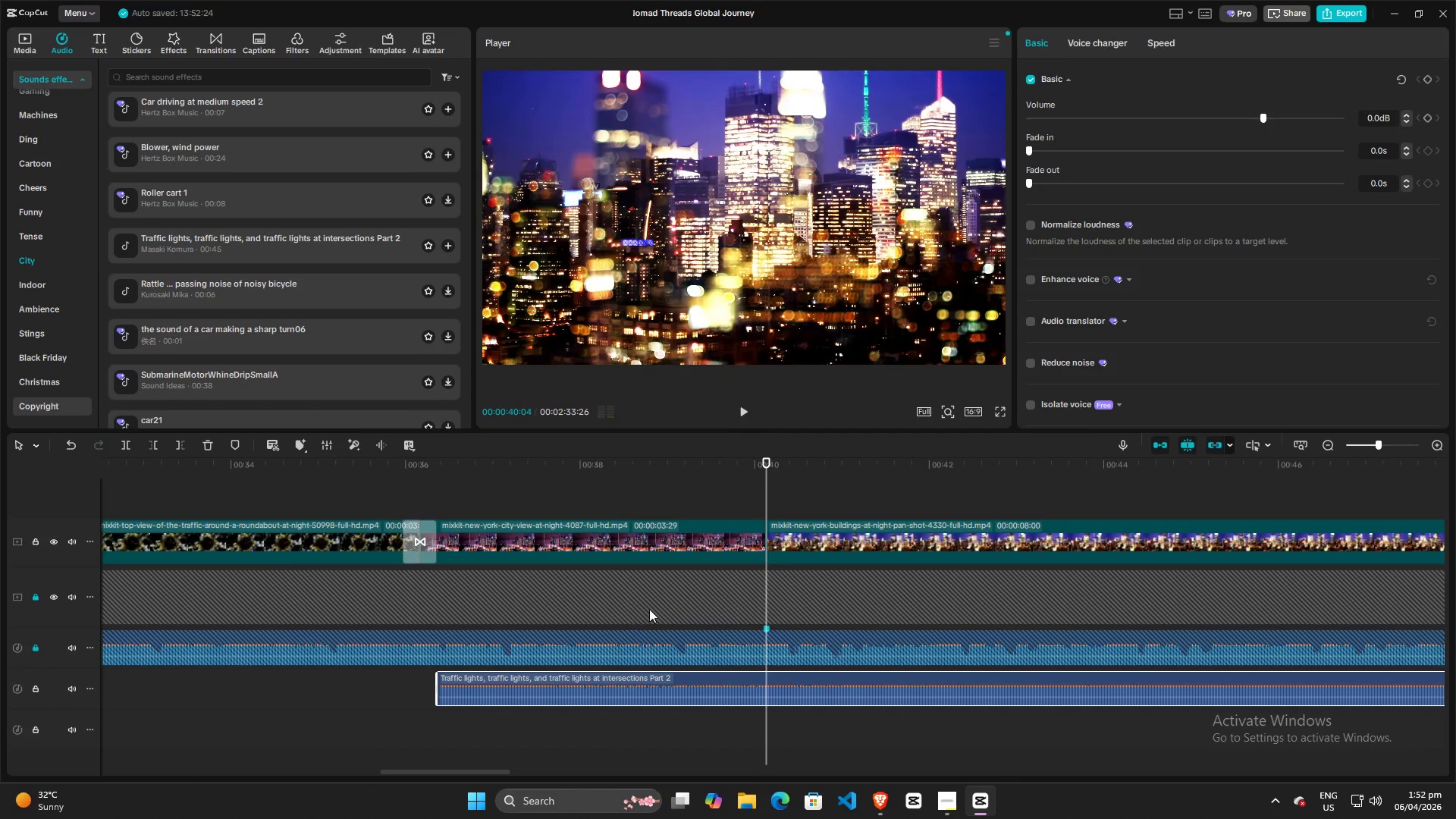 
key(Space)
 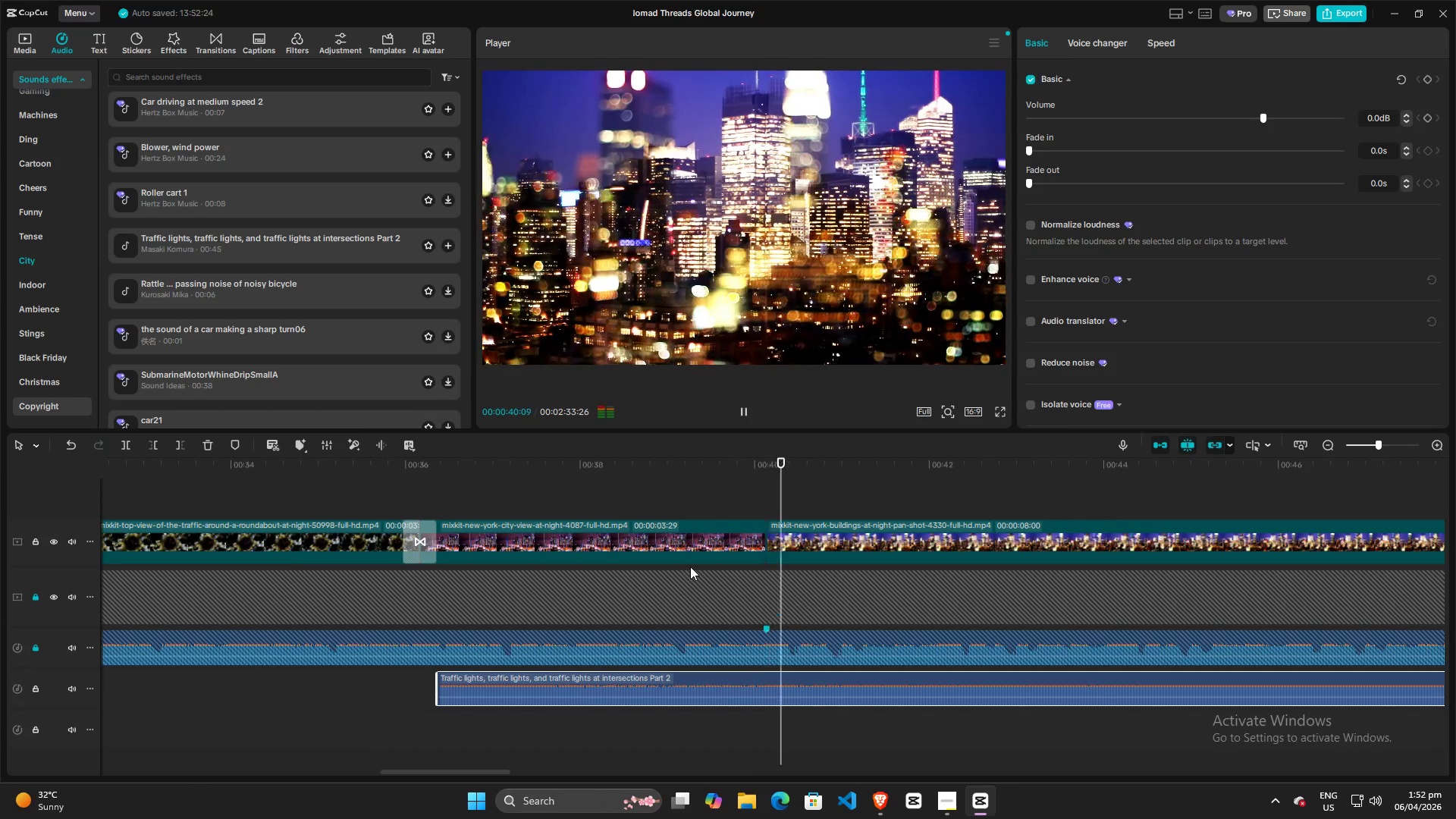 
key(Space)
 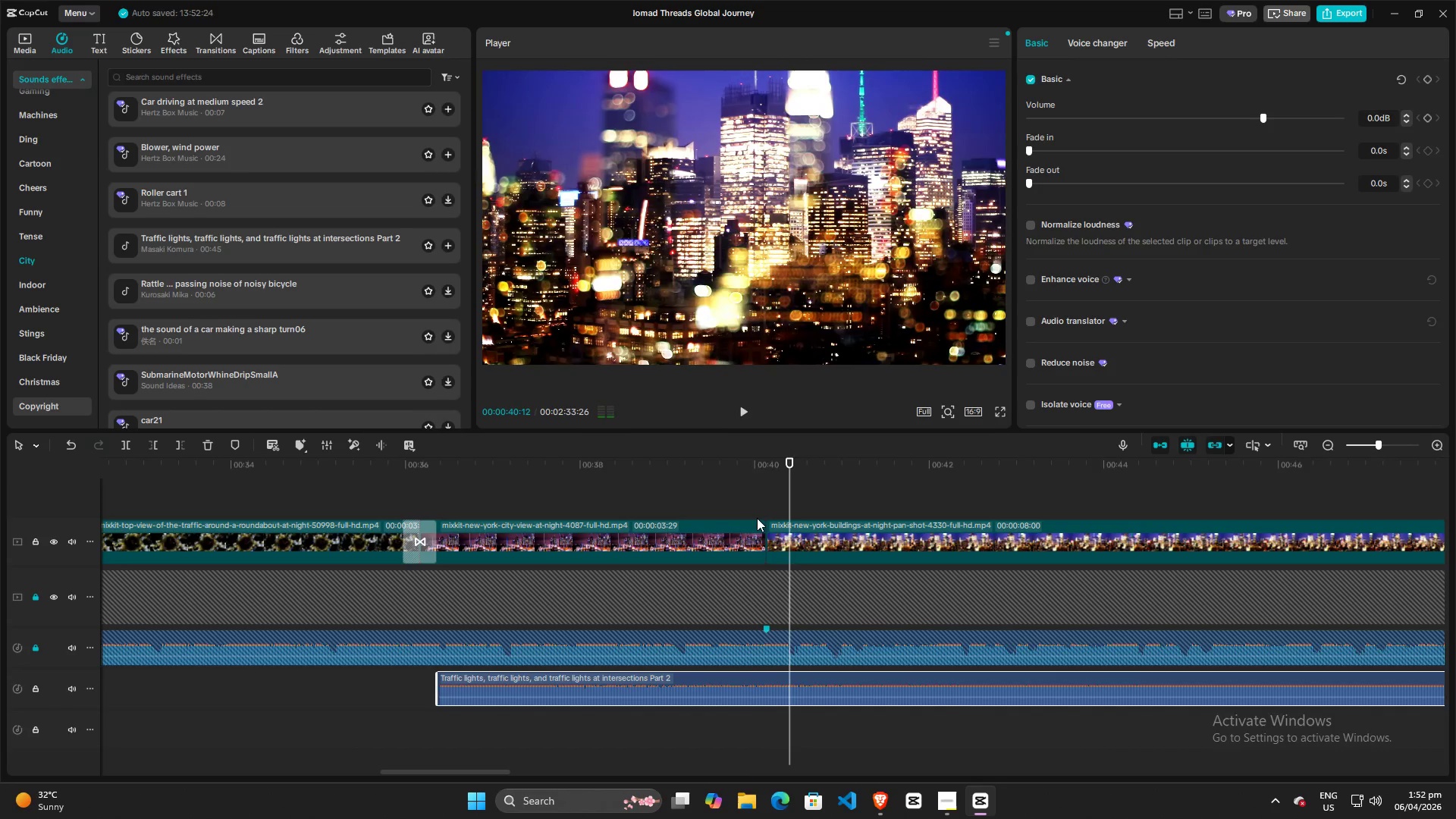 
key(Space)
 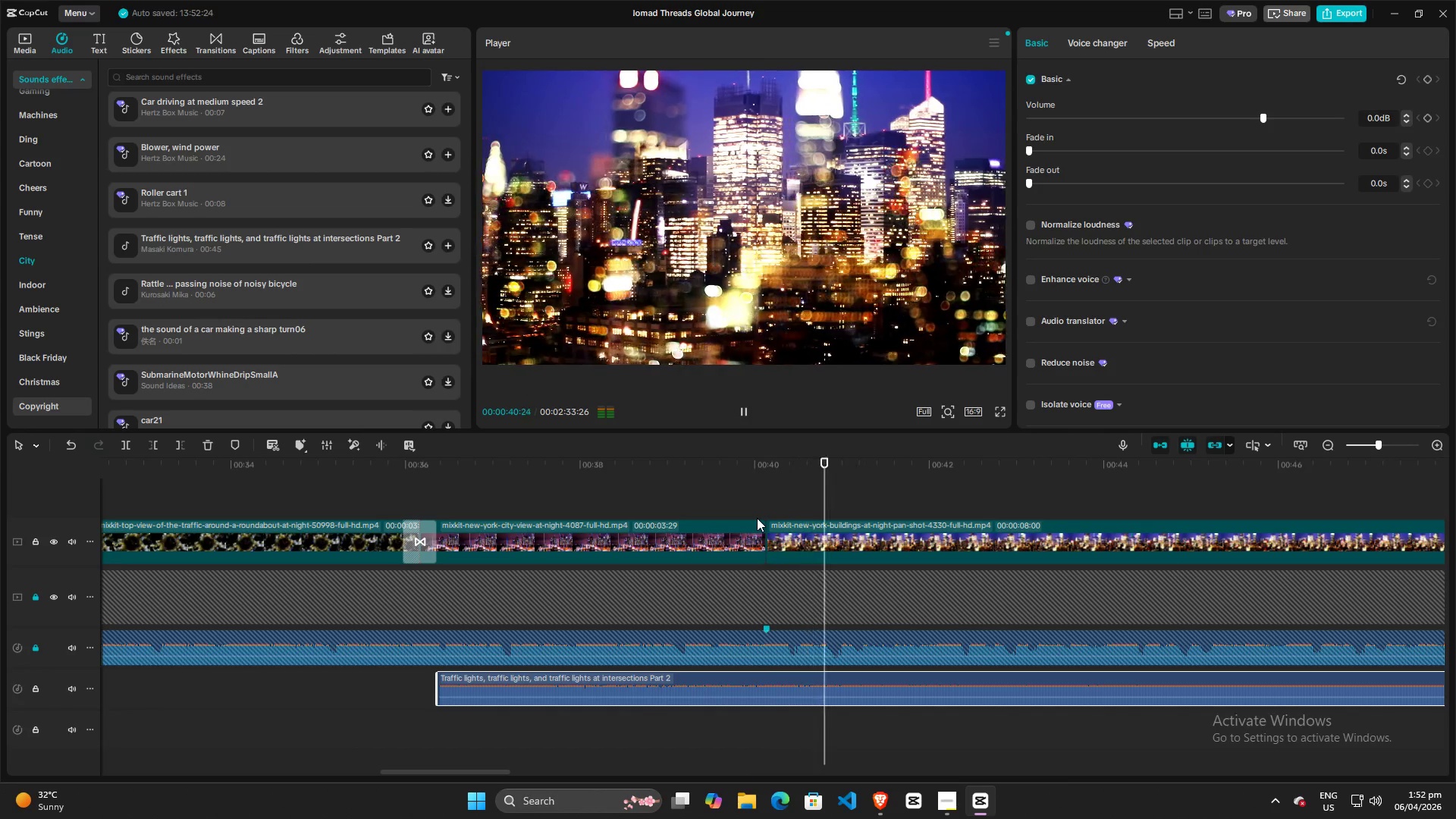 
key(Space)
 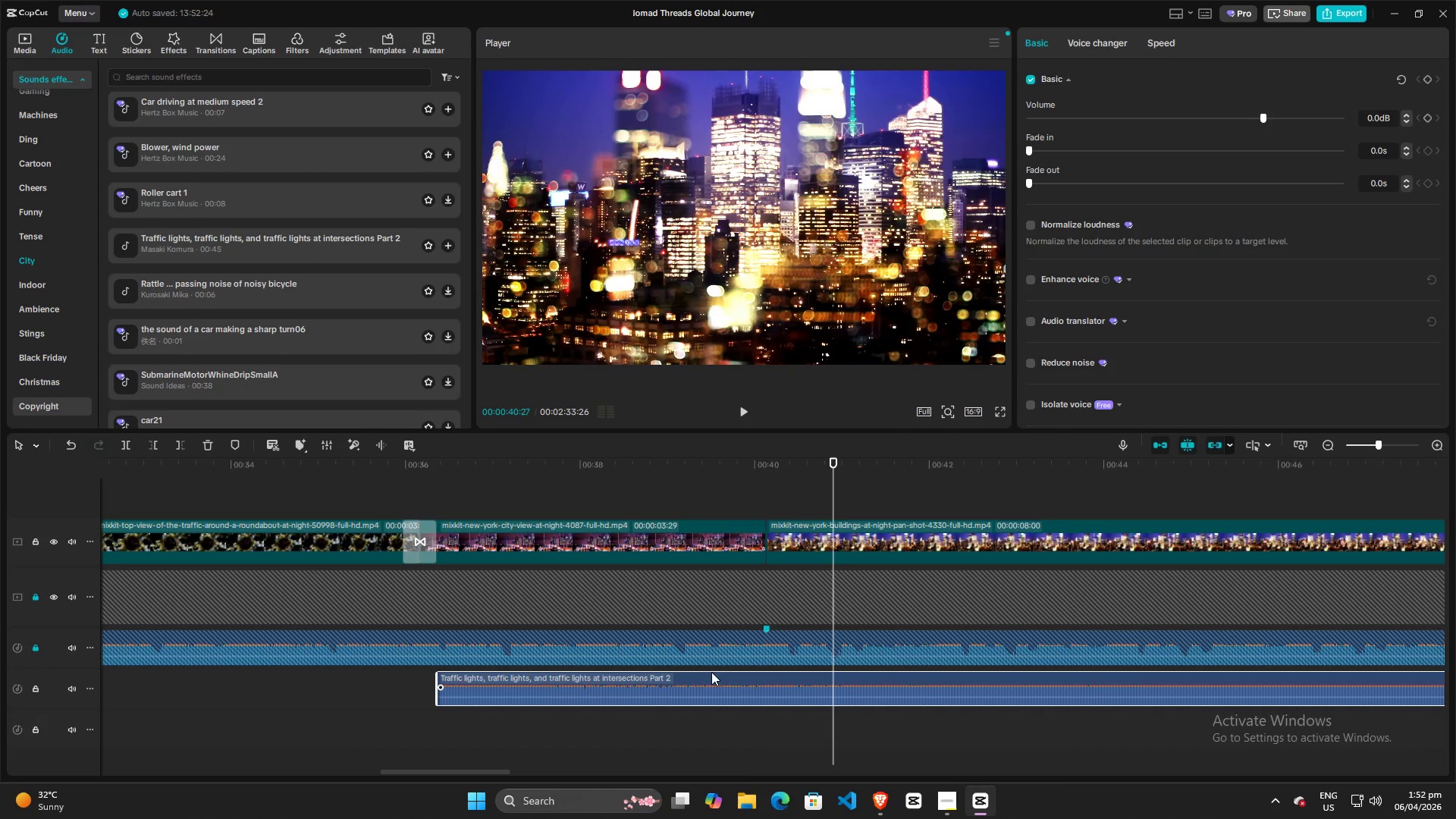 
left_click_drag(start_coordinate=[711, 683], to_coordinate=[1042, 681])
 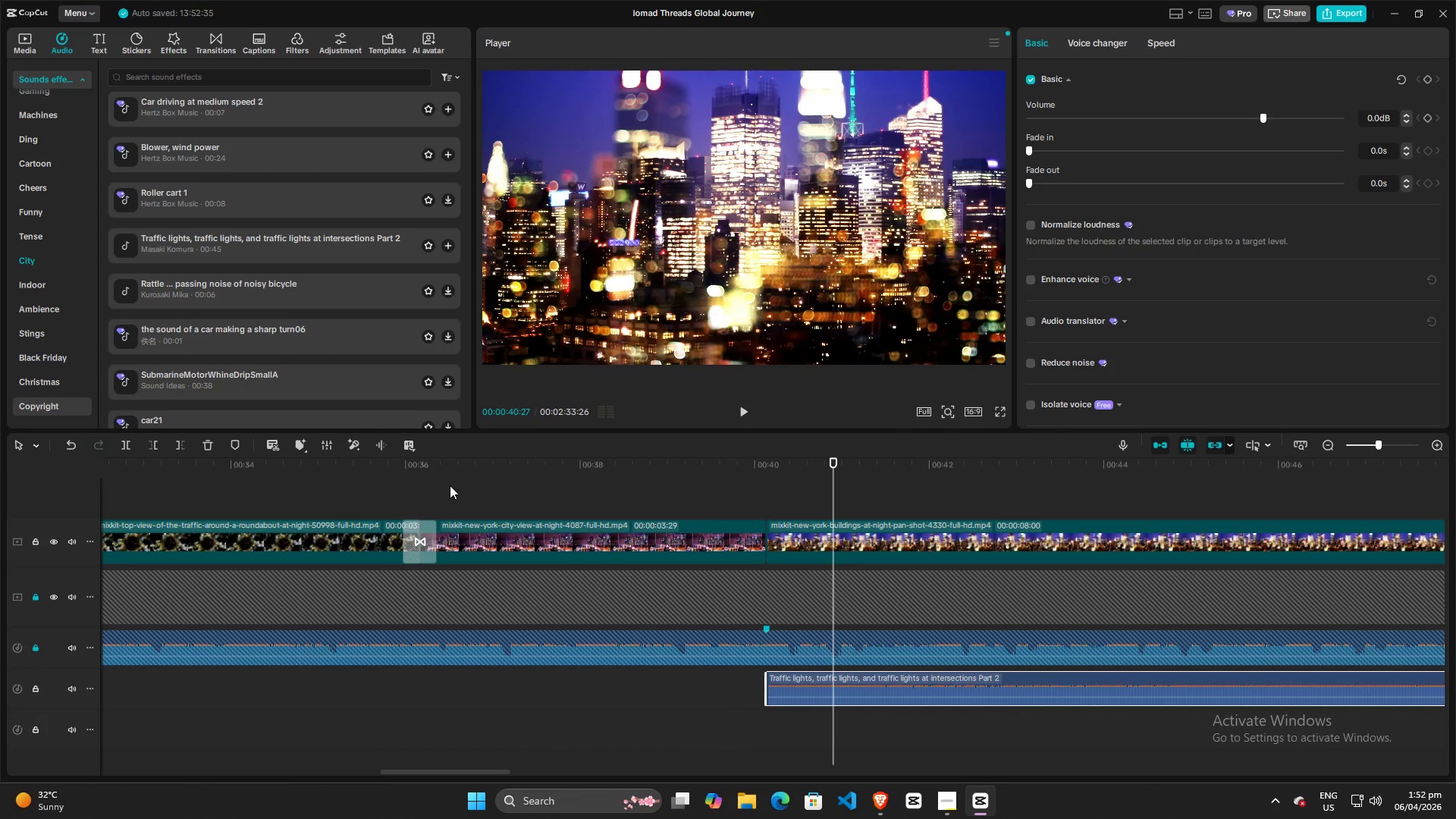 
left_click([369, 493])
 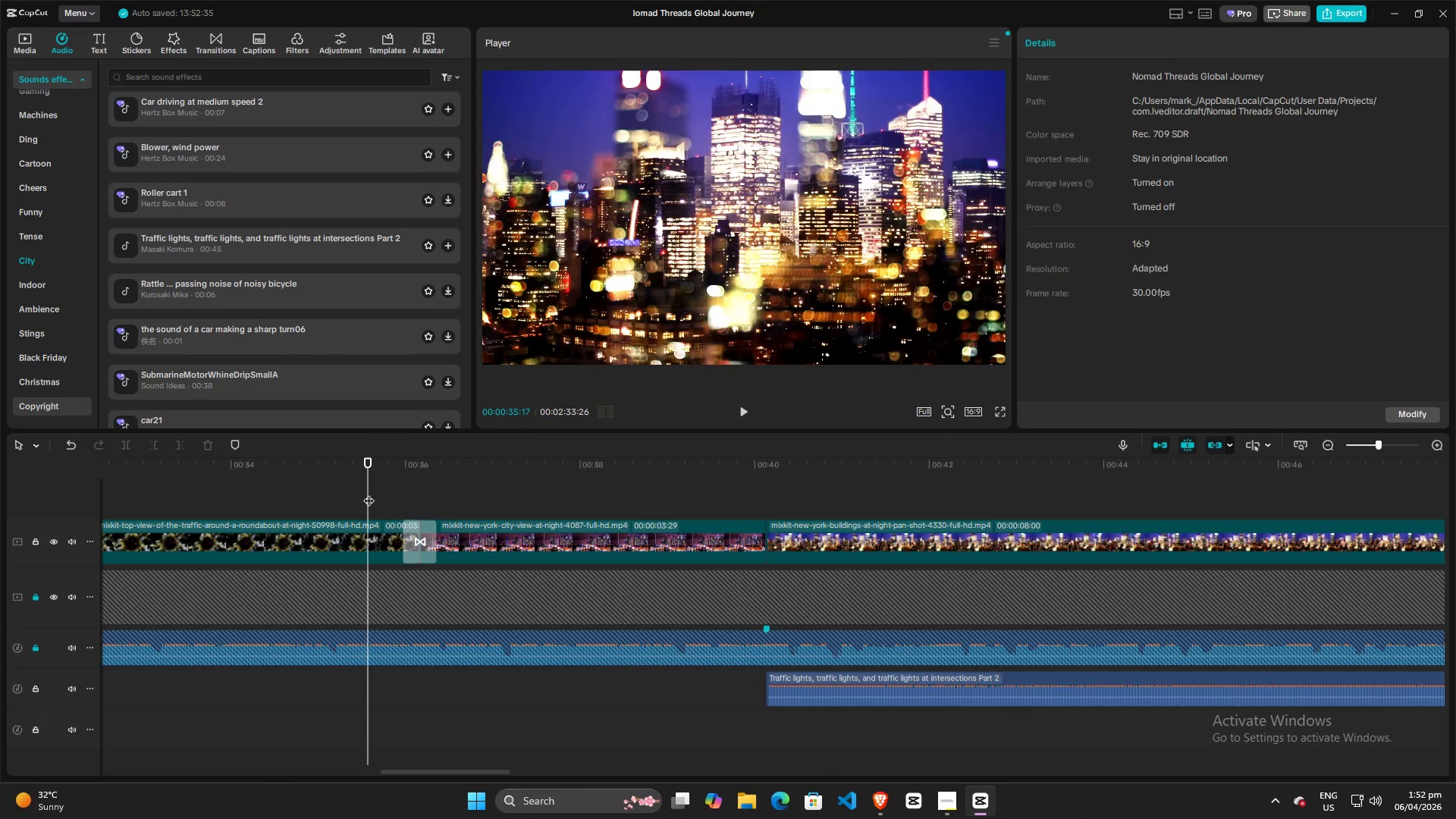 
key(Space)
 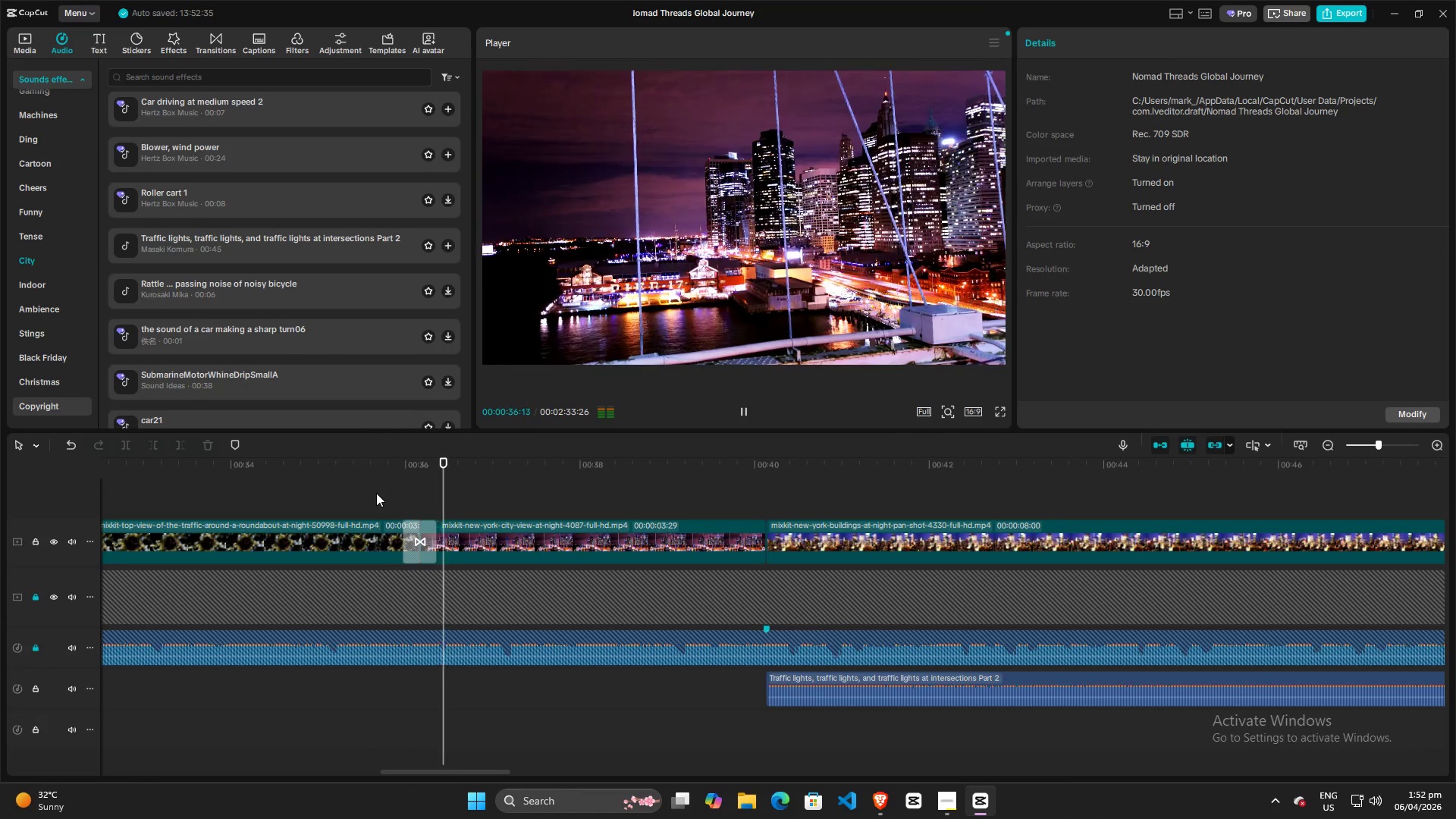 
key(Space)
 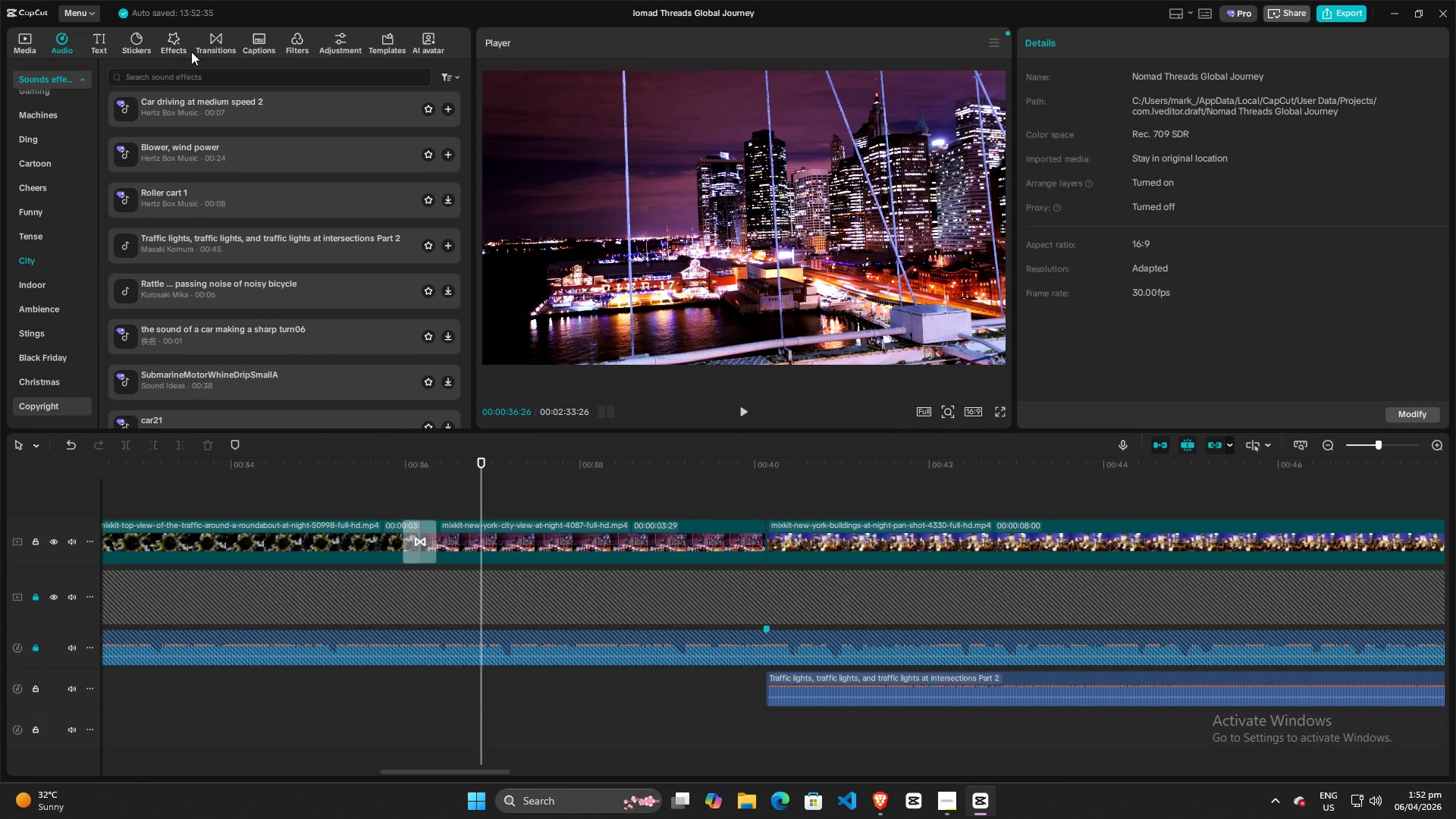 
left_click([210, 43])
 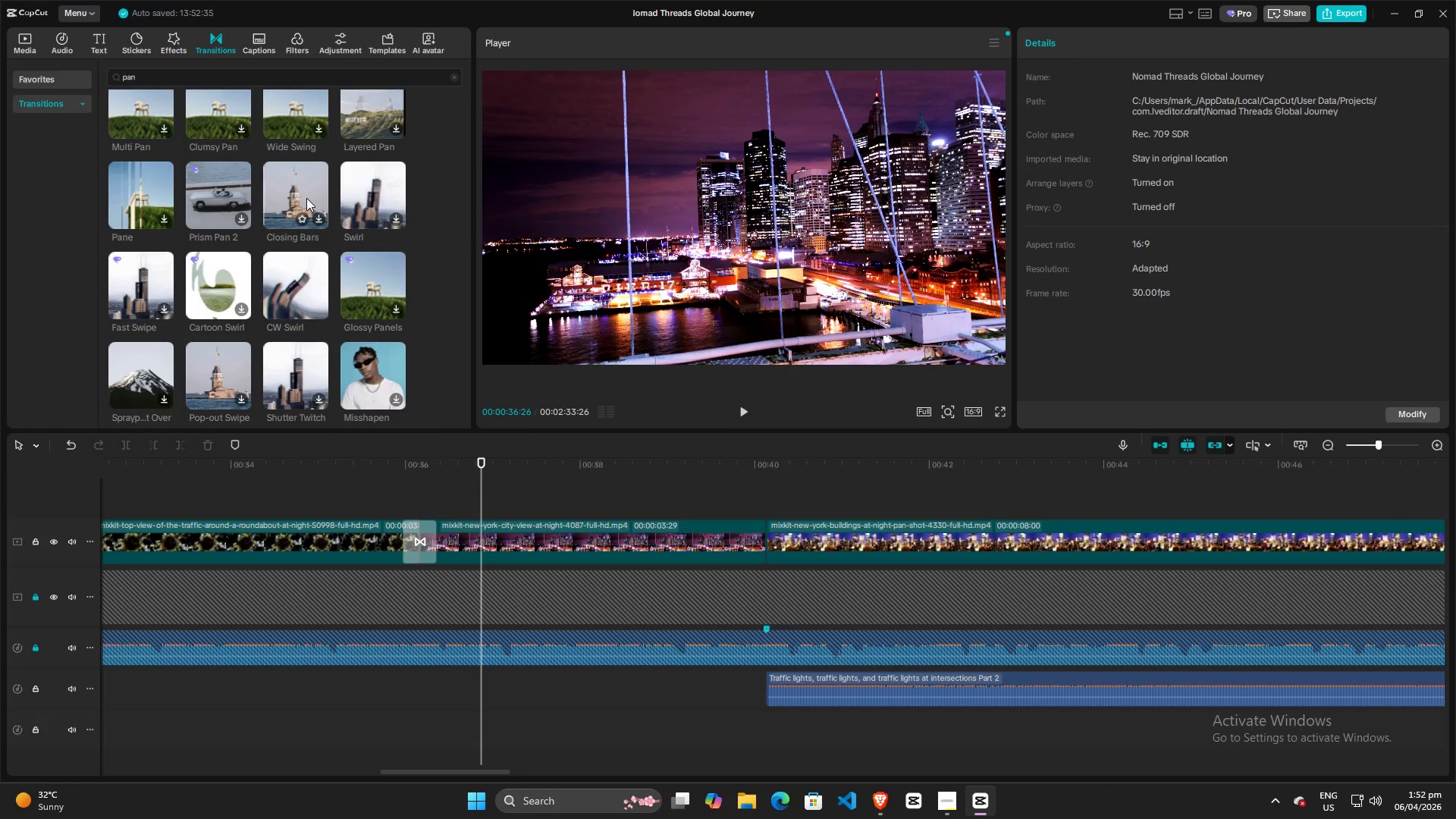 
mouse_move([359, 193])
 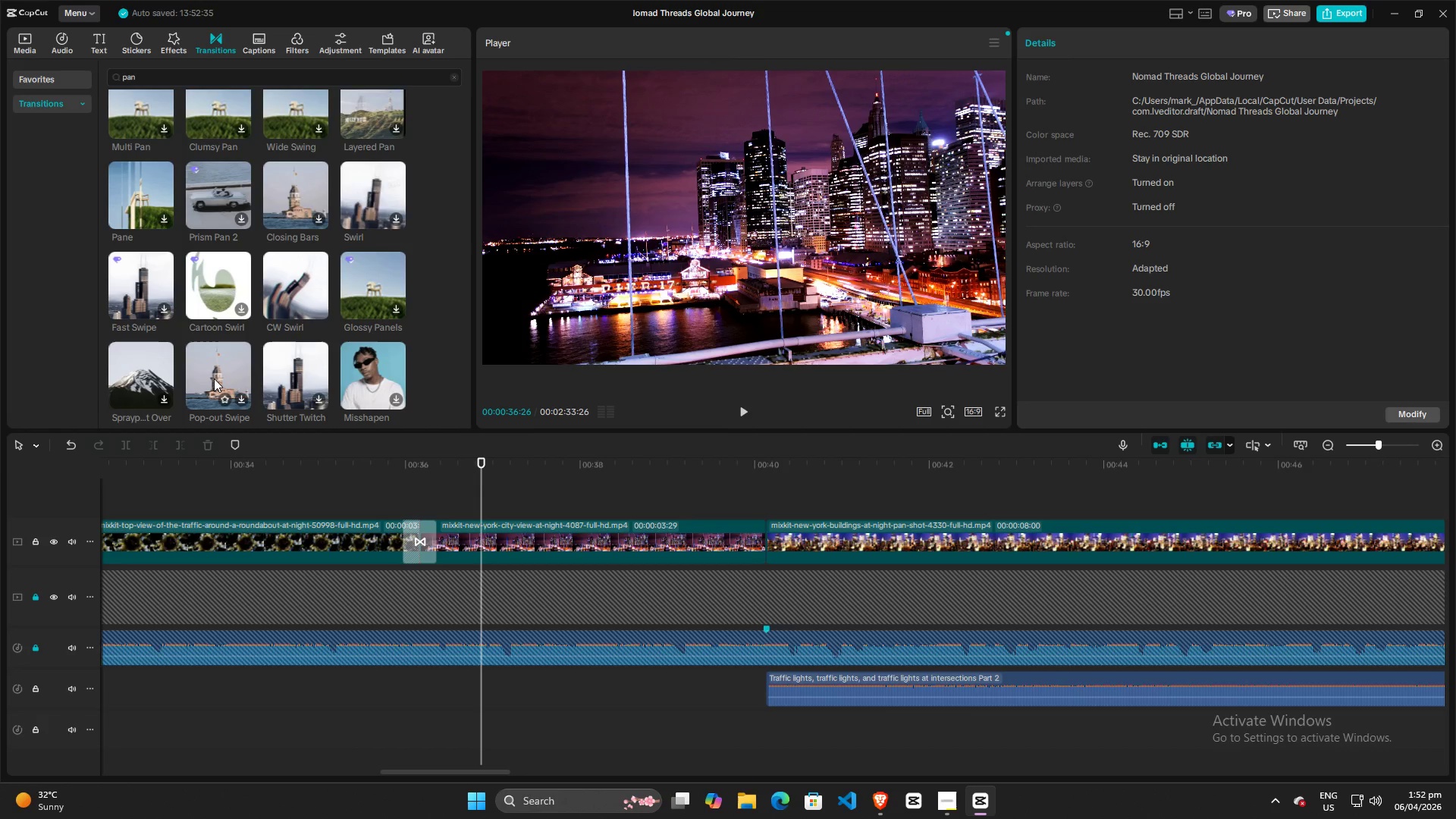 
mouse_move([170, 377])
 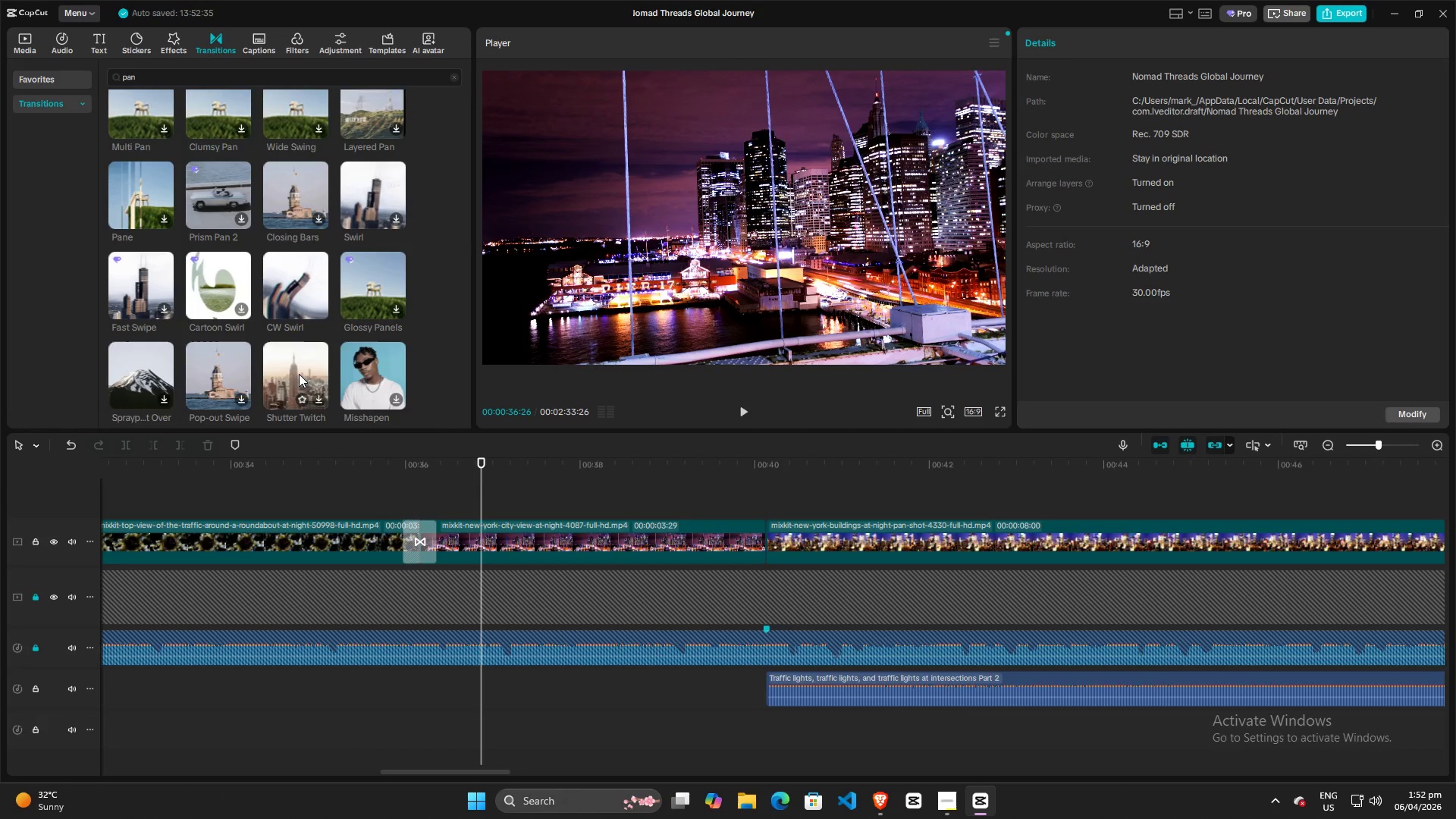 
scroll: coordinate [297, 373], scroll_direction: down, amount: 2.0
 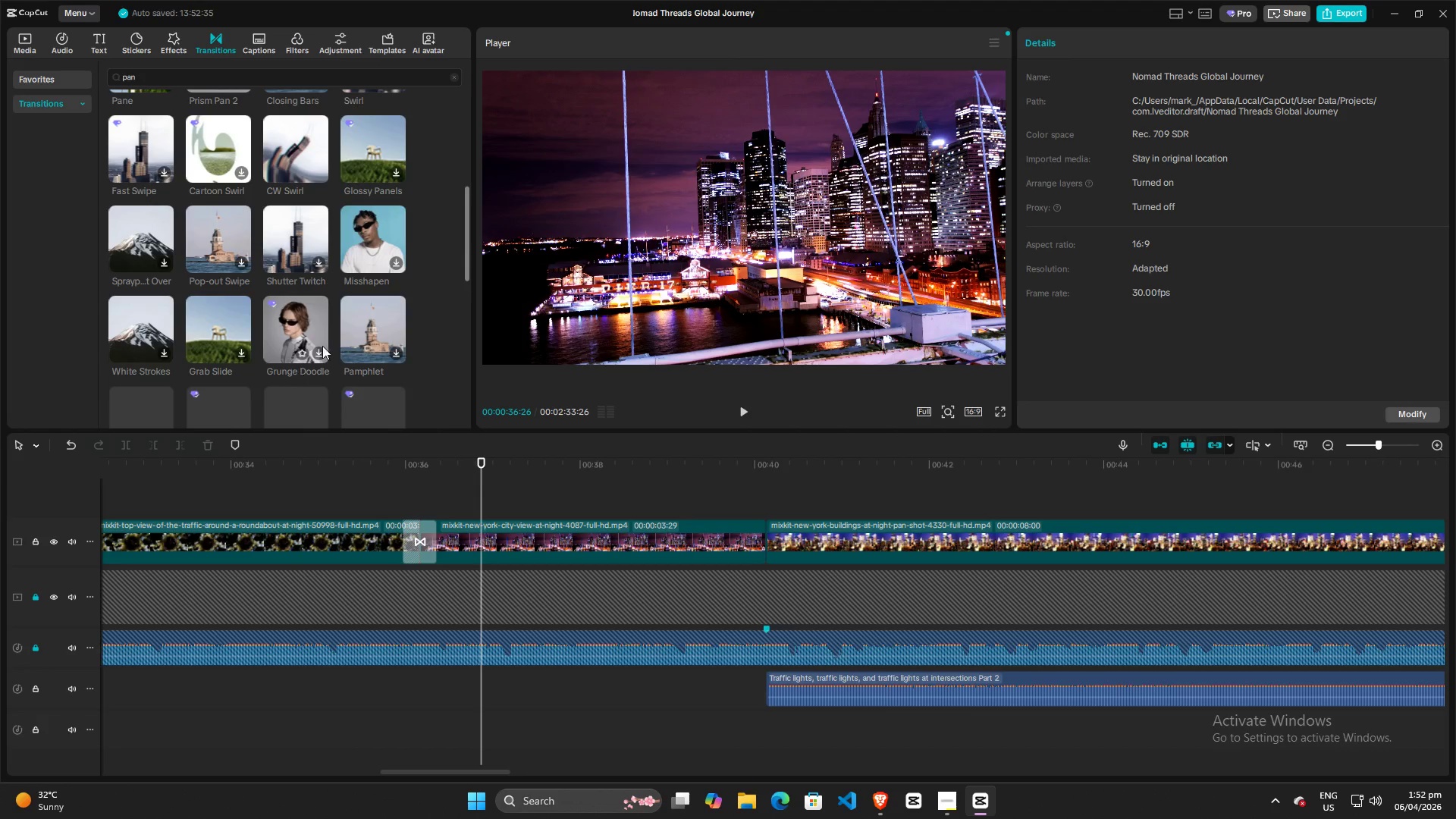 
mouse_move([347, 332])
 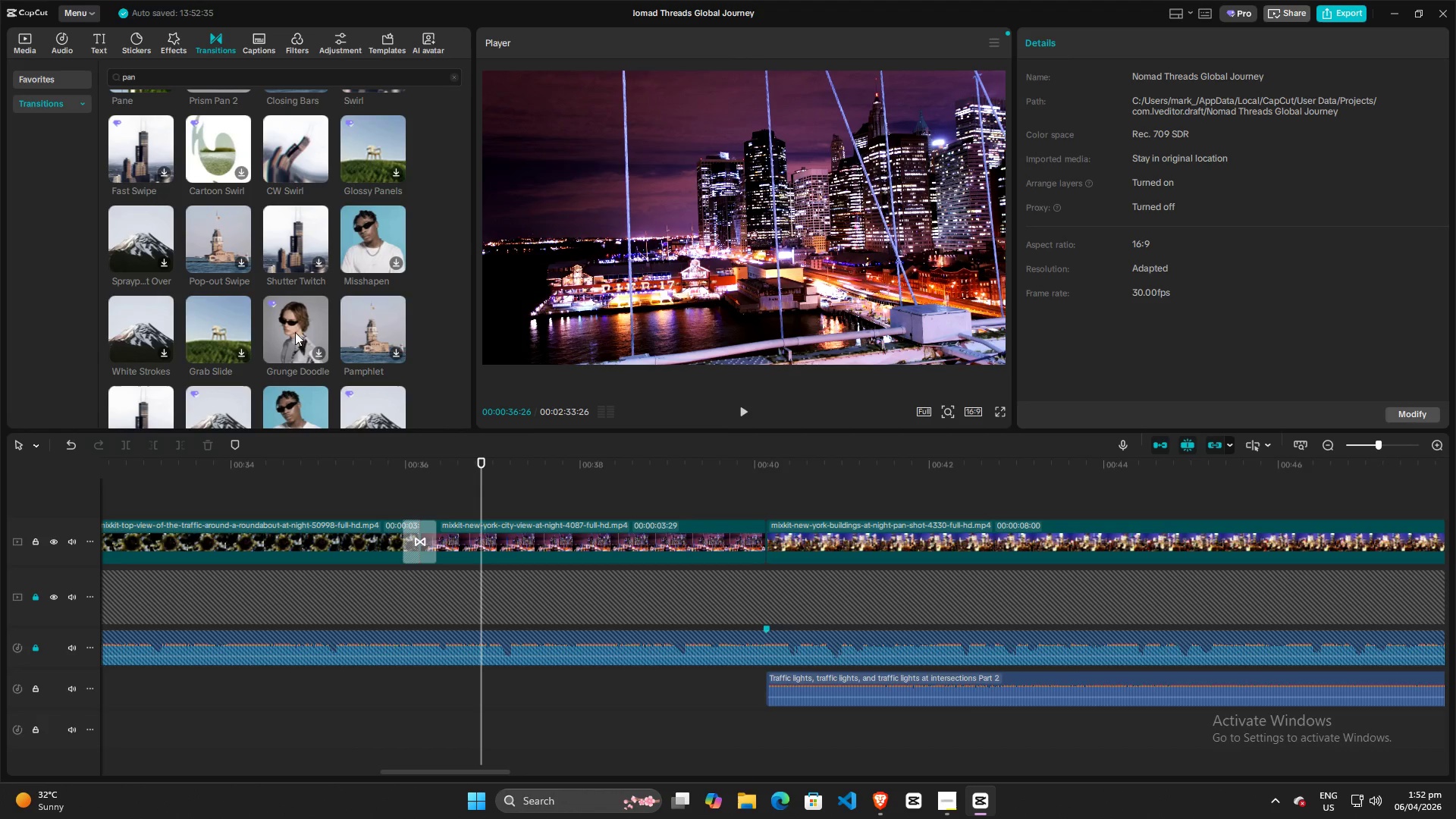 
mouse_move([217, 326])
 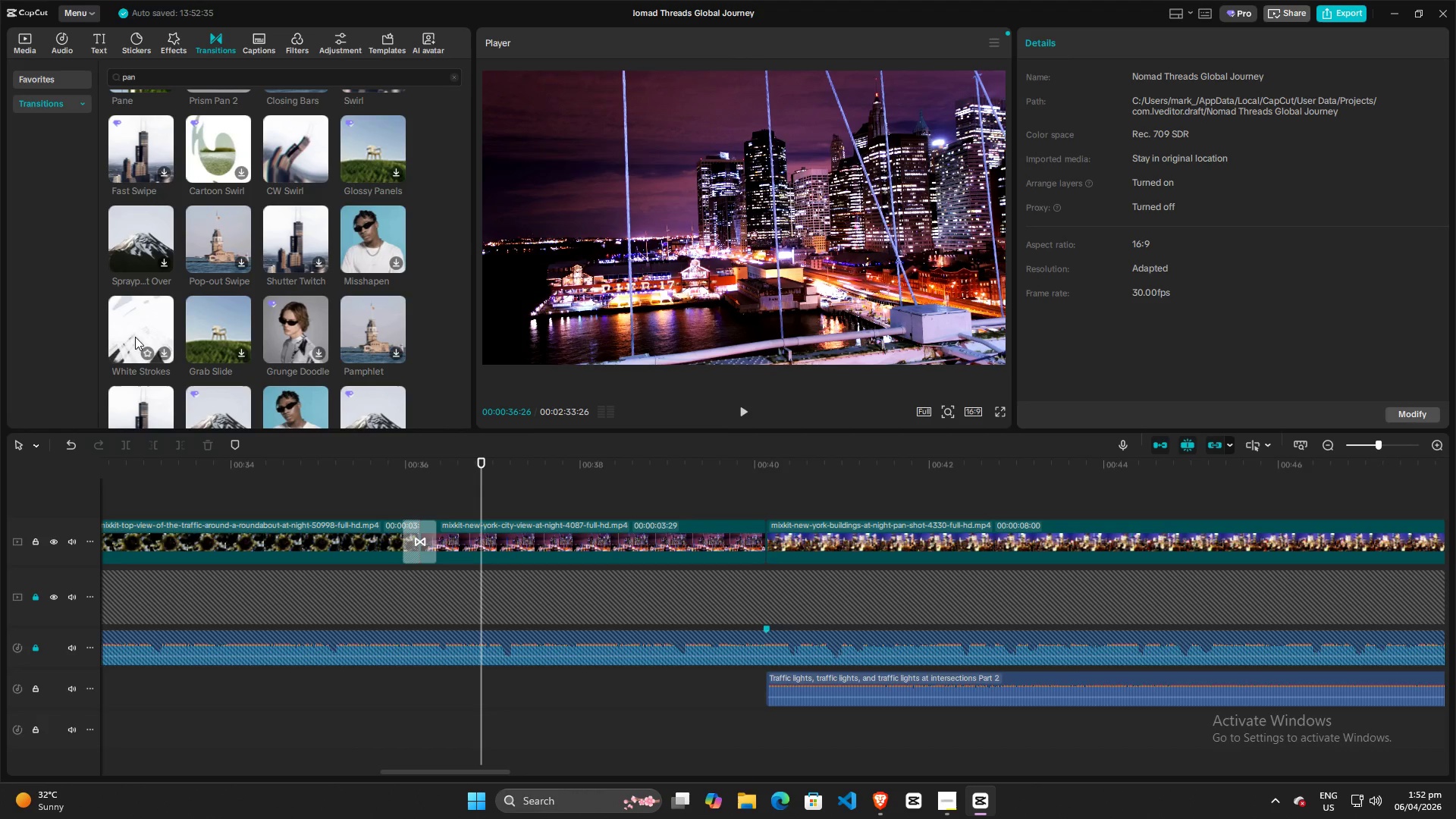 
scroll: coordinate [135, 337], scroll_direction: down, amount: 3.0
 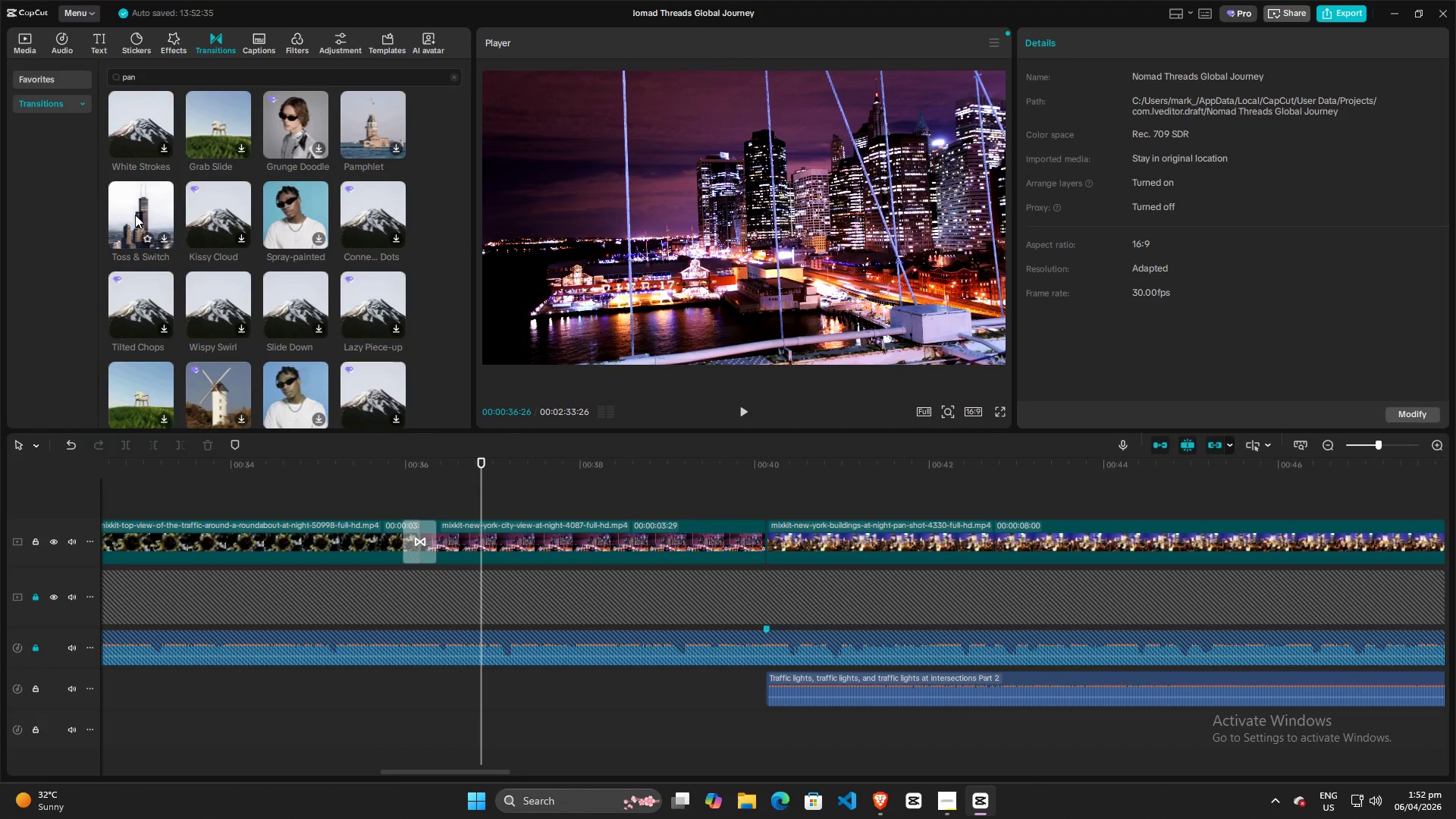 
mouse_move([287, 303])
 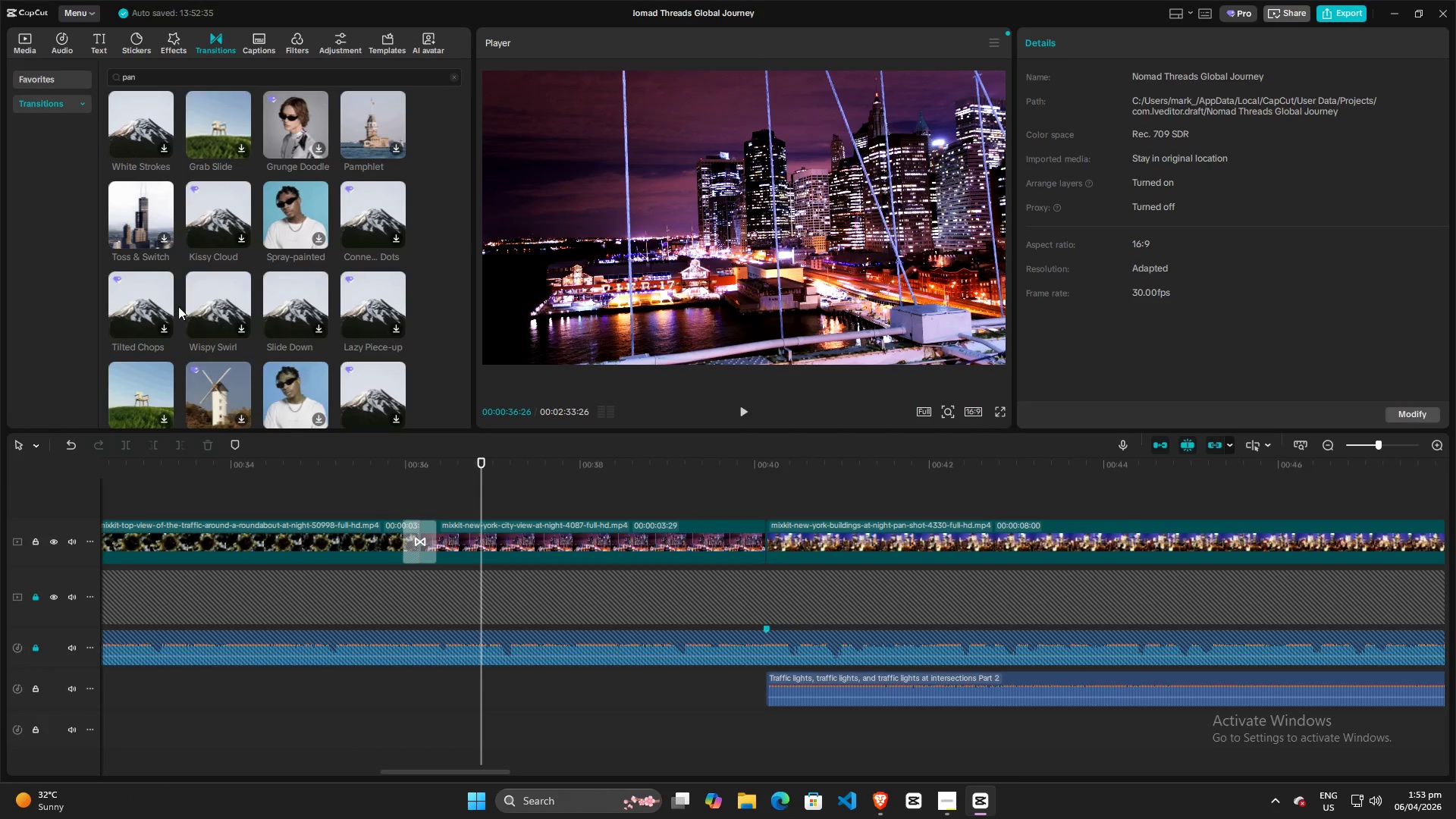 
scroll: coordinate [325, 306], scroll_direction: down, amount: 2.0
 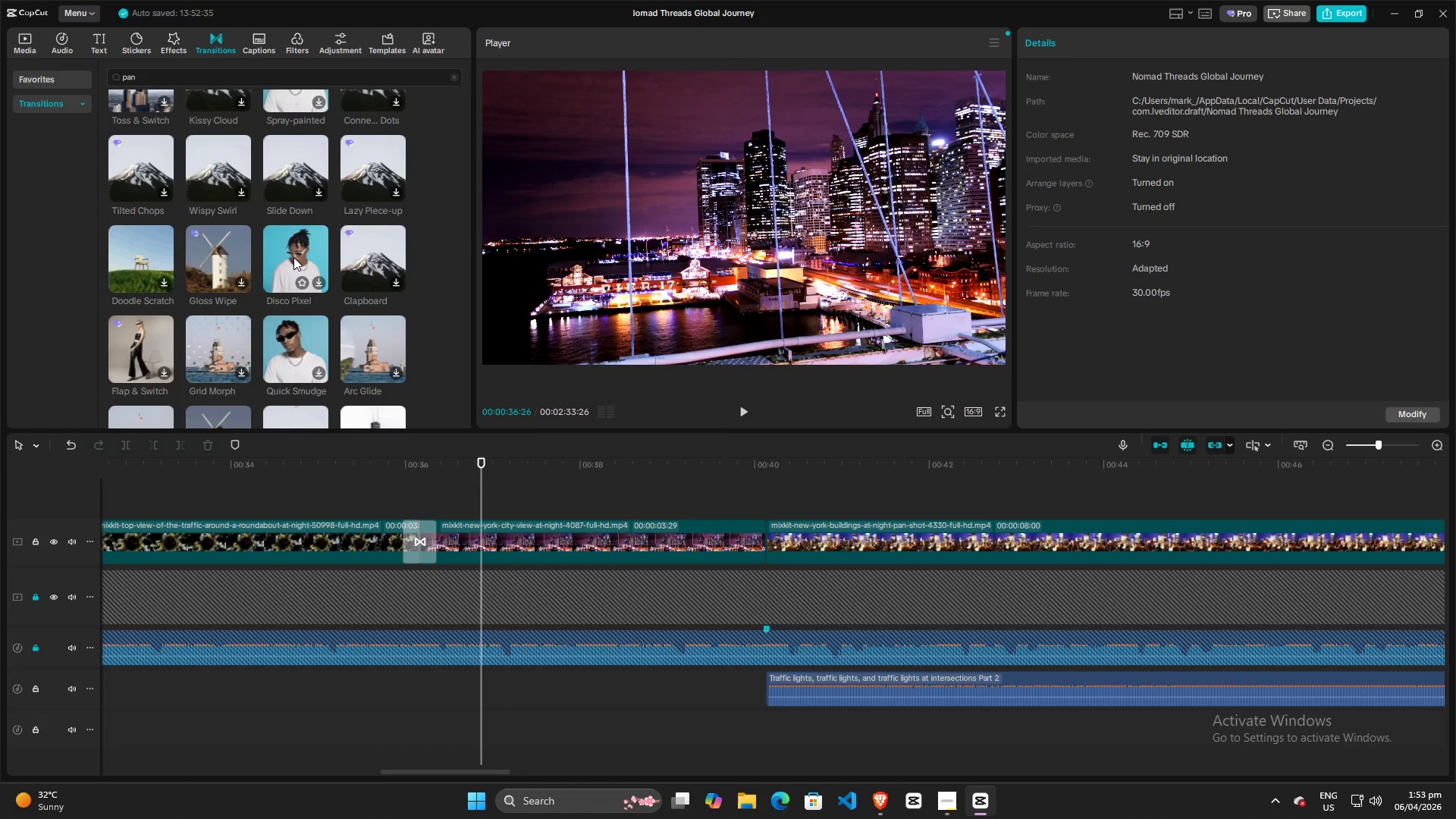 
left_click_drag(start_coordinate=[864, 678], to_coordinate=[974, 678])
 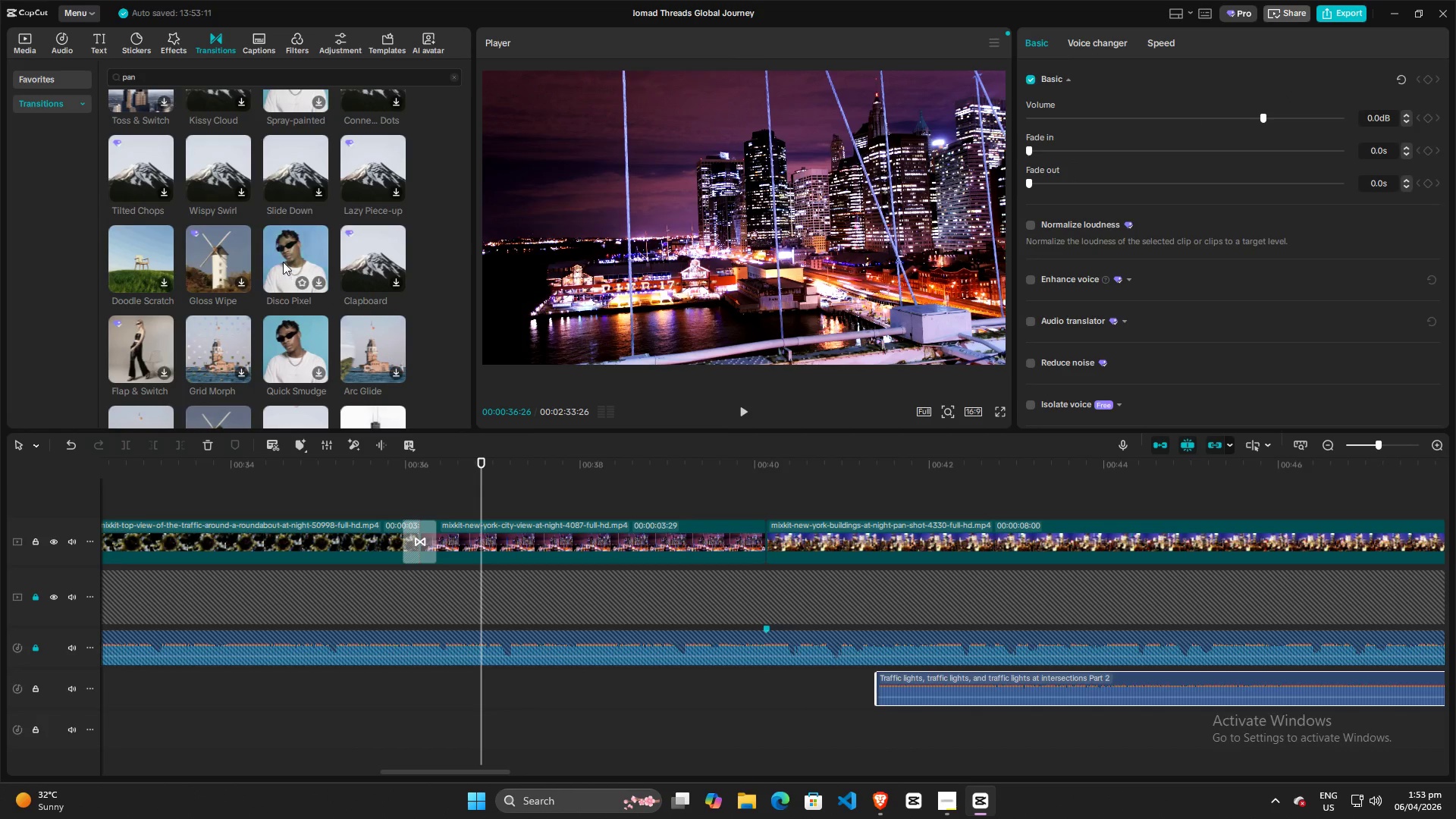 
left_click_drag(start_coordinate=[287, 244], to_coordinate=[713, 547])
 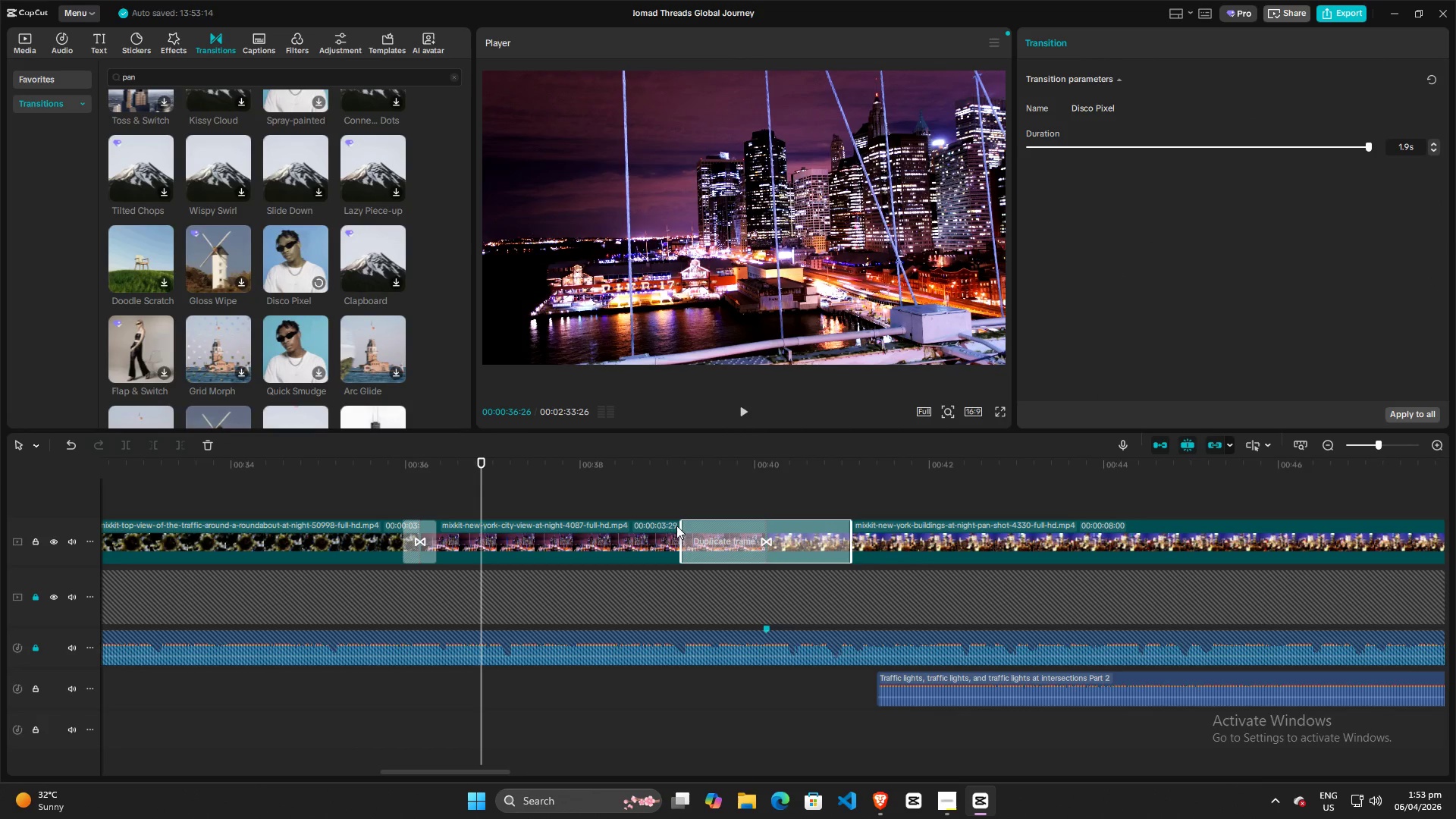 
key(Space)
 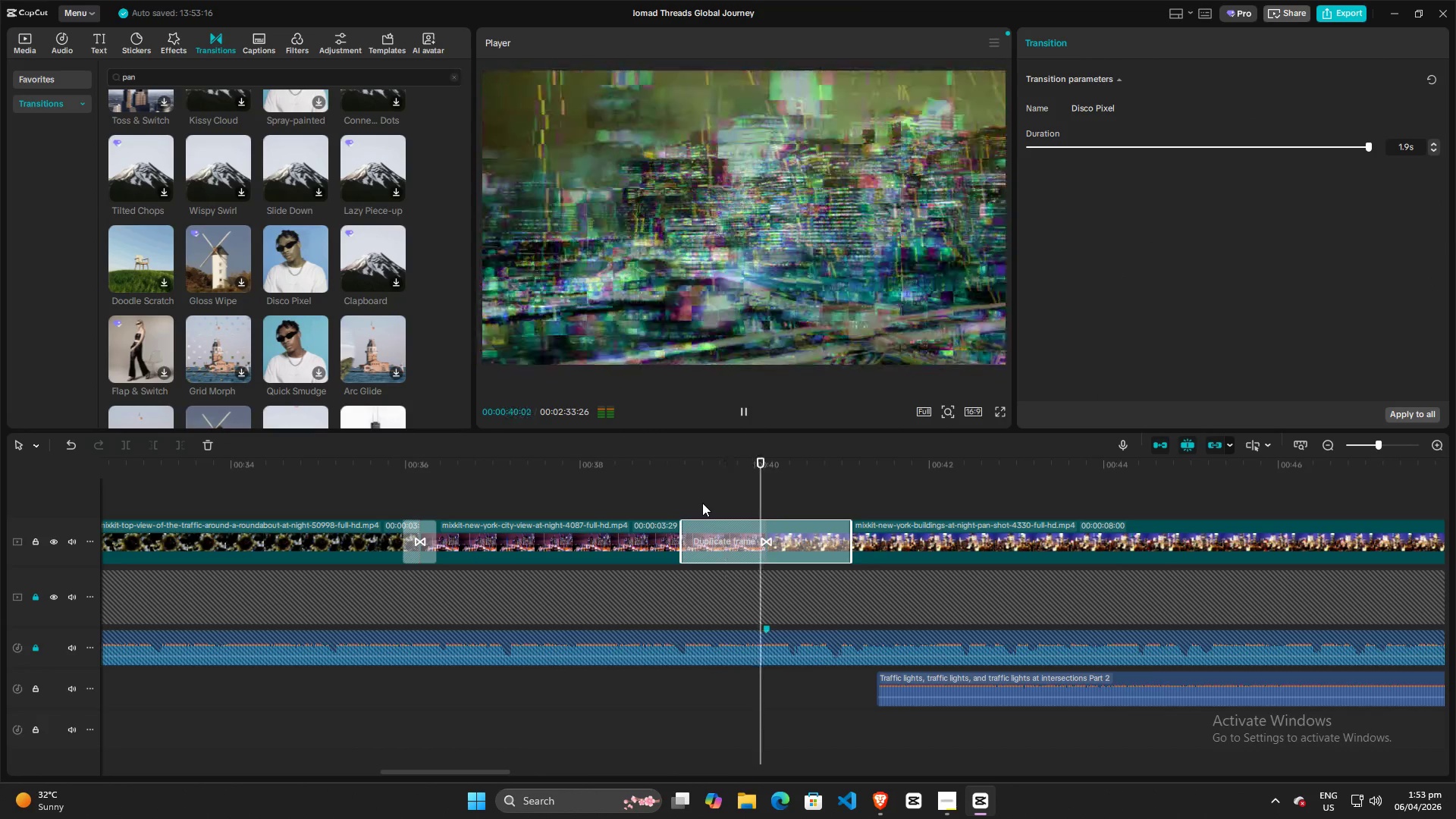 
key(Space)
 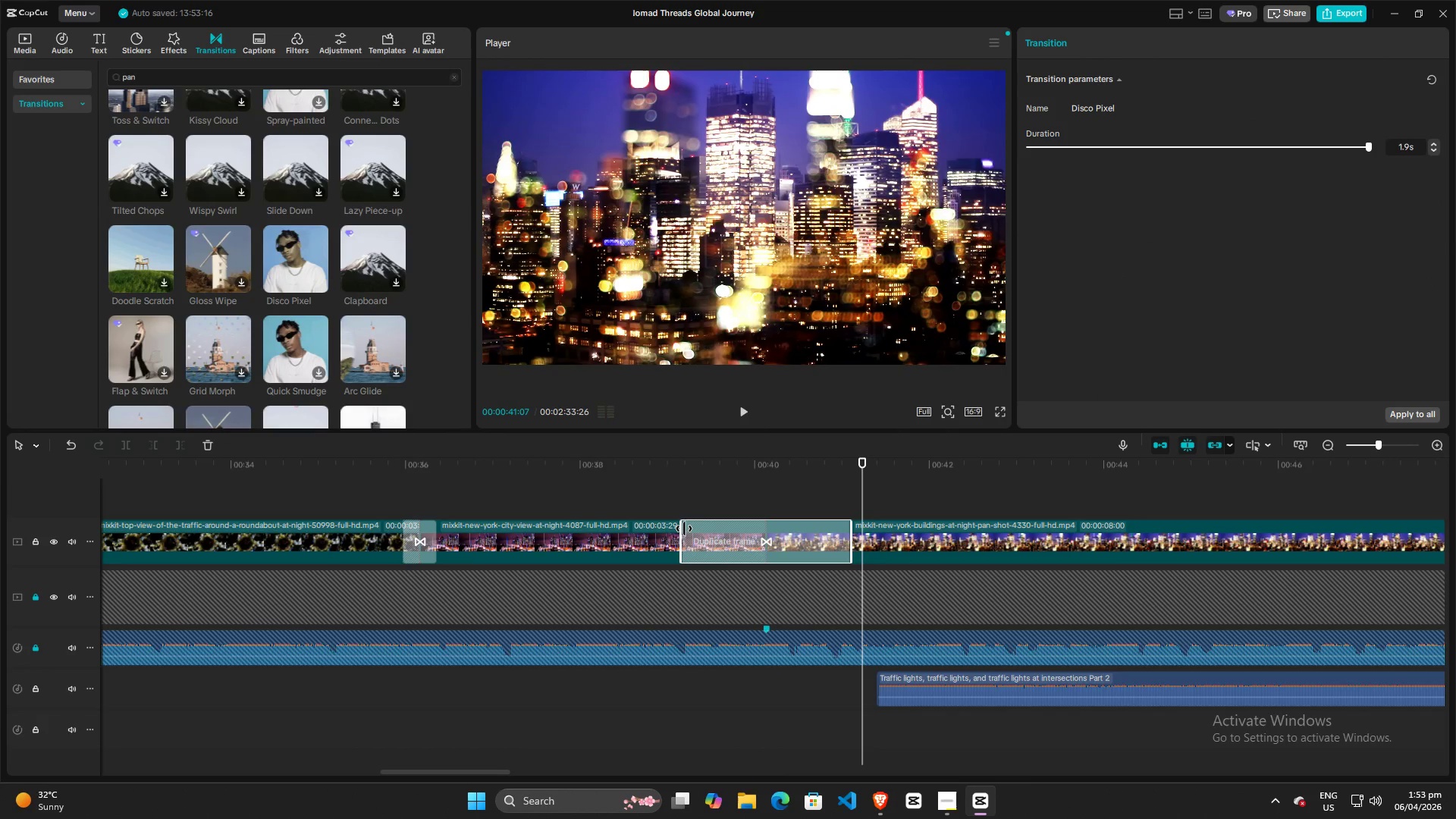 
left_click_drag(start_coordinate=[684, 529], to_coordinate=[723, 532])
 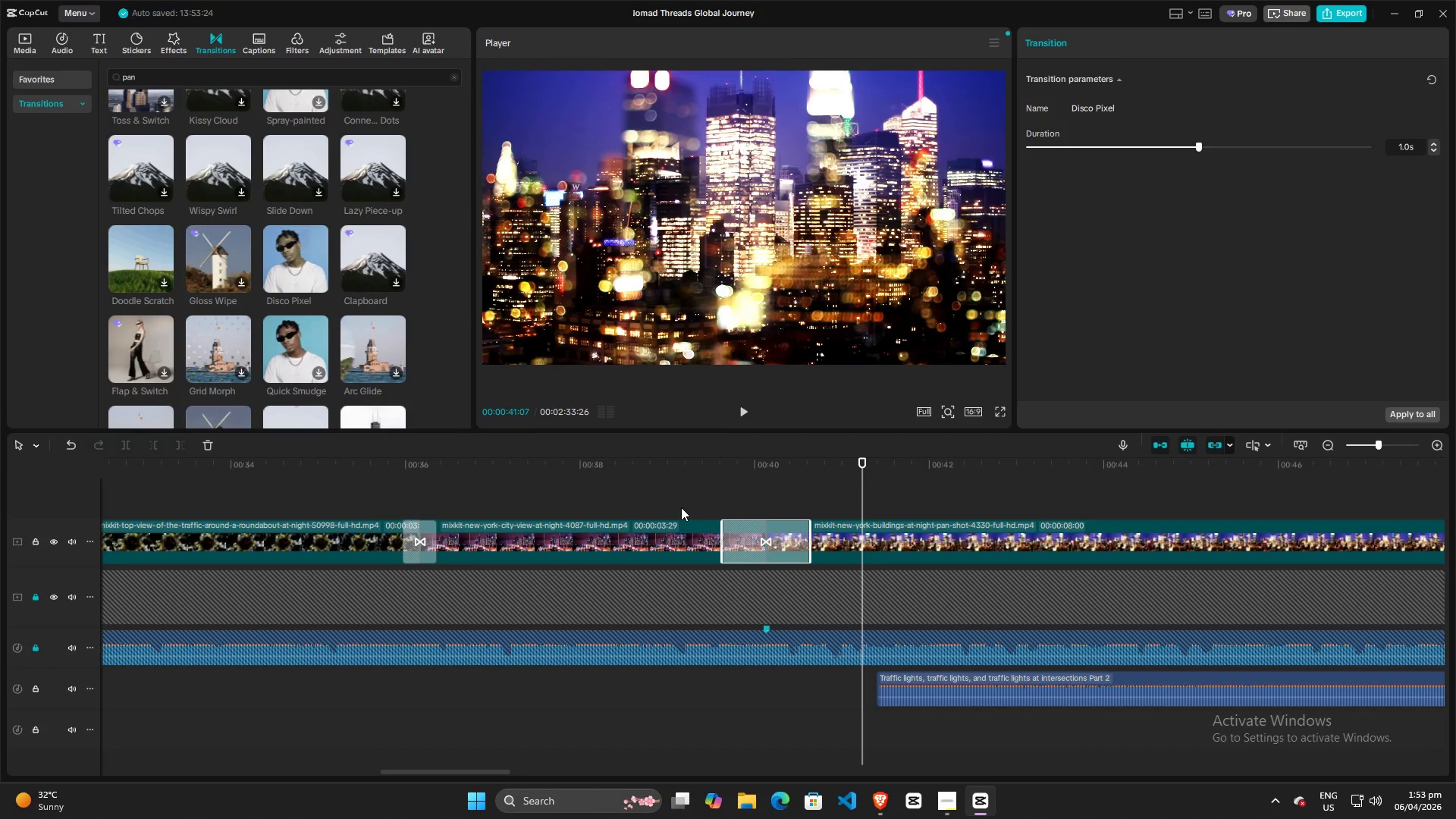 
left_click([700, 500])
 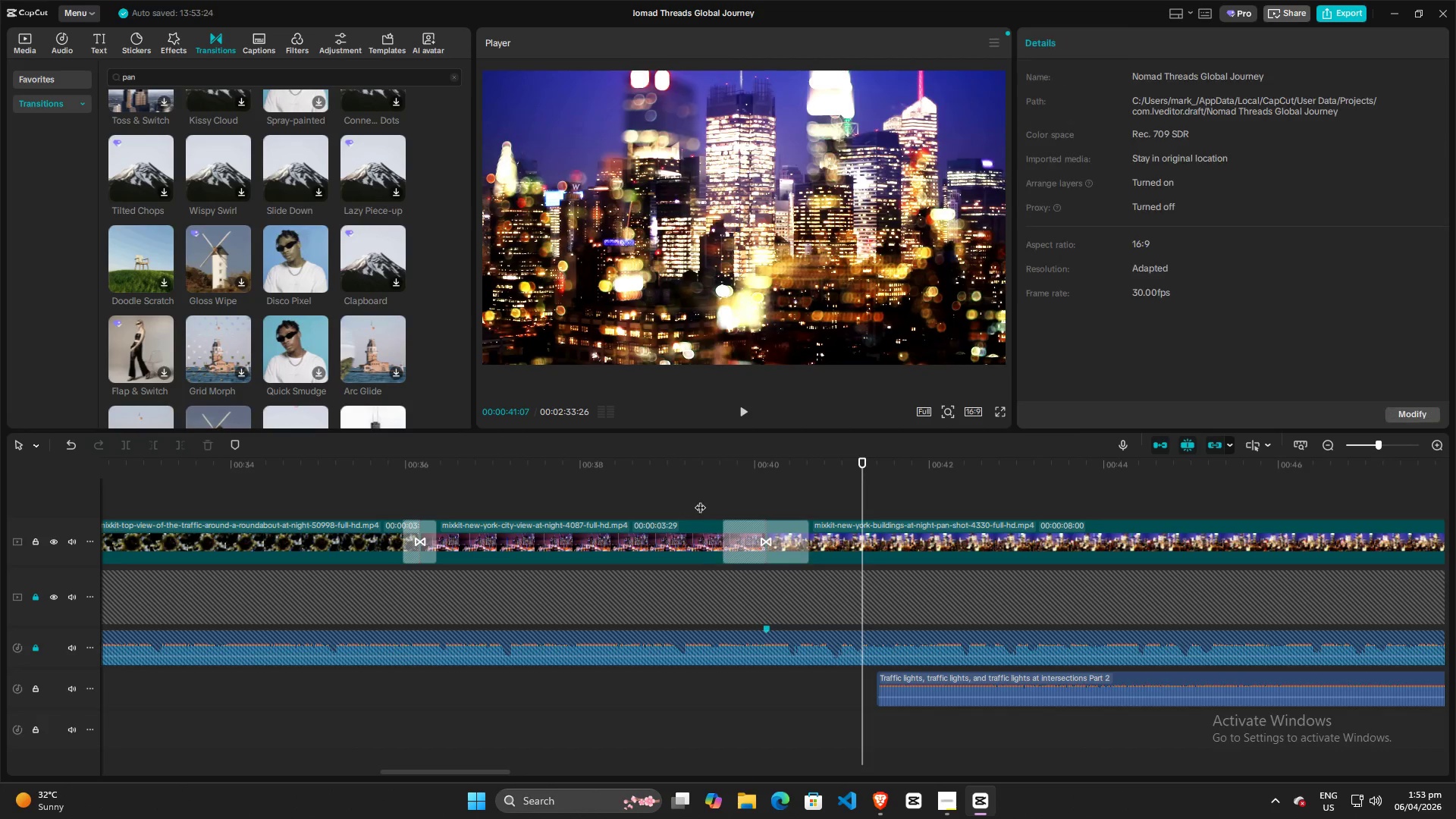 
key(Space)
 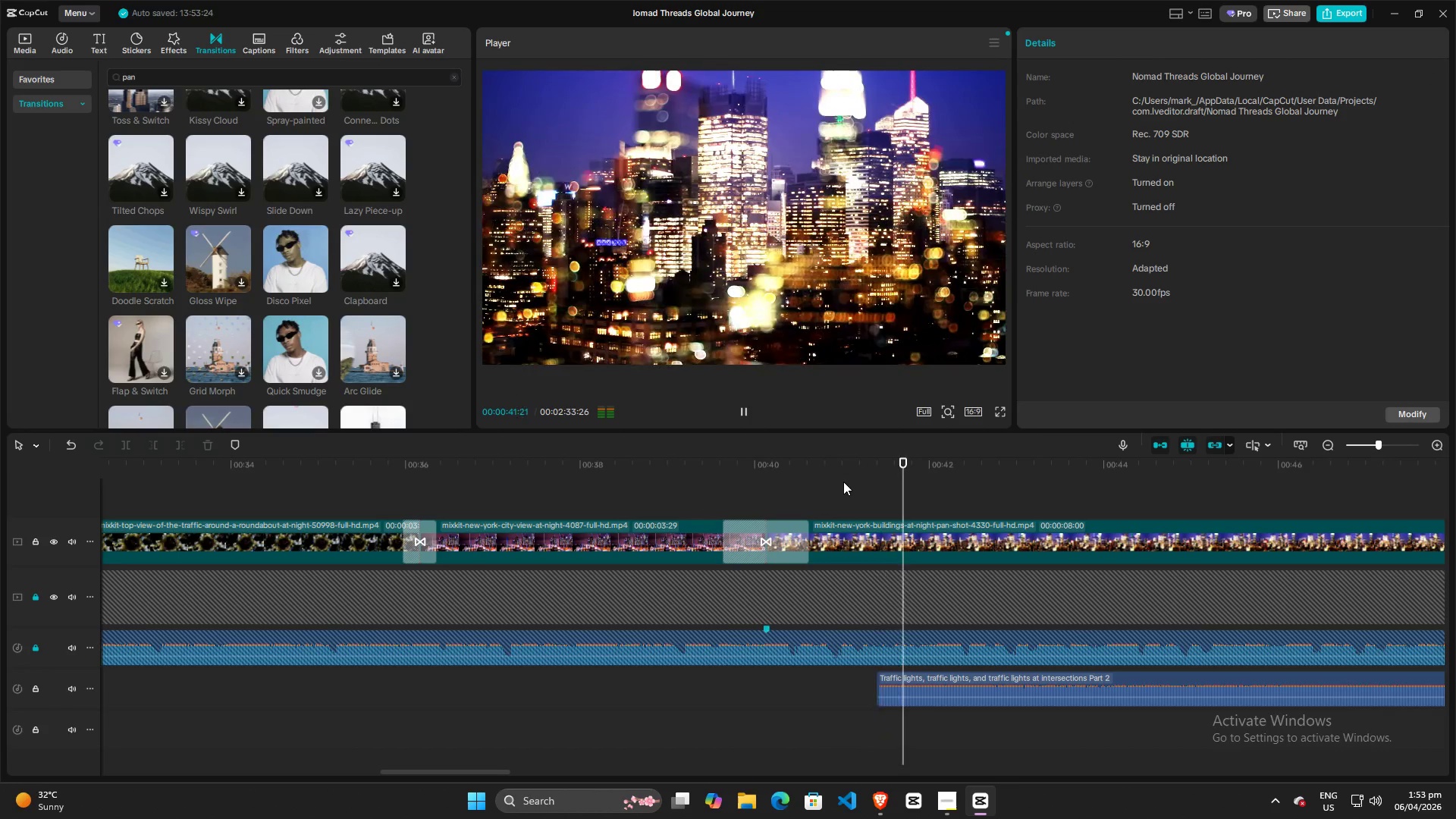 
key(Space)
 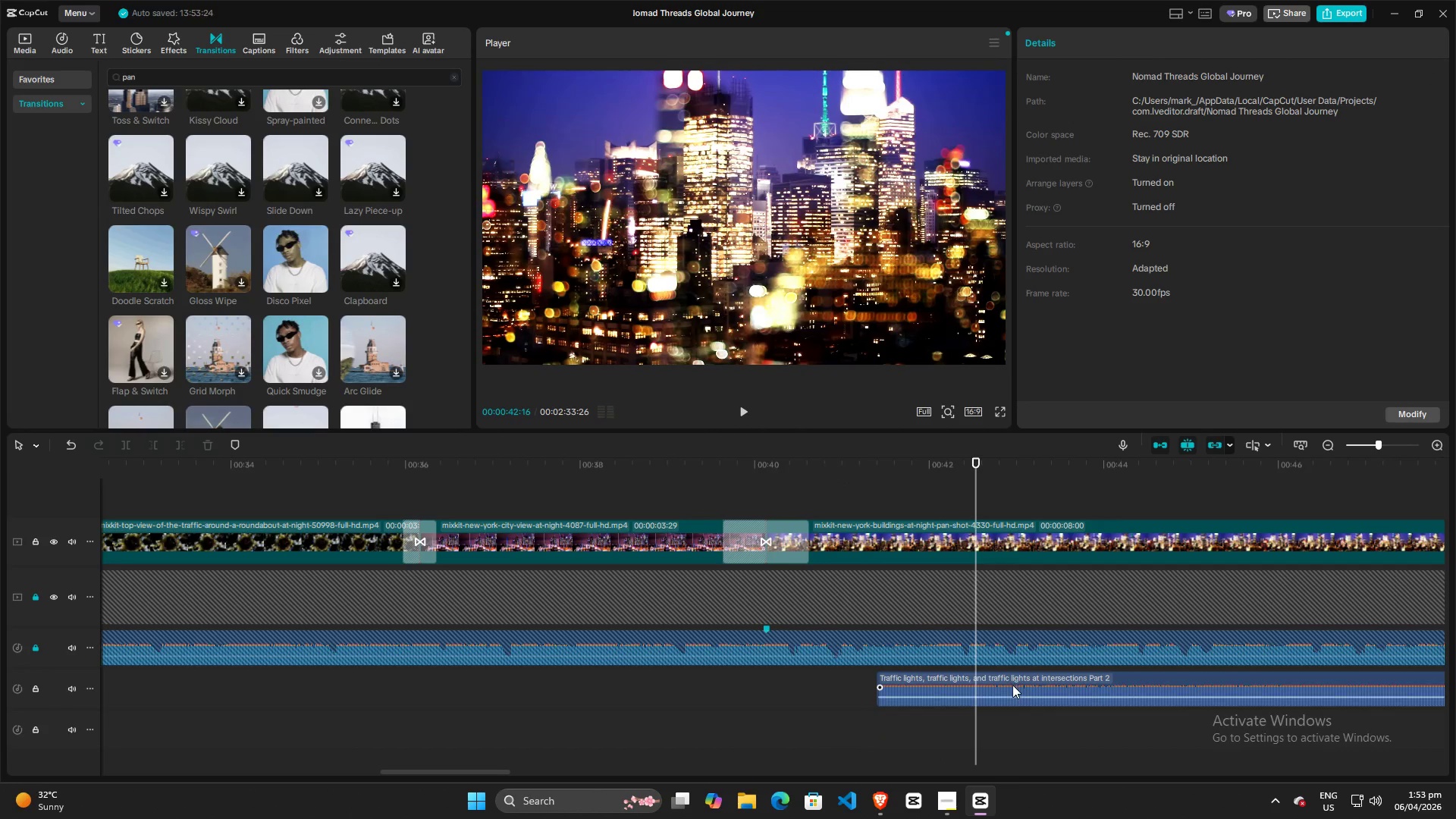 
left_click_drag(start_coordinate=[1012, 685], to_coordinate=[576, 667])
 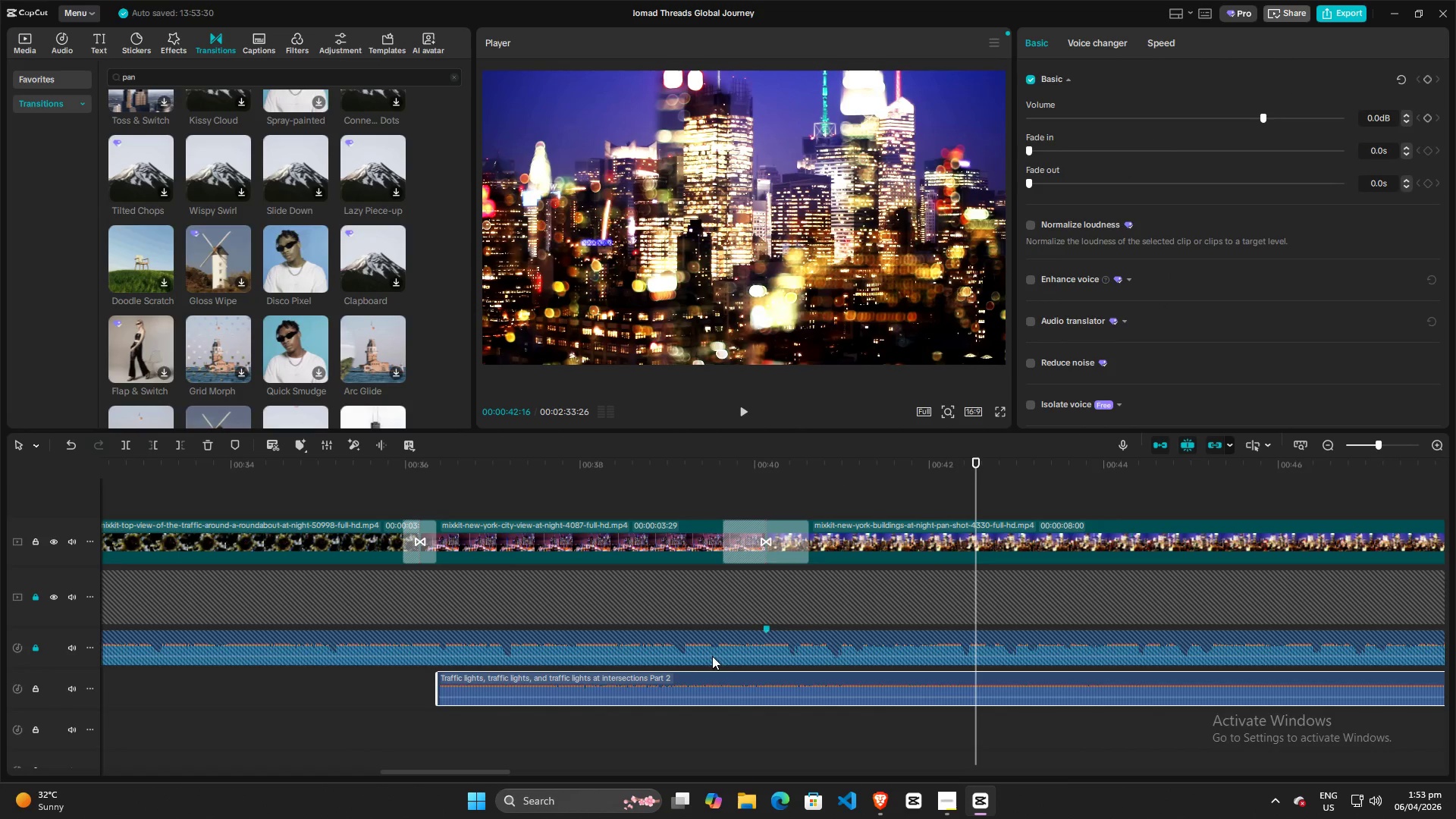 
left_click([701, 678])
 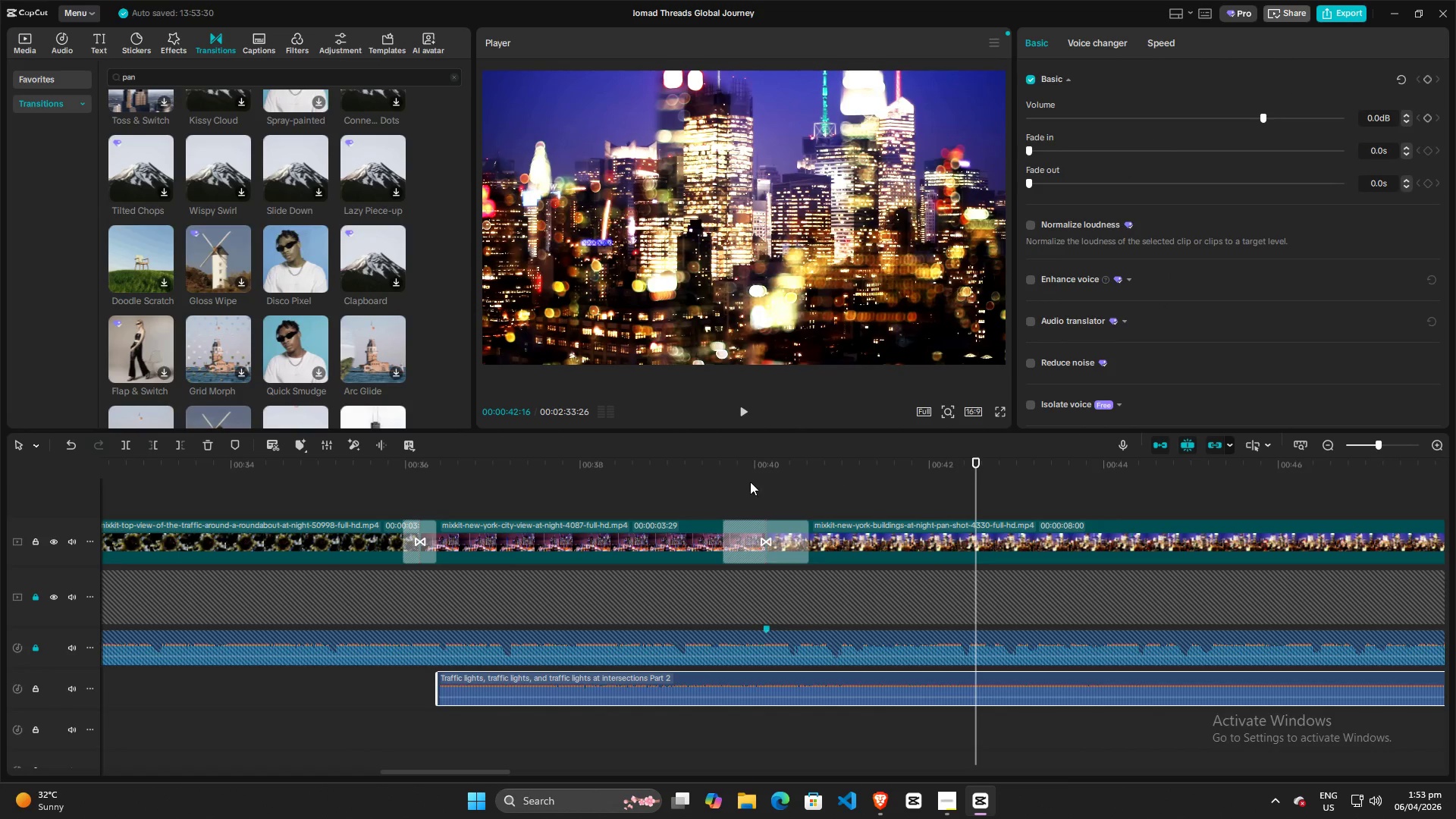 
left_click([704, 497])
 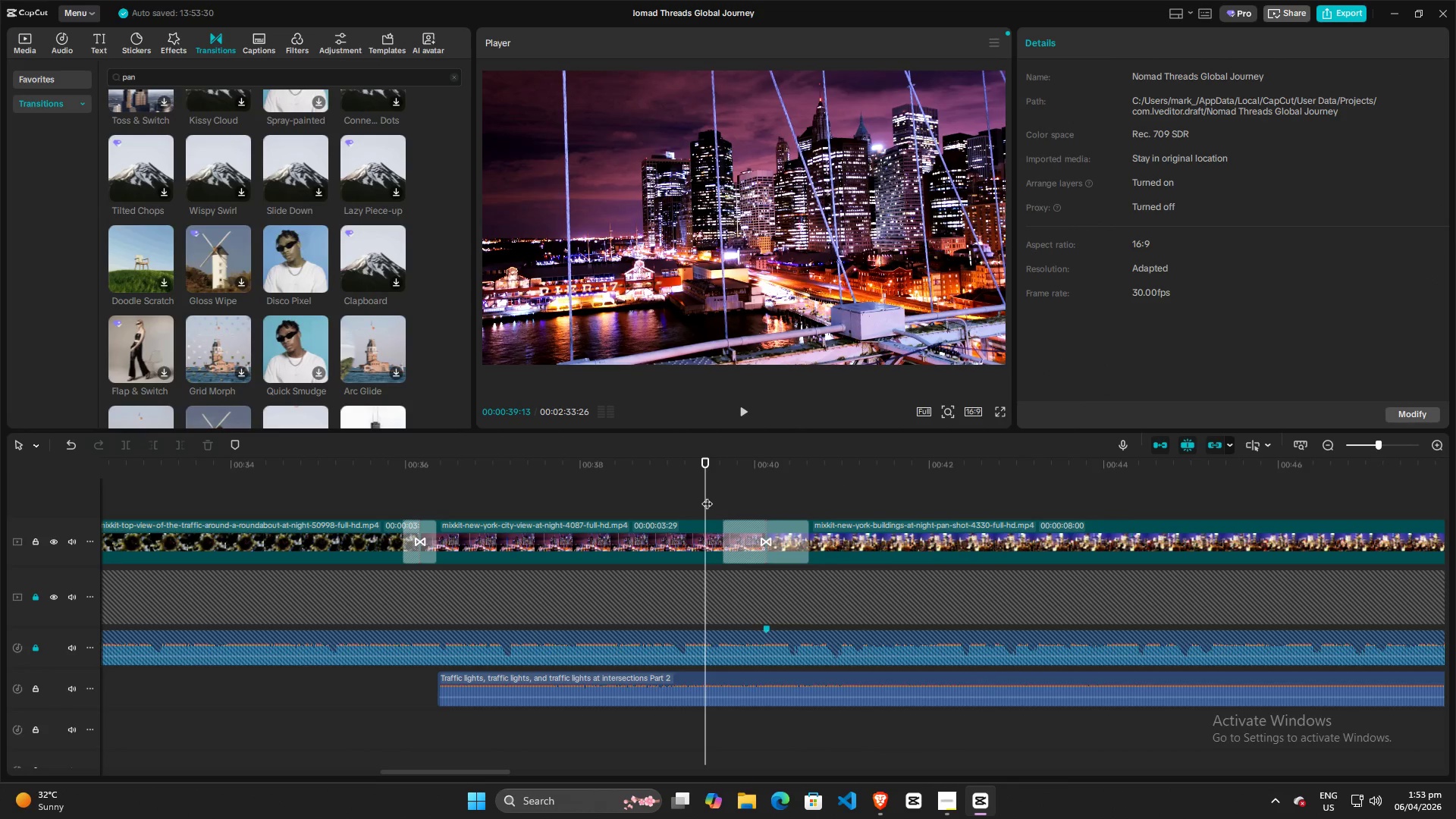 
left_click_drag(start_coordinate=[707, 496], to_coordinate=[720, 497])
 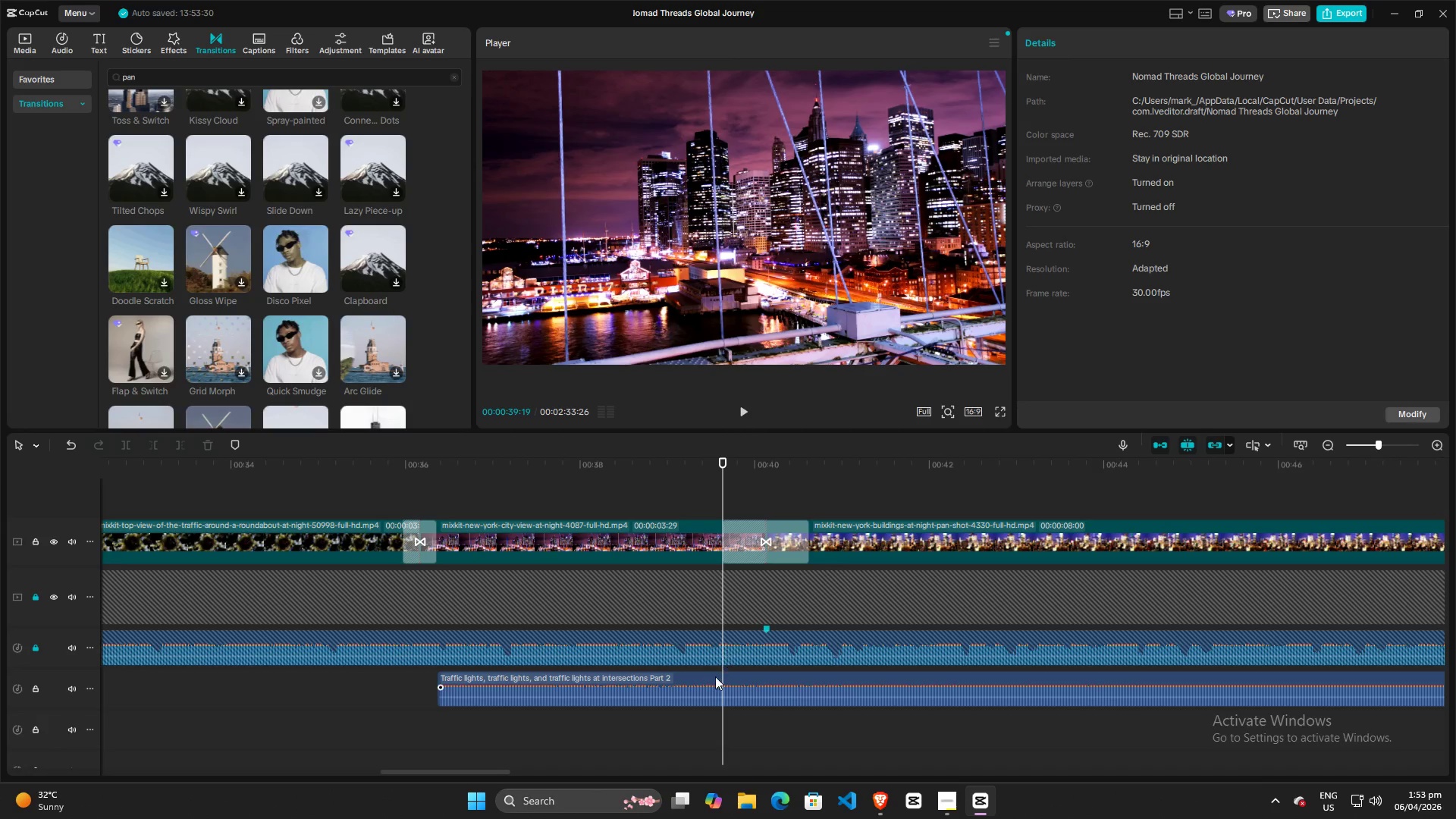 
left_click([708, 677])
 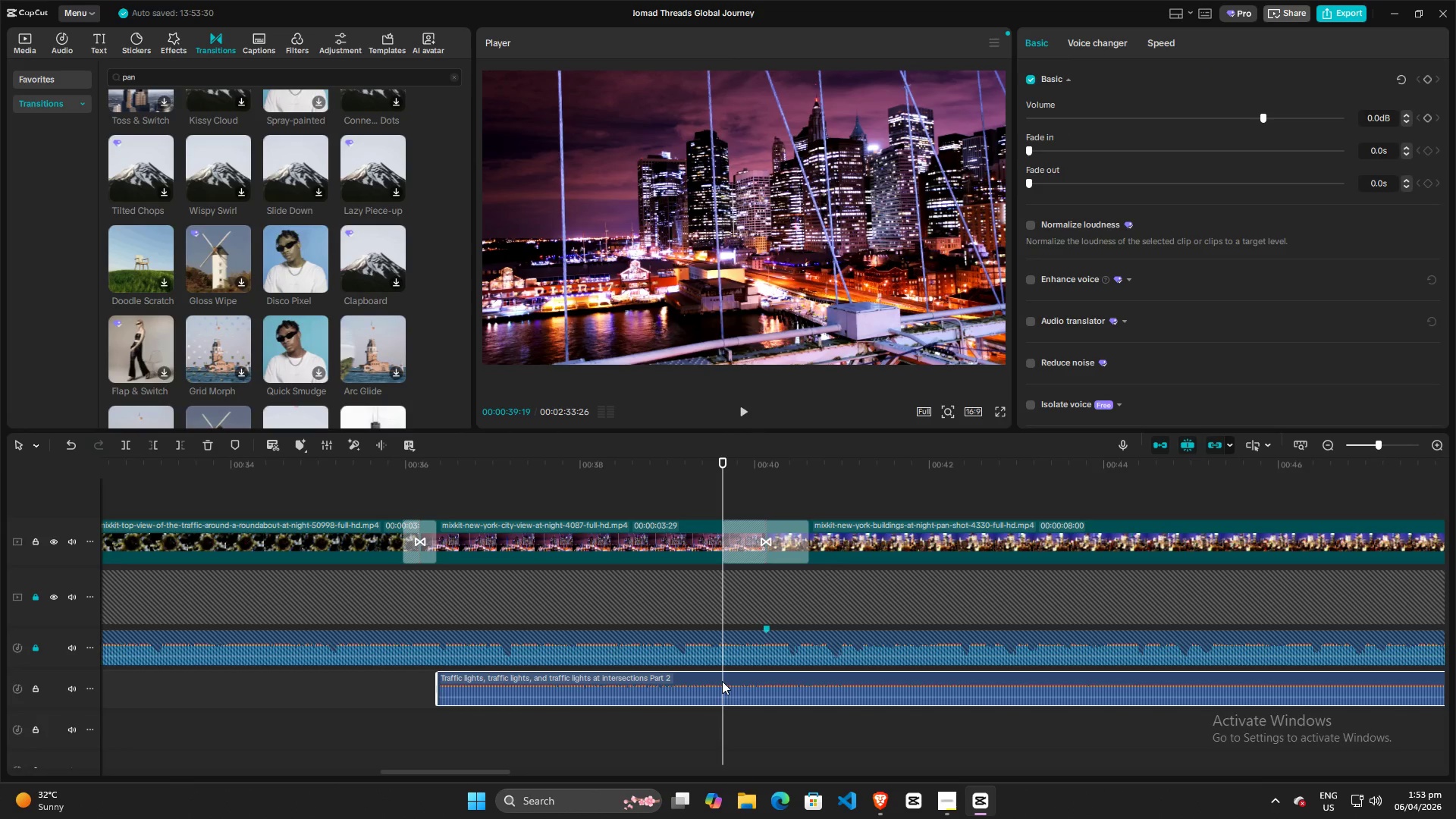 
key(W)
 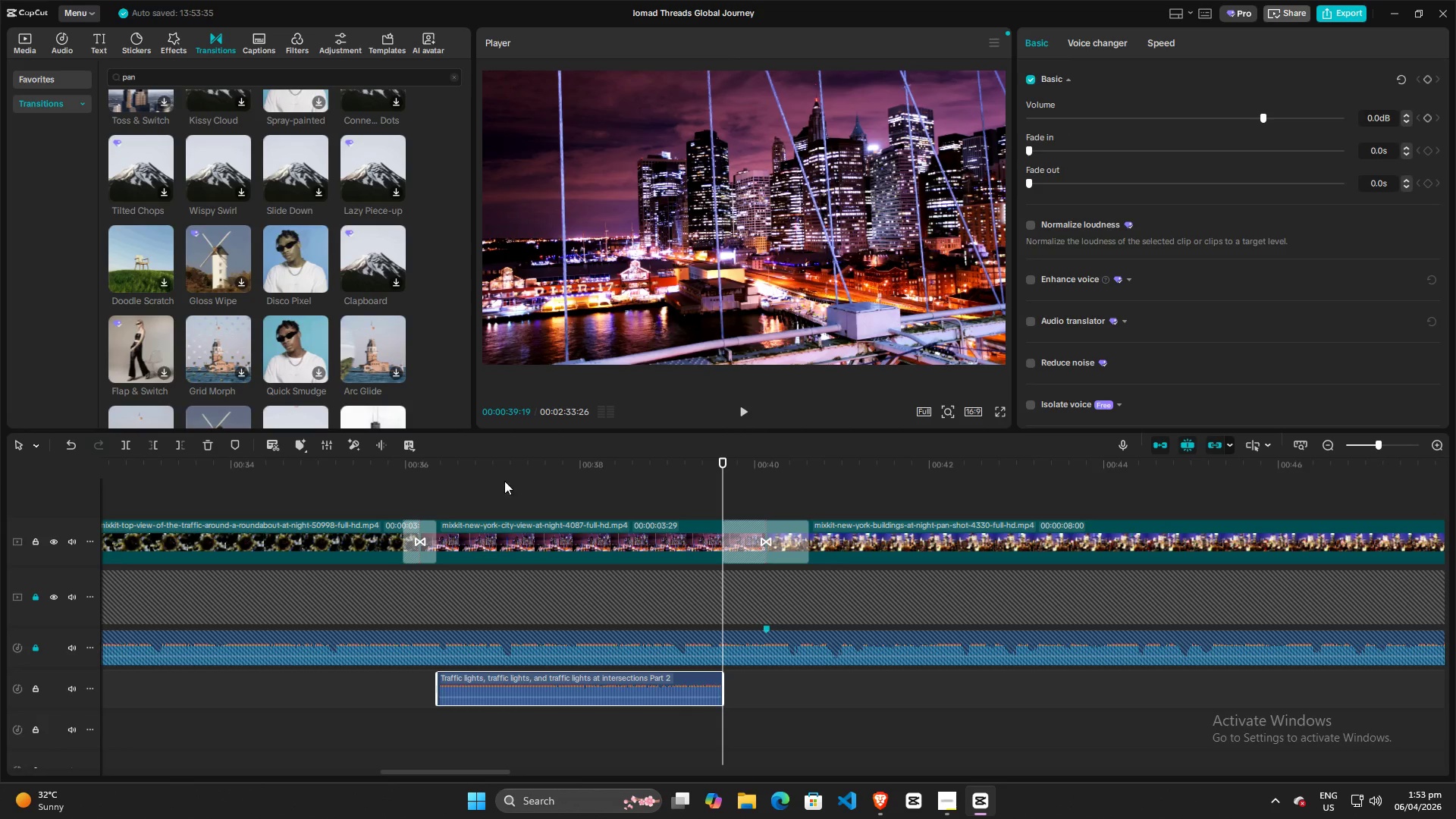 
left_click([394, 488])
 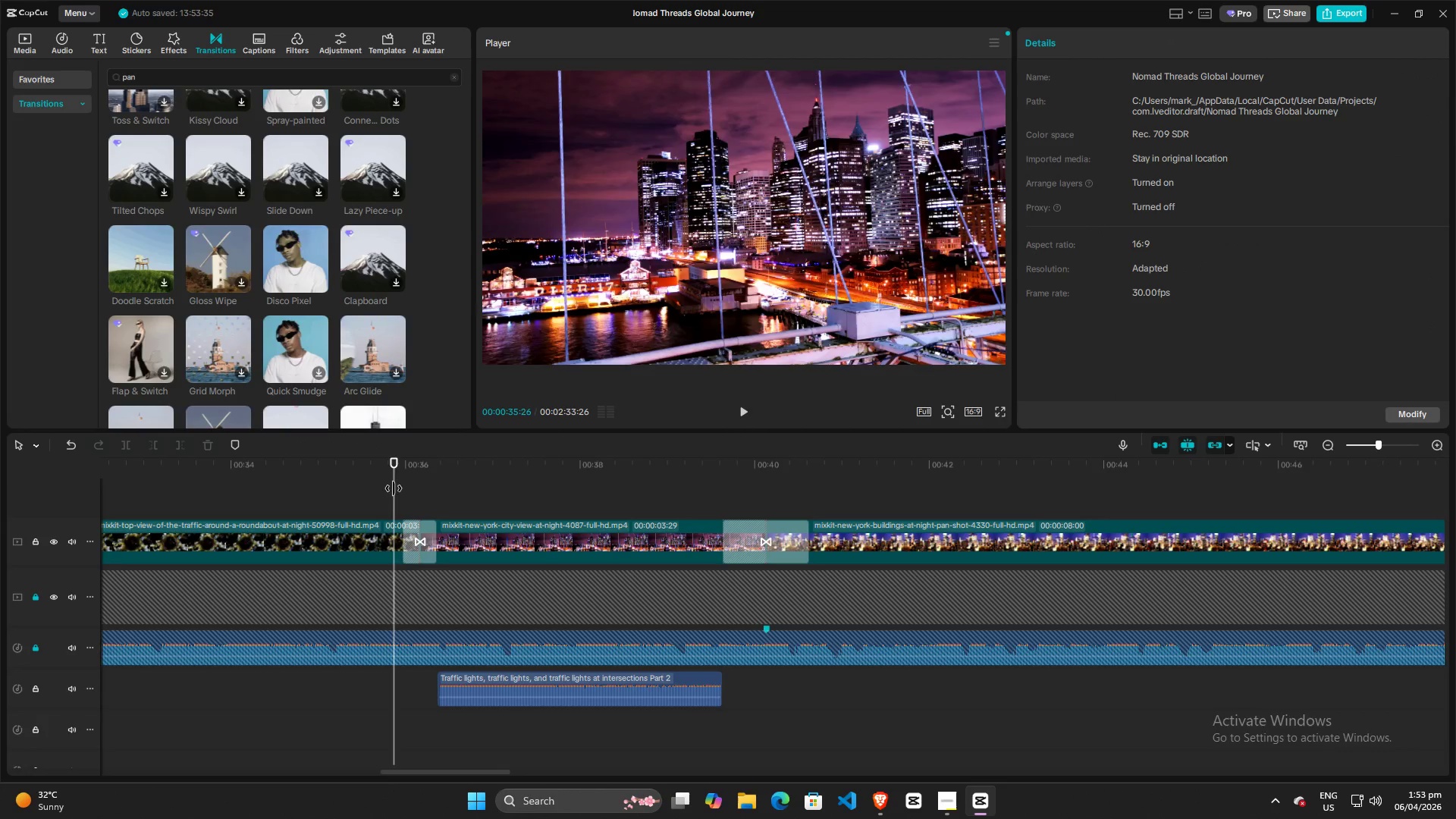 
key(Space)
 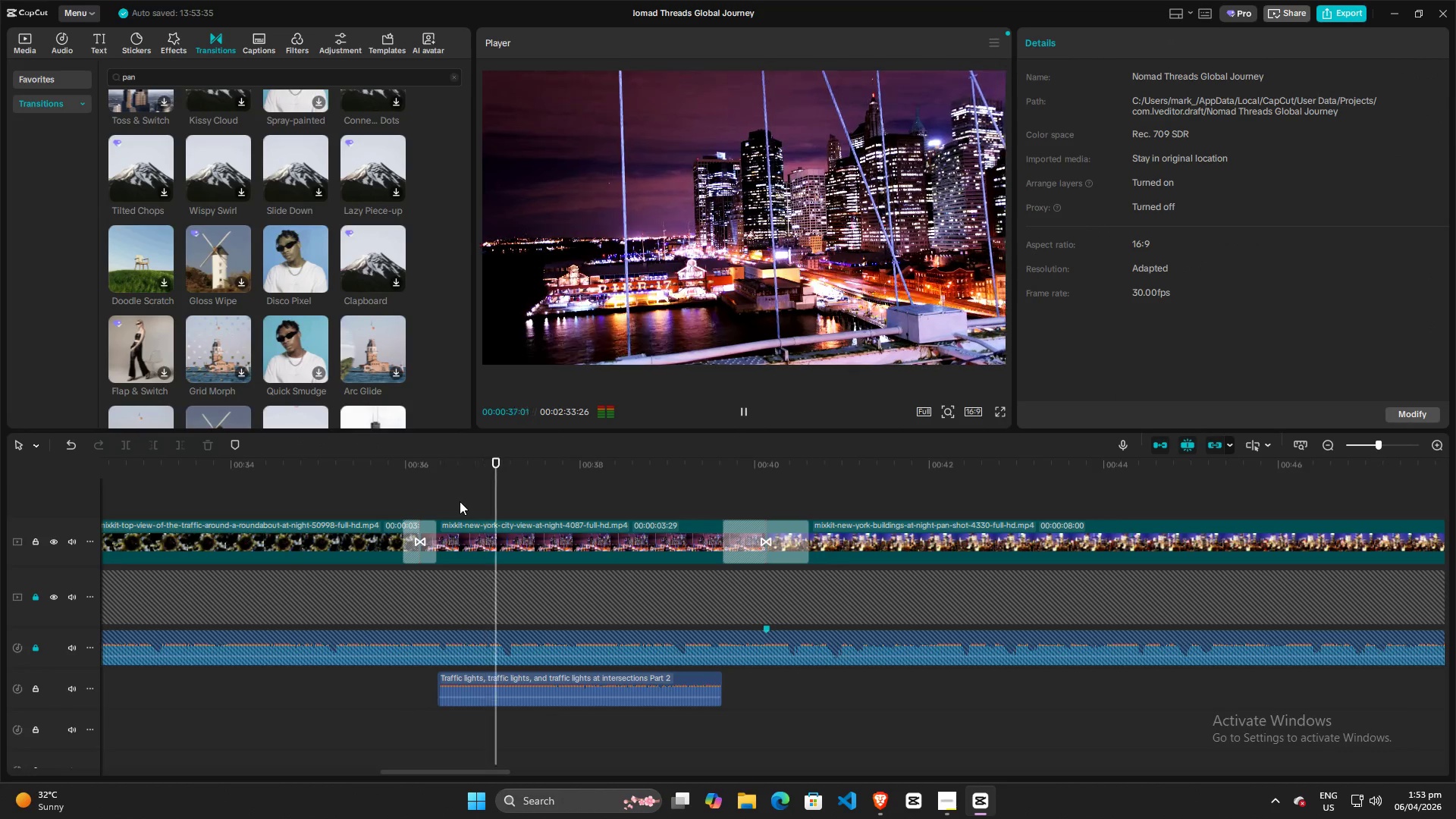 
key(Space)
 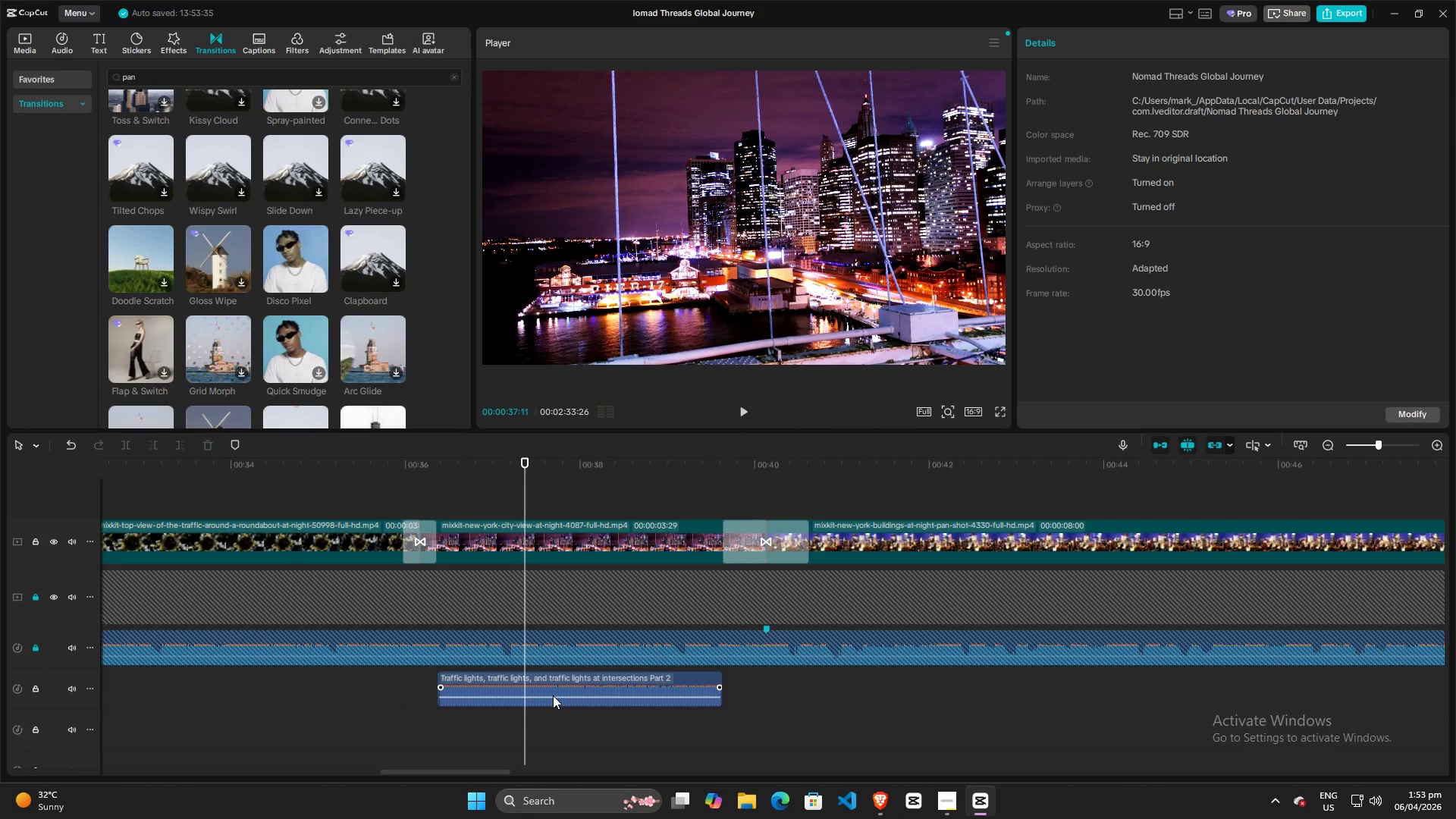 
left_click_drag(start_coordinate=[553, 695], to_coordinate=[553, 699])
 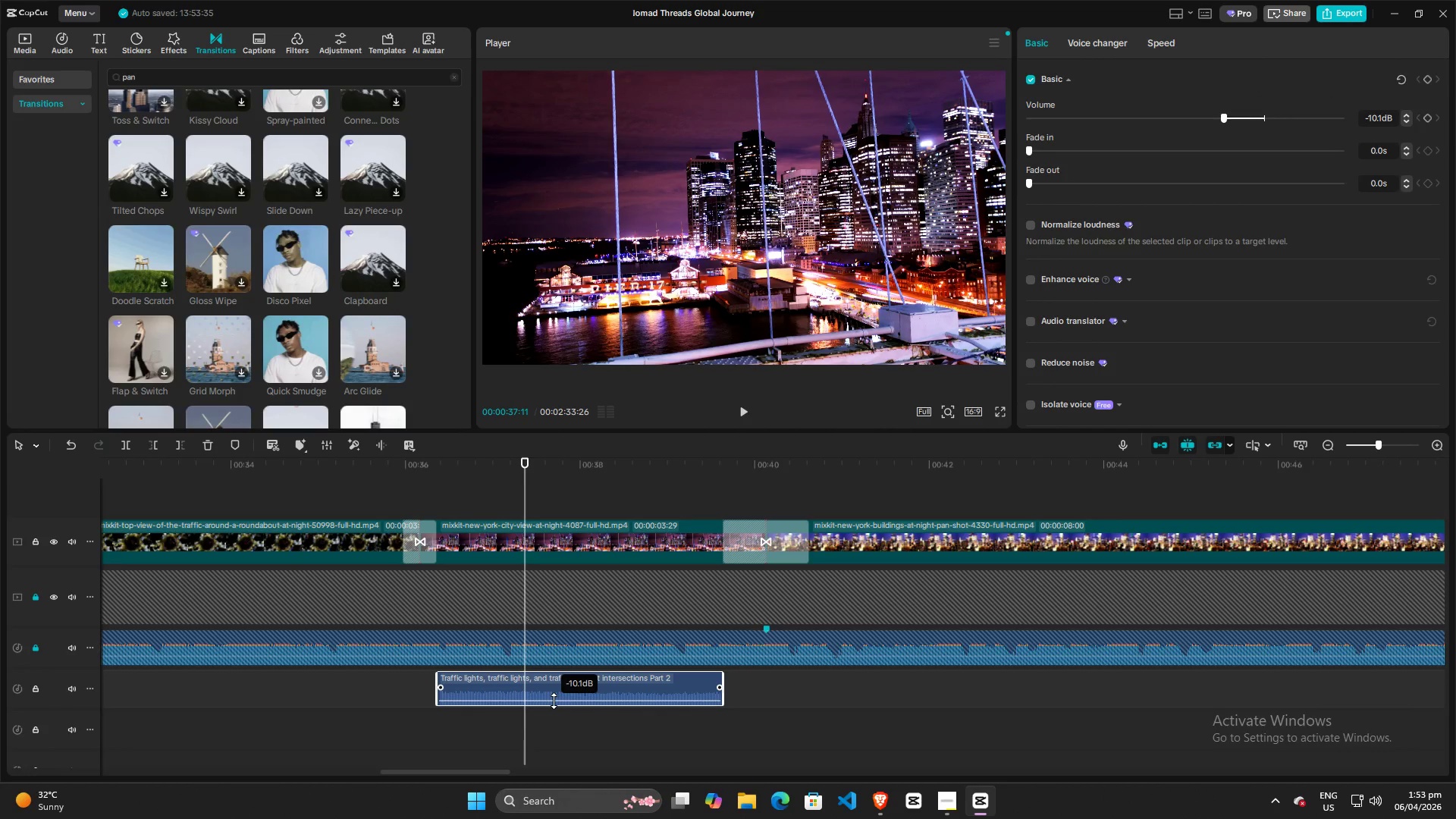 
key(Space)
 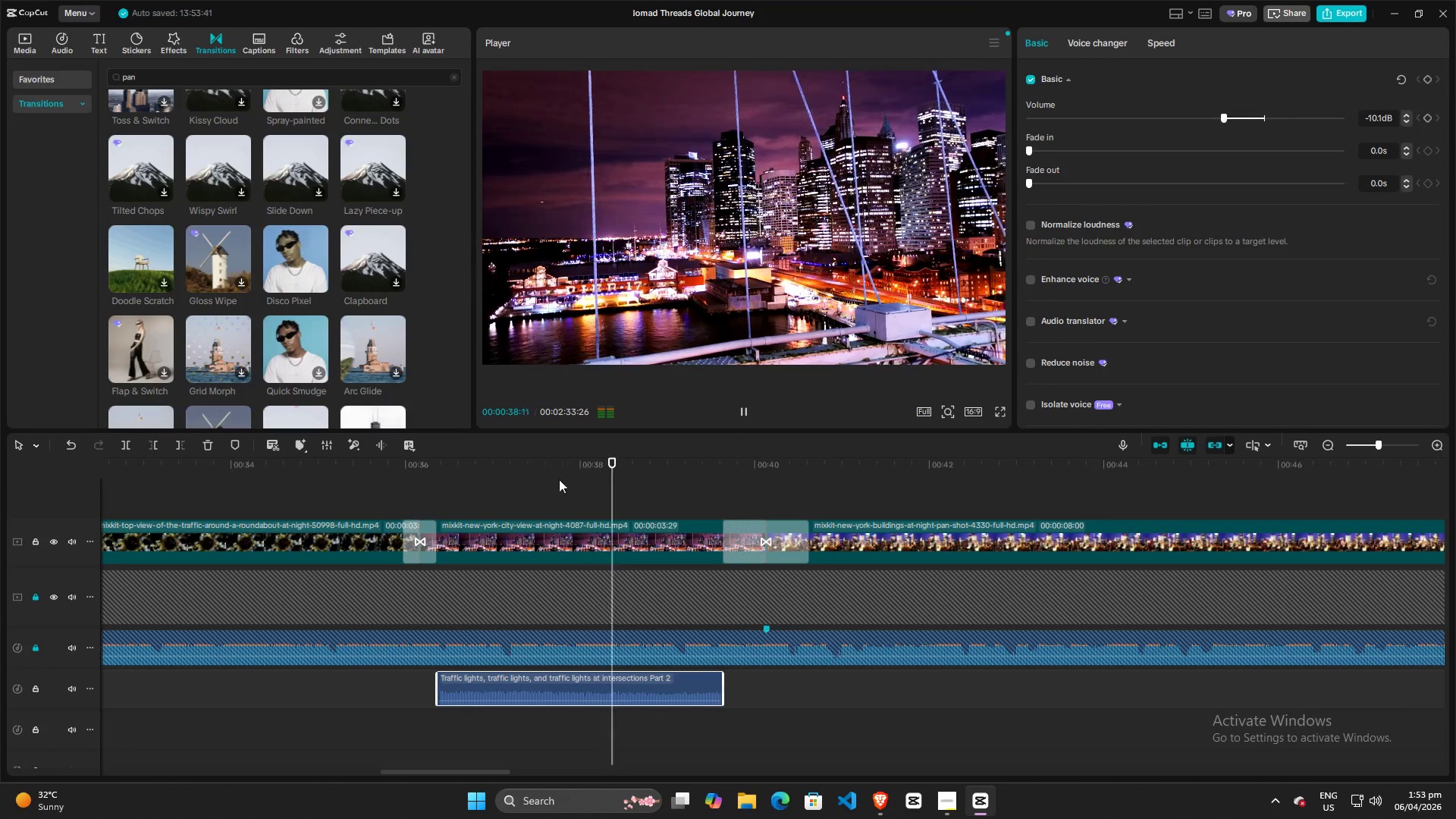 
left_click([419, 487])
 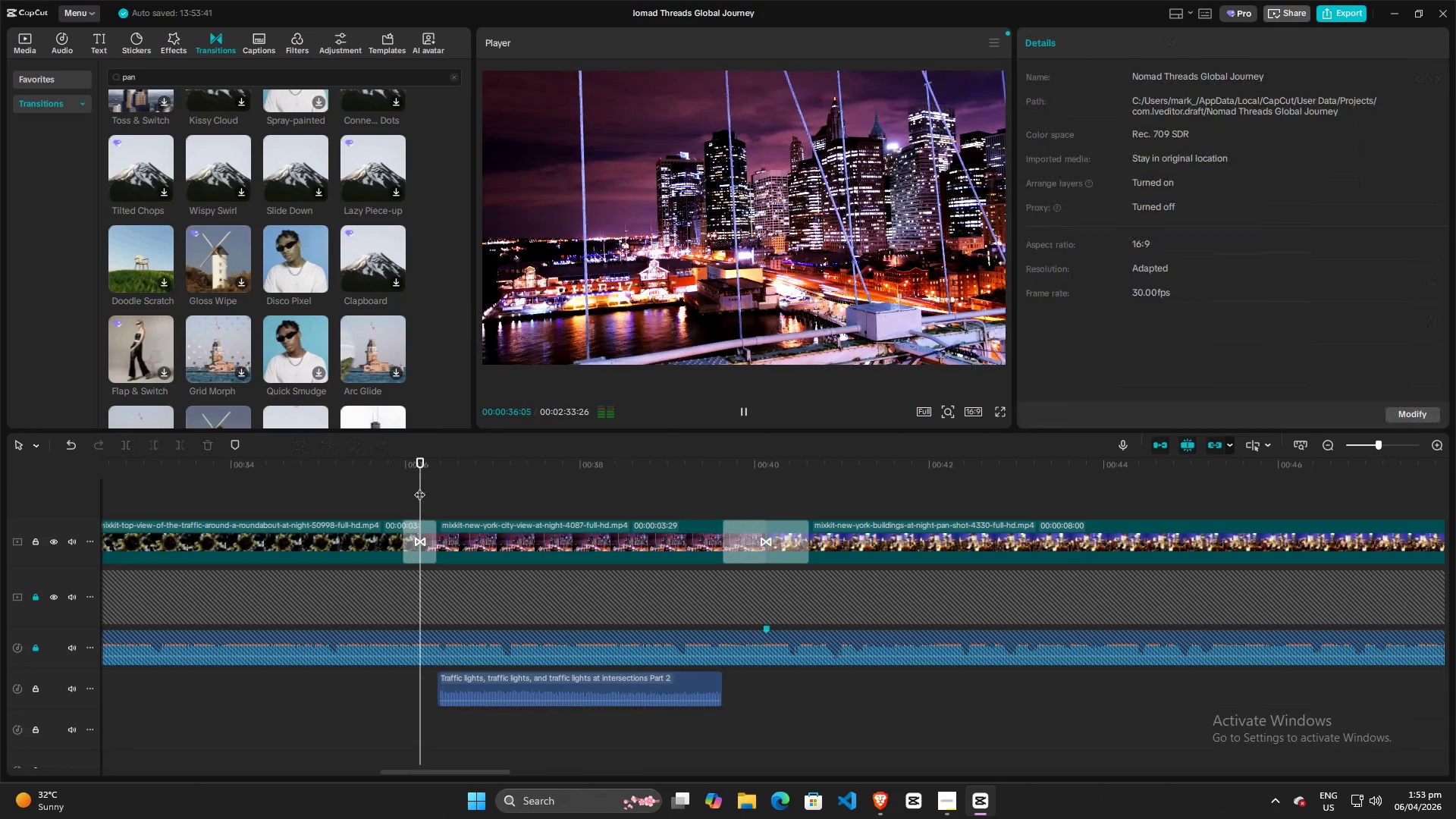 
key(Space)
 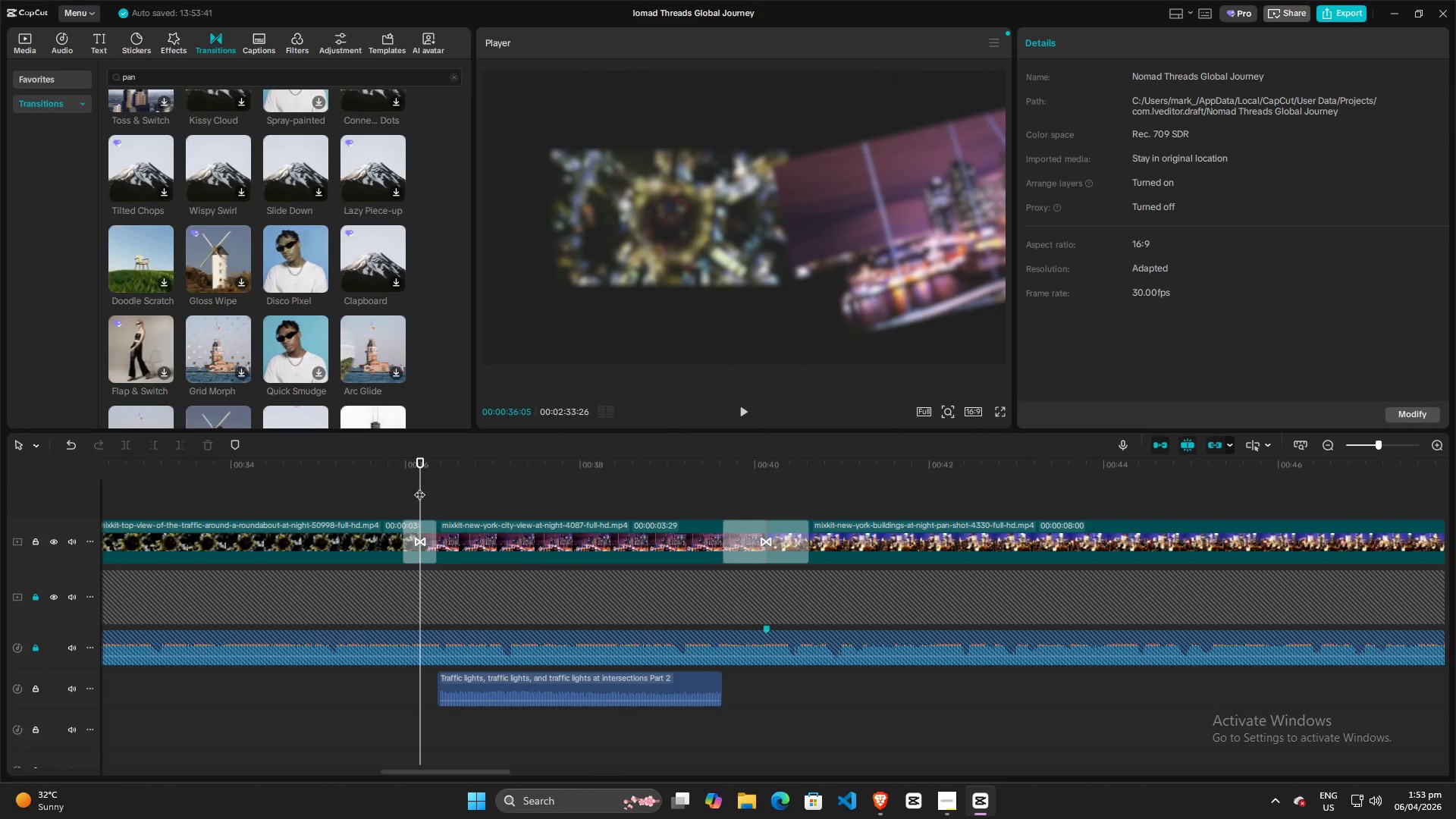 
key(Space)
 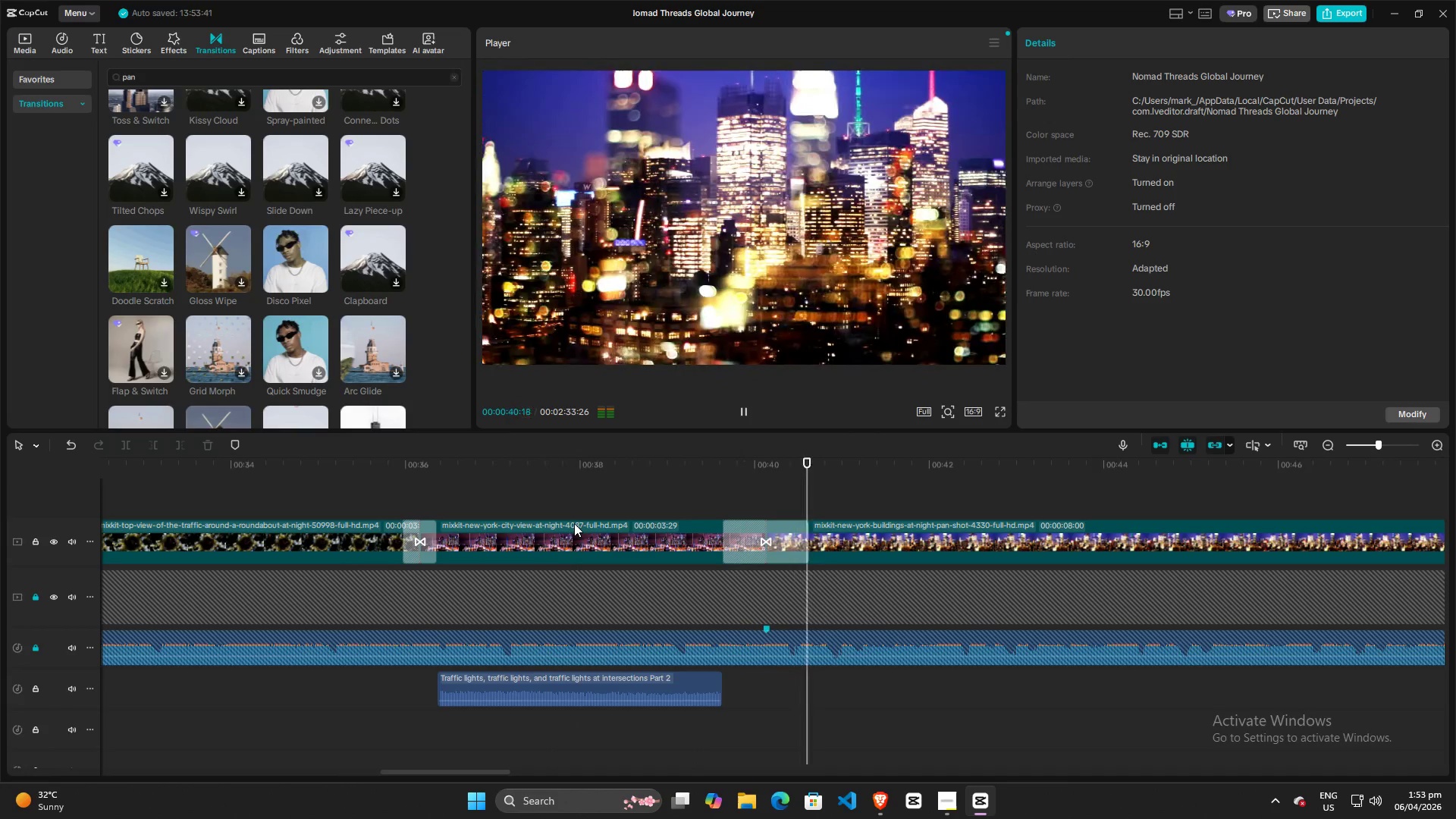 
wait(5.95)
 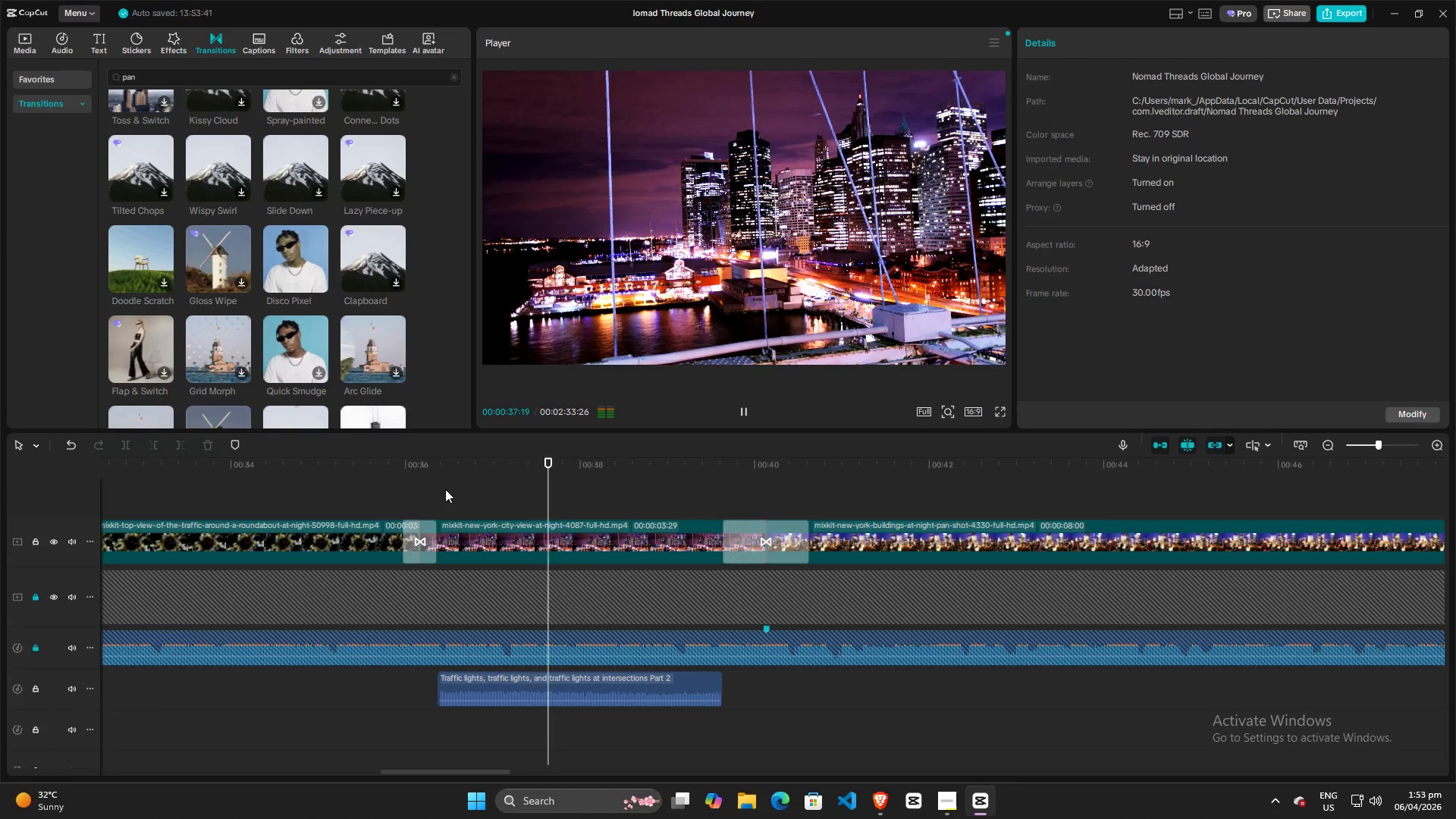 
key(Space)
 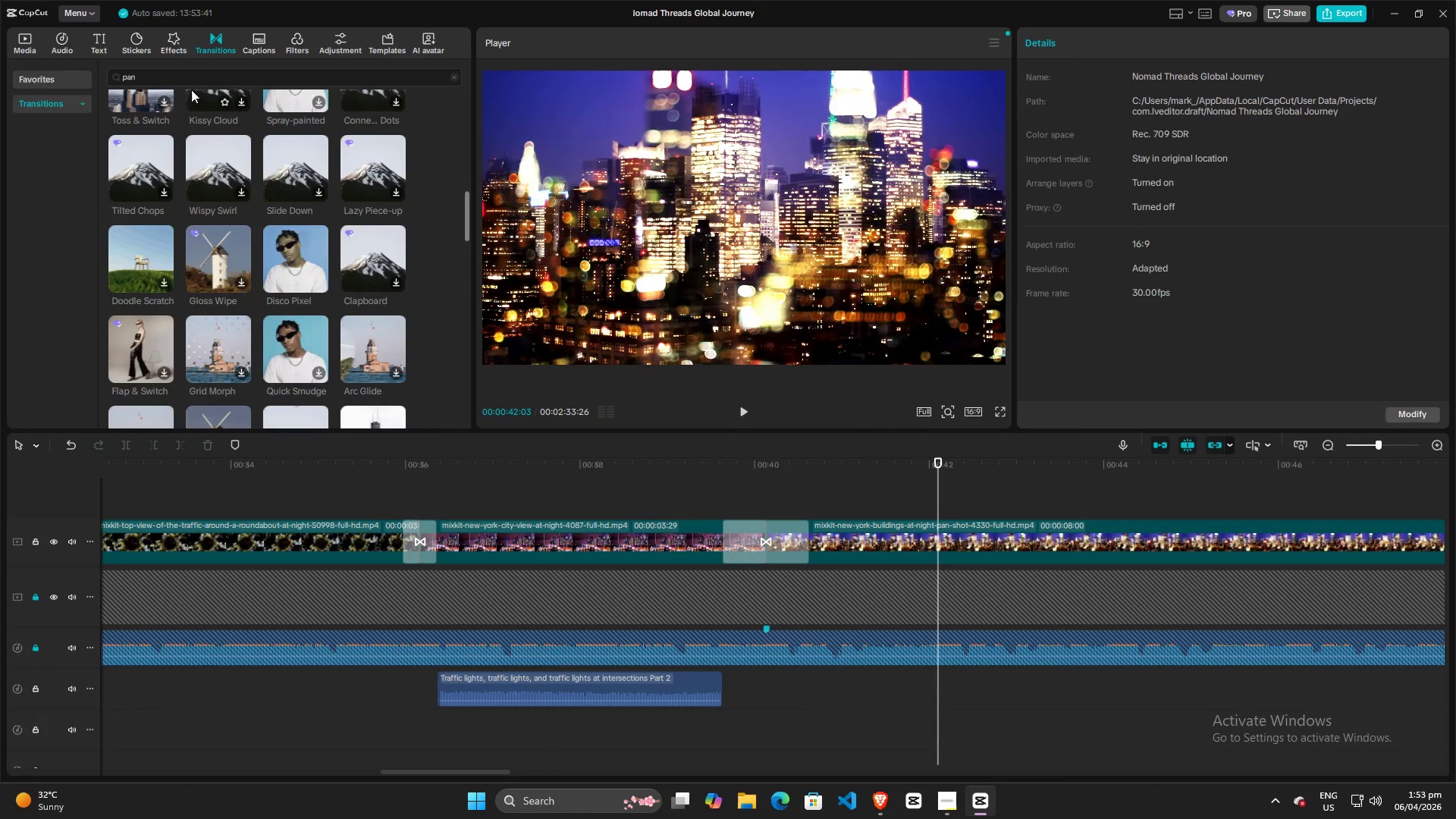 
left_click([177, 36])
 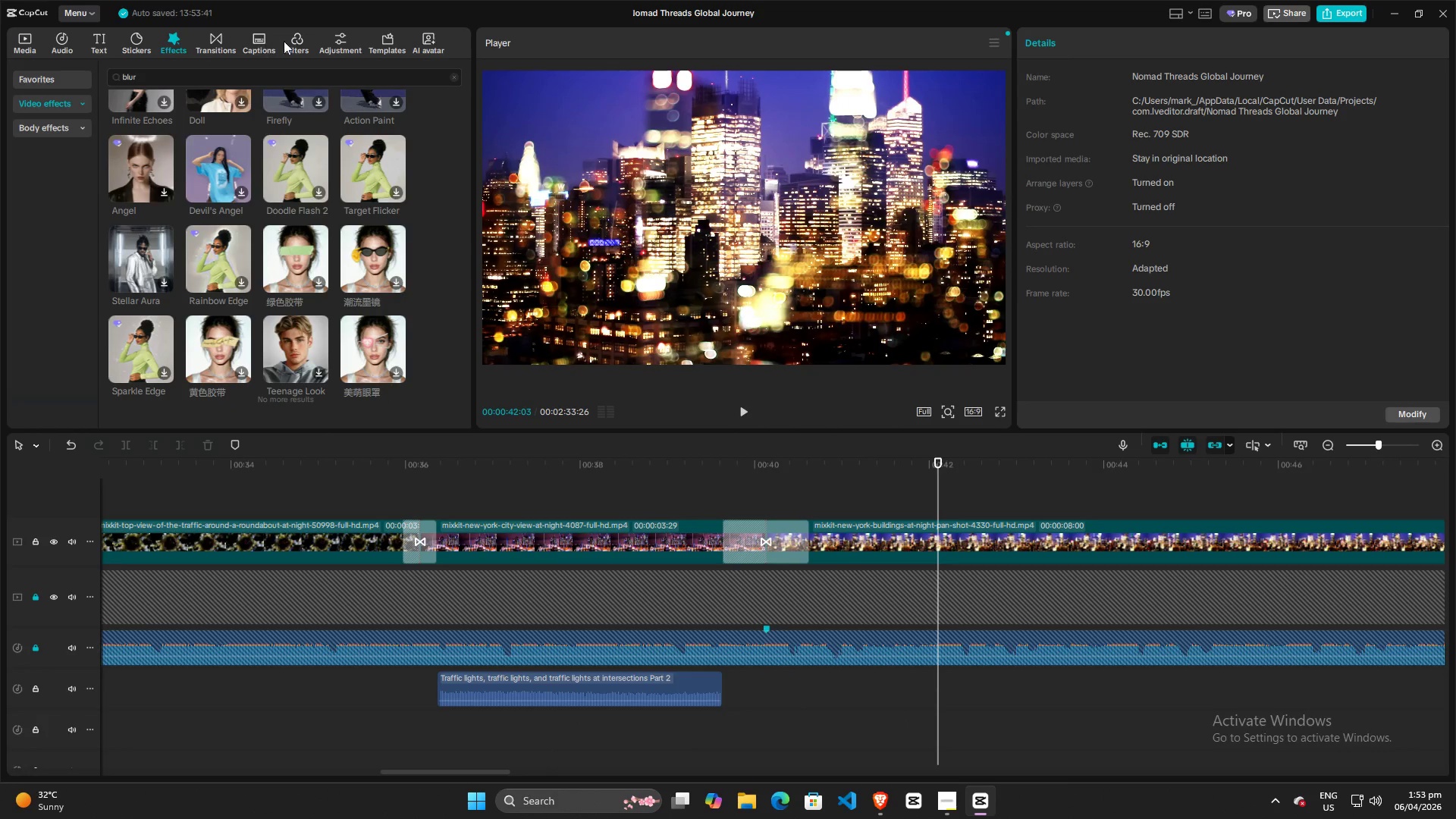 
left_click([179, 39])
 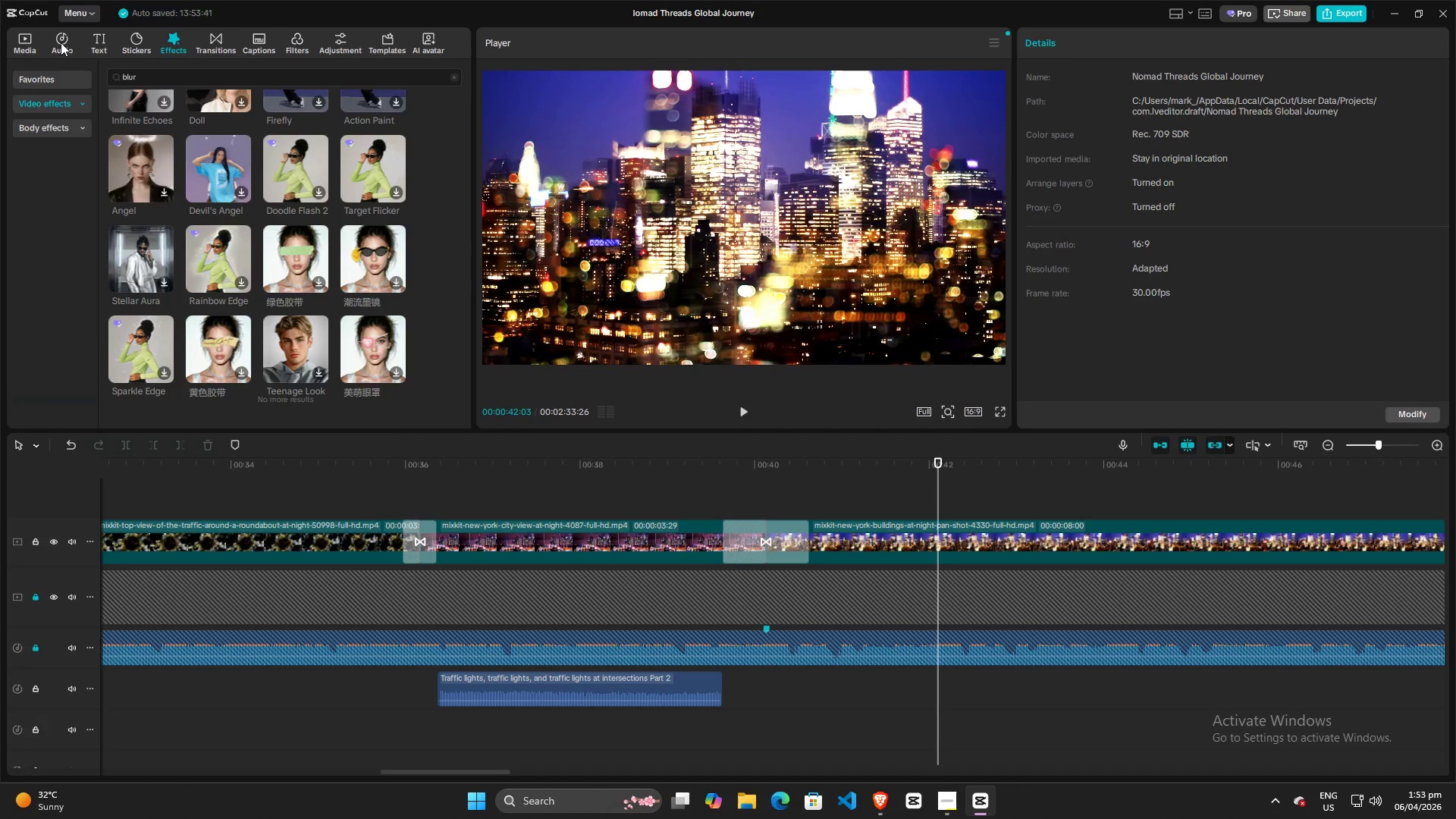 
left_click([62, 42])
 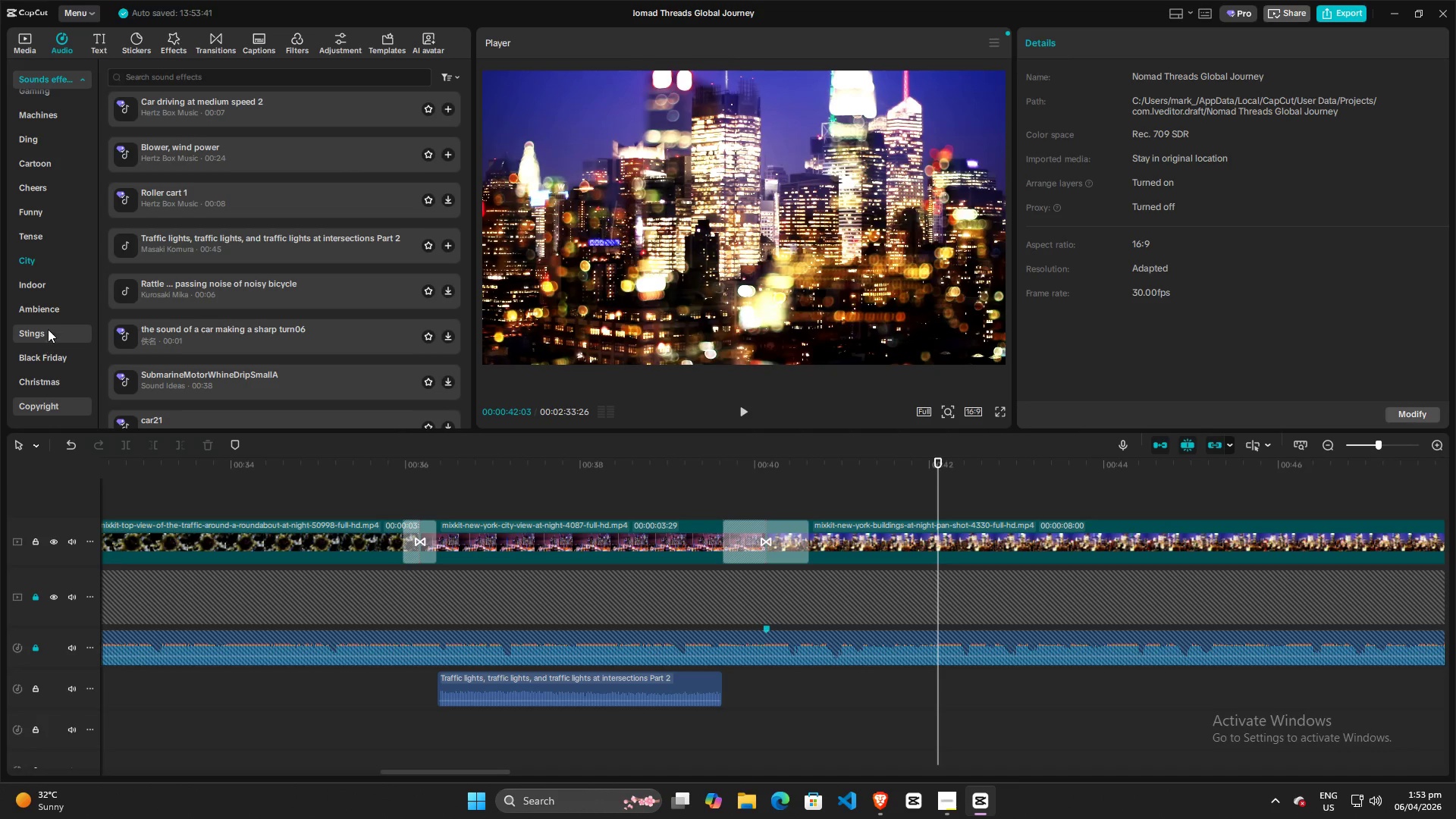 
scroll: coordinate [52, 344], scroll_direction: down, amount: 3.0
 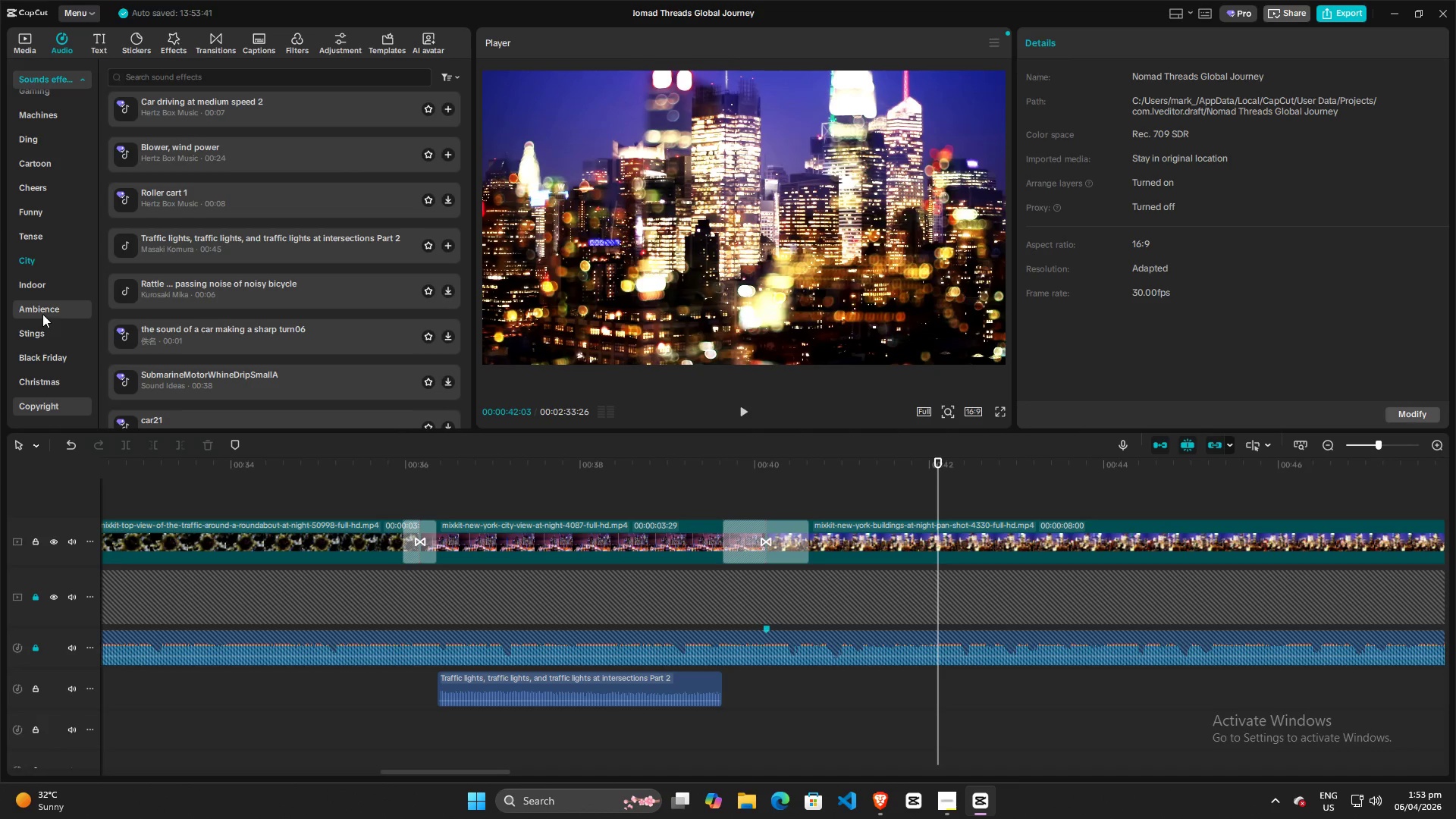 
scroll: coordinate [41, 312], scroll_direction: up, amount: 1.0
 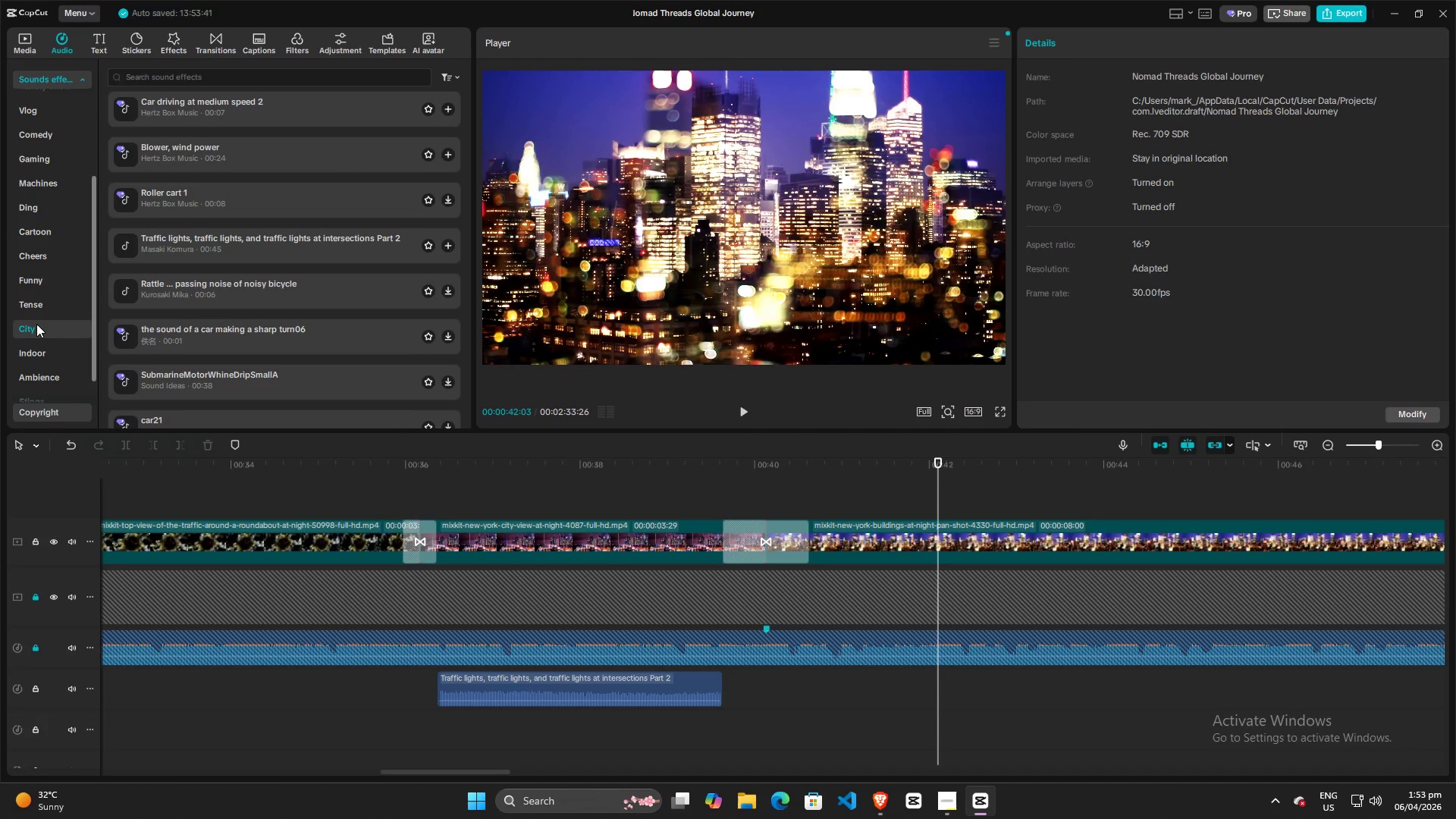 
left_click([36, 331])
 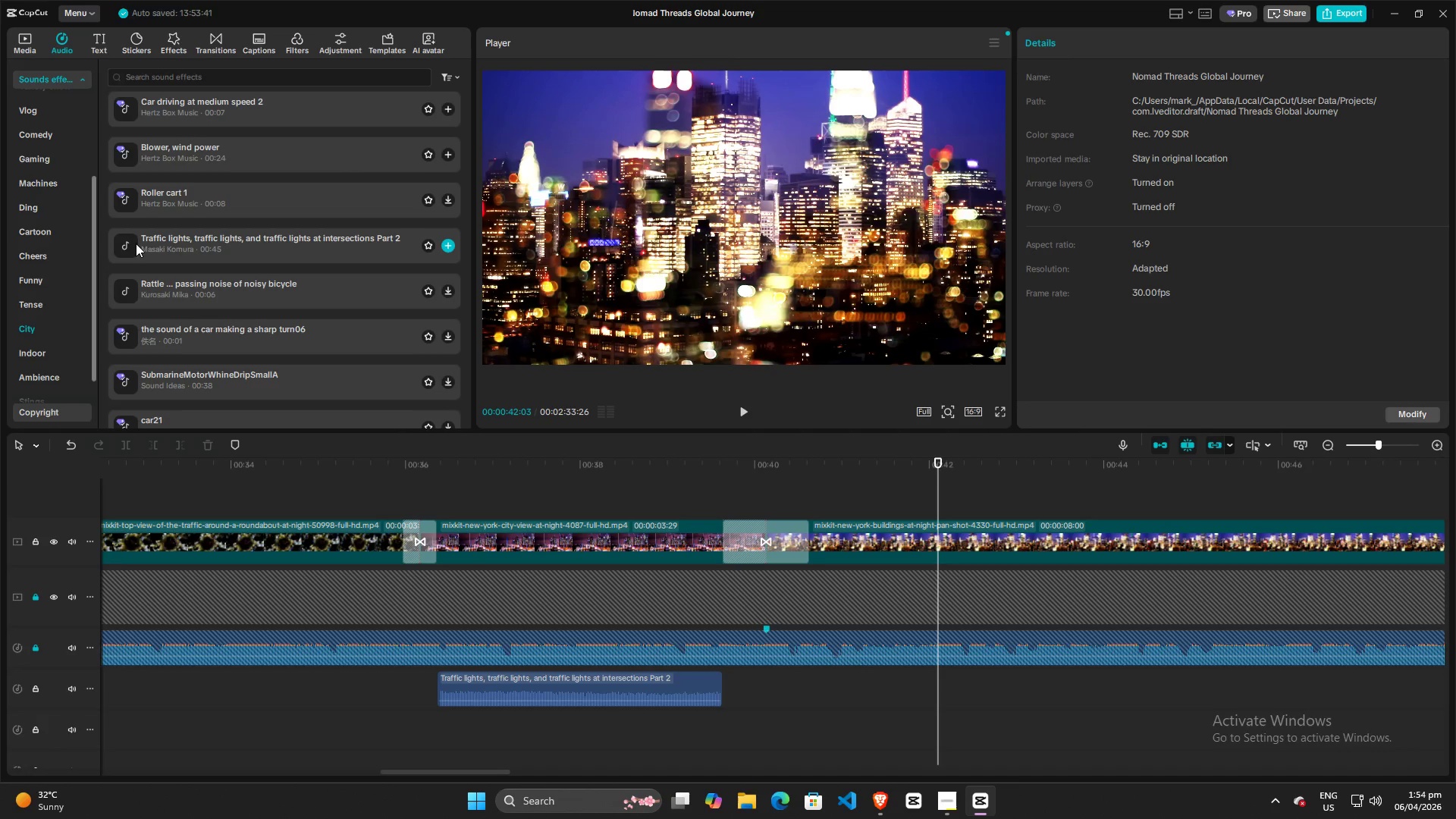 
left_click([128, 247])
 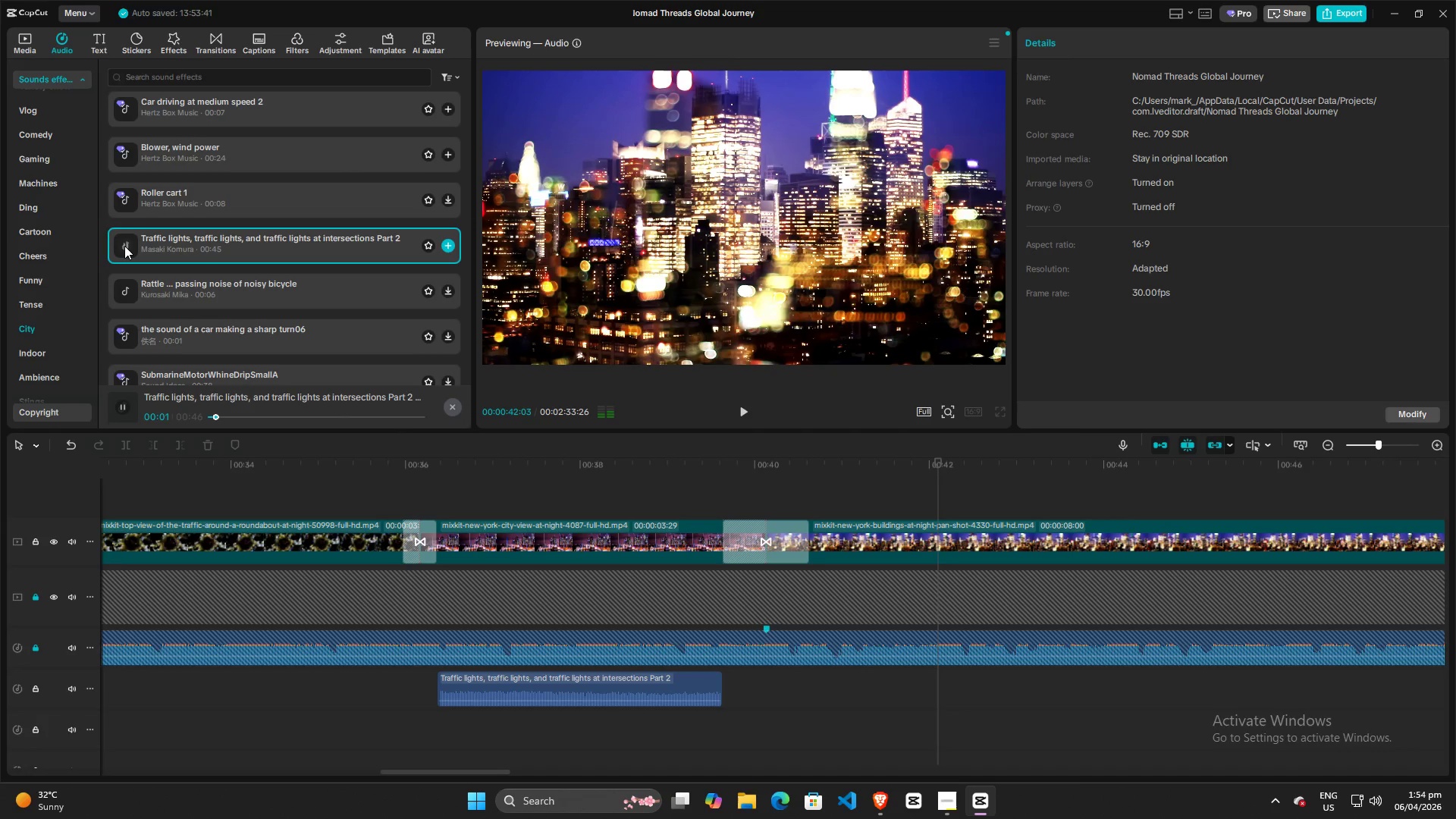 
left_click([124, 246])
 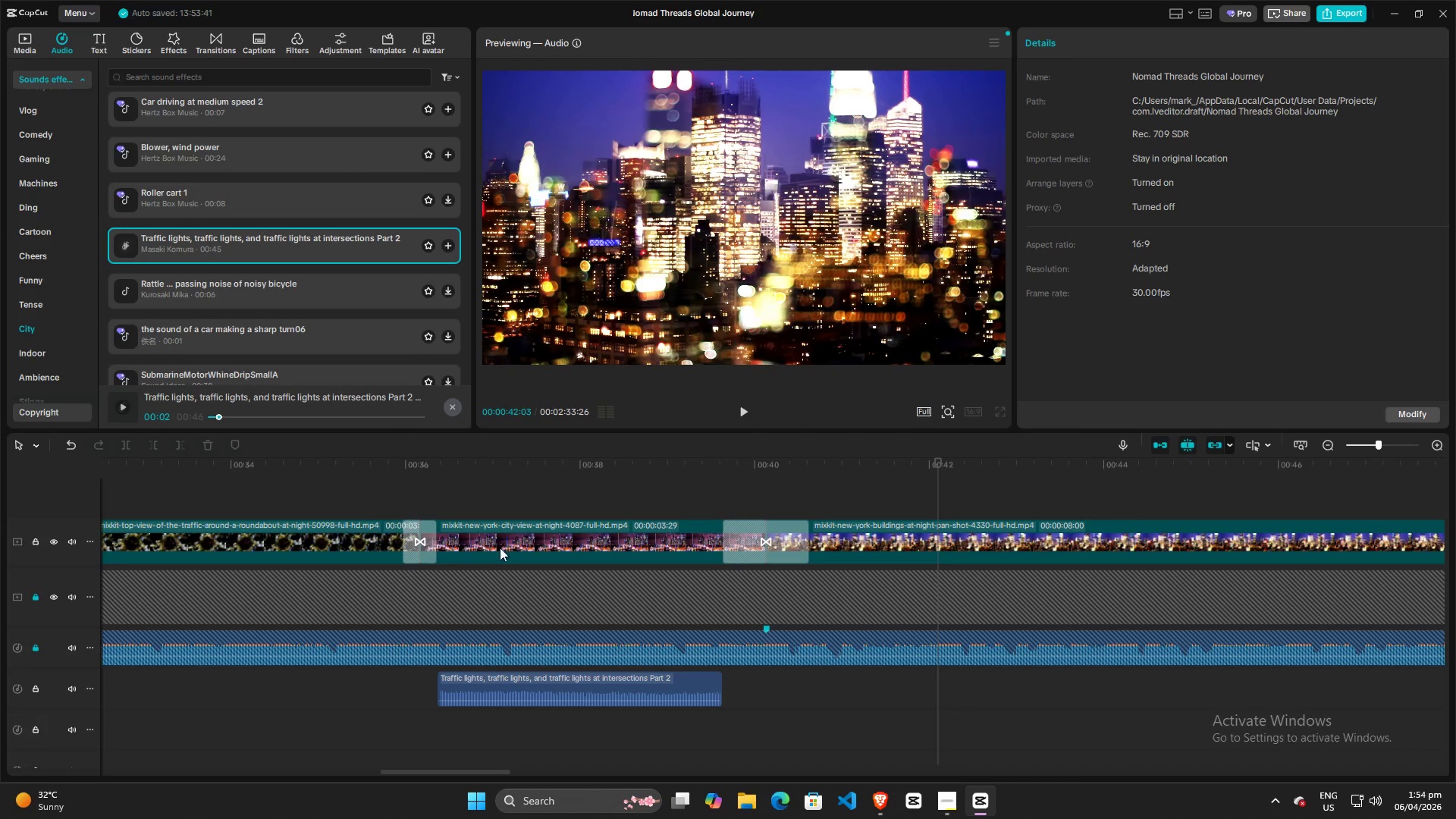 
left_click([424, 499])
 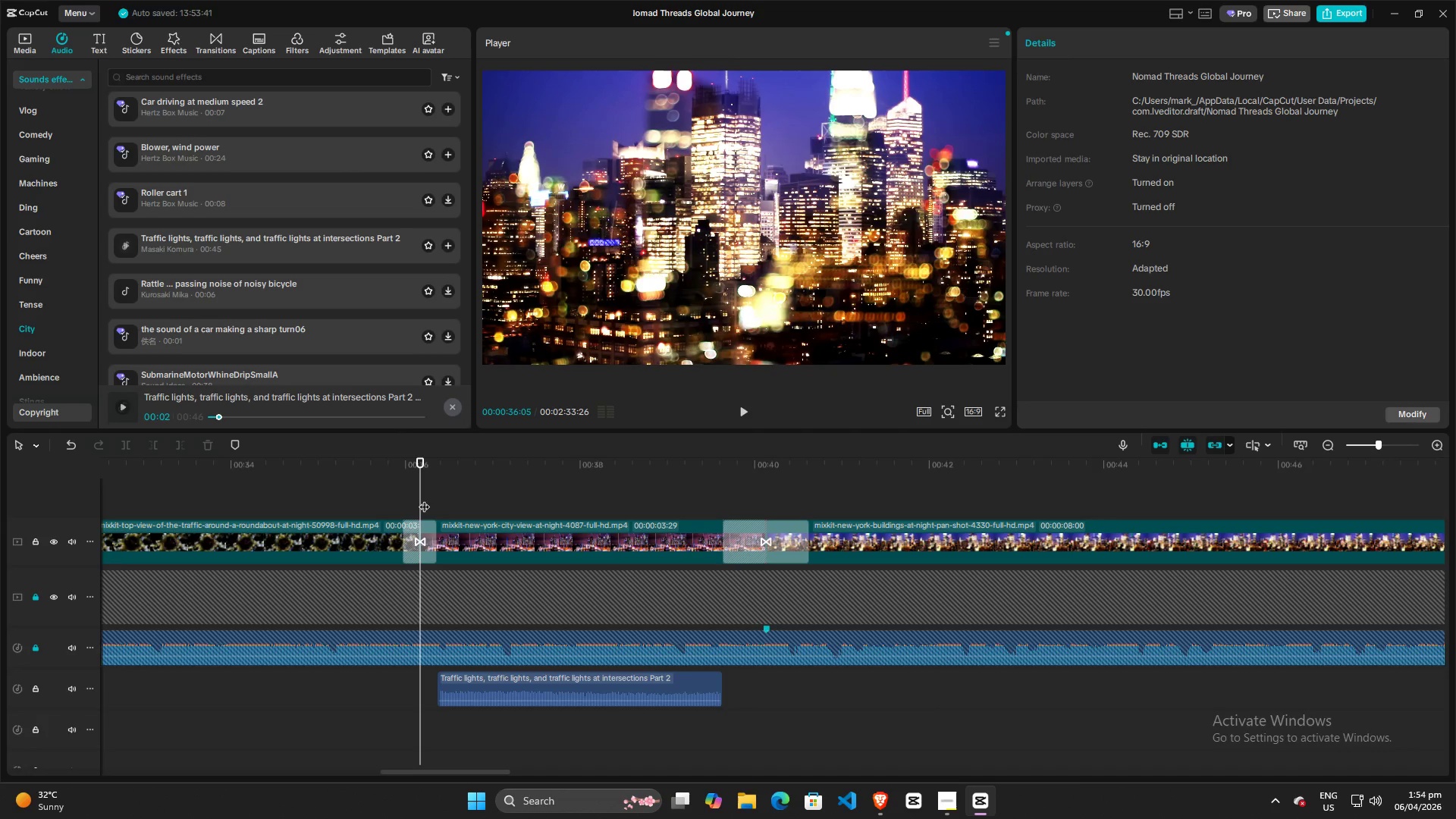 
key(Space)
 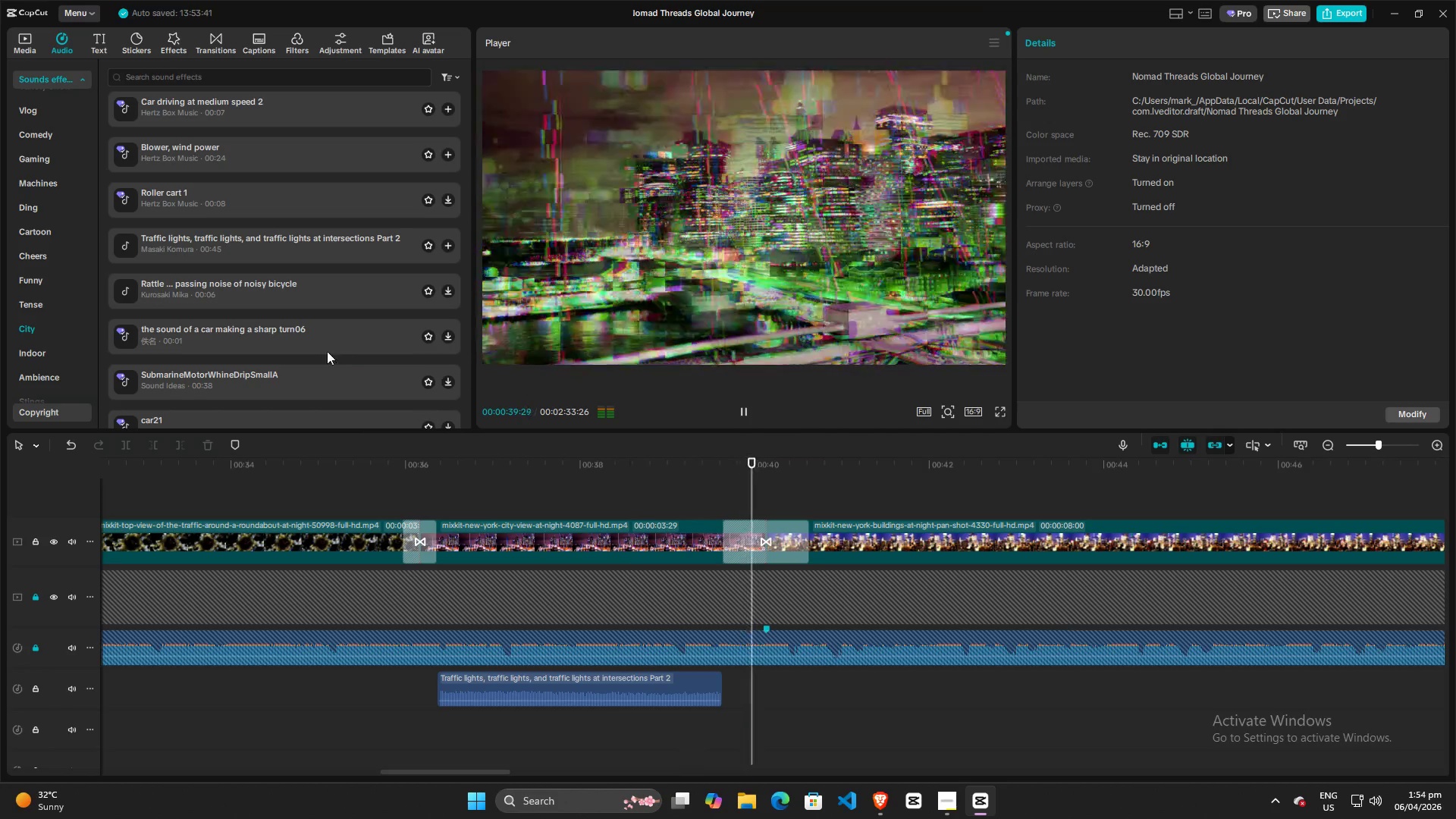 
wait(5.42)
 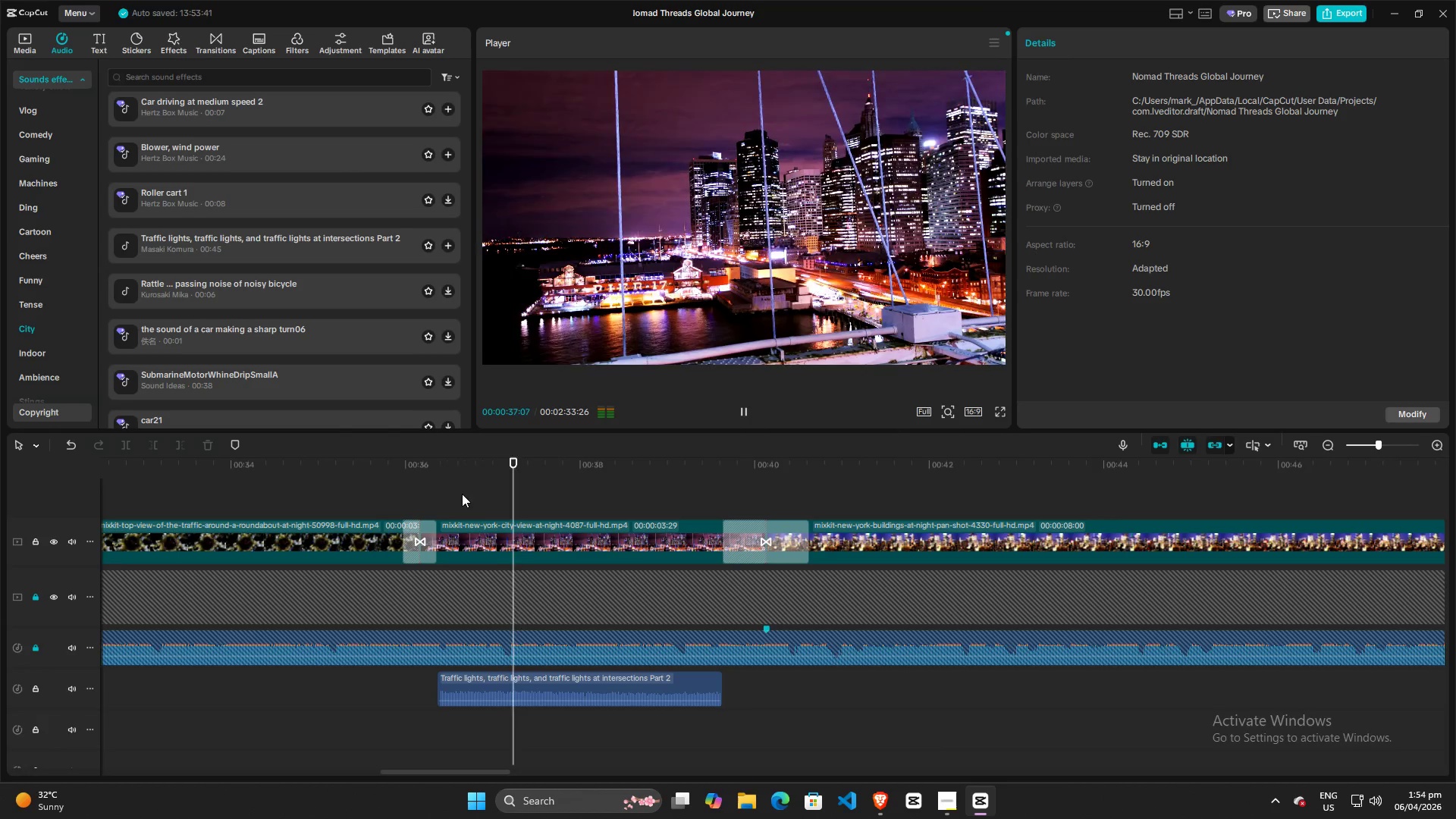 
left_click([127, 289])
 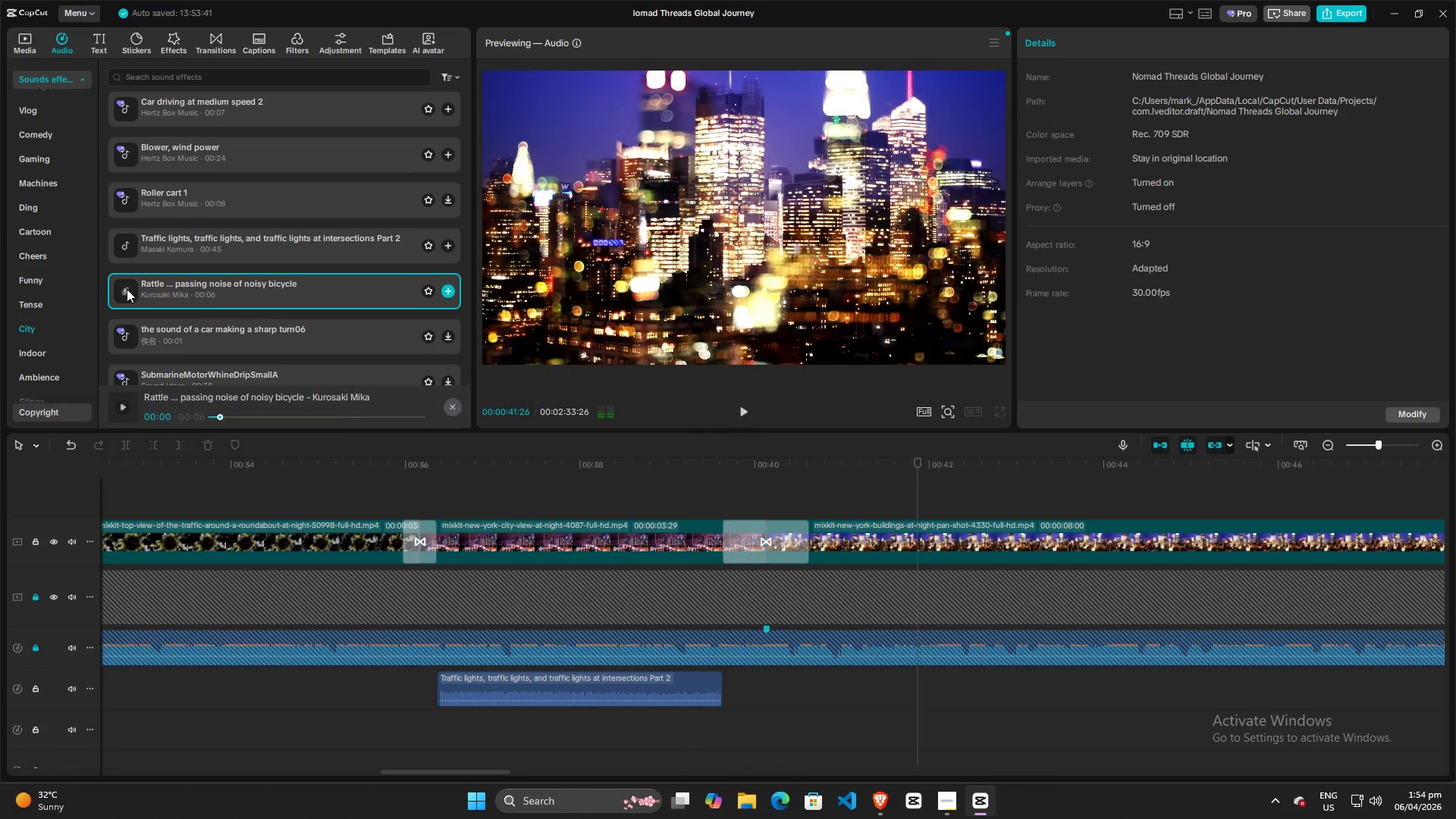 
double_click([127, 289])
 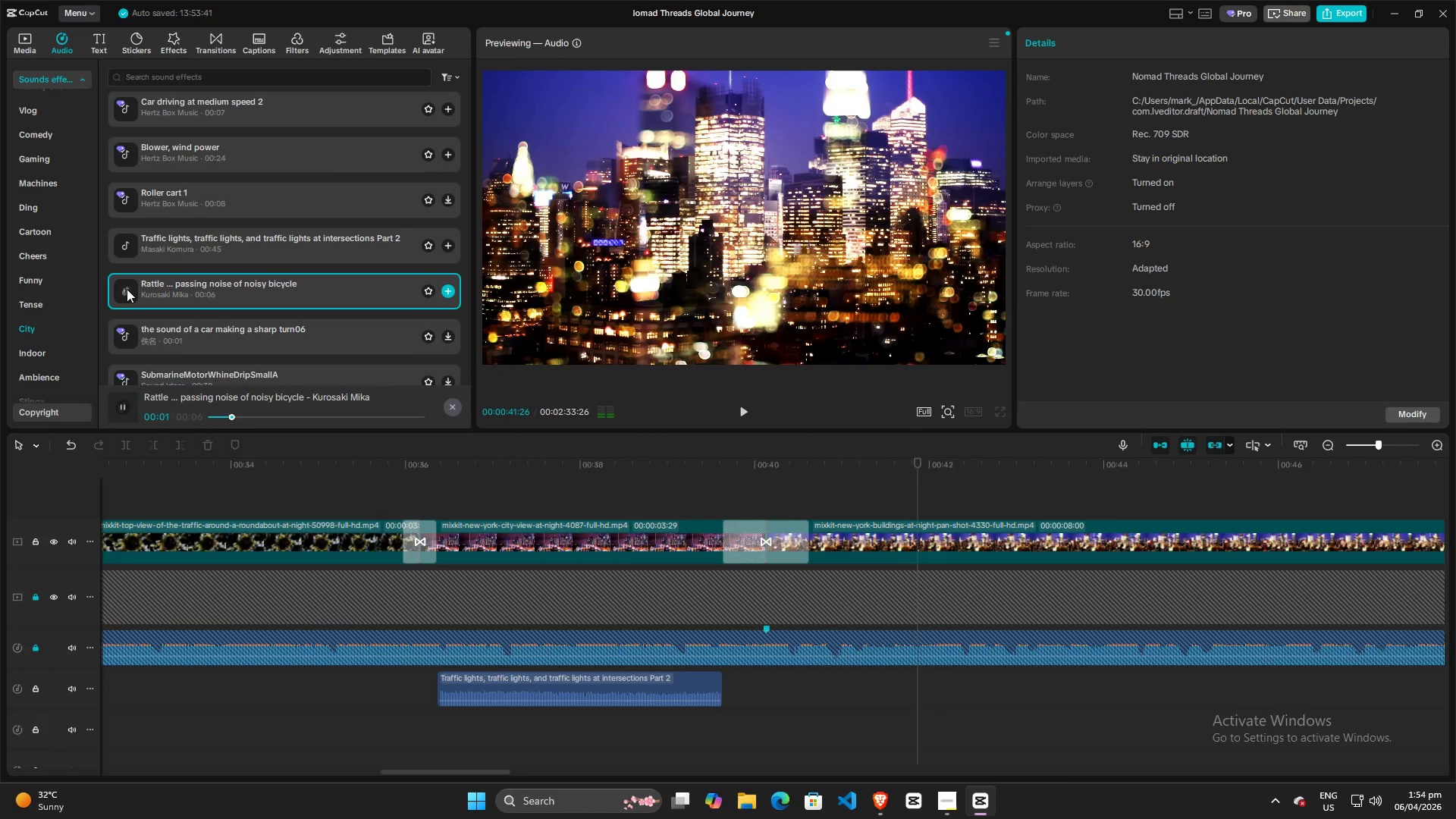 
key(Space)
 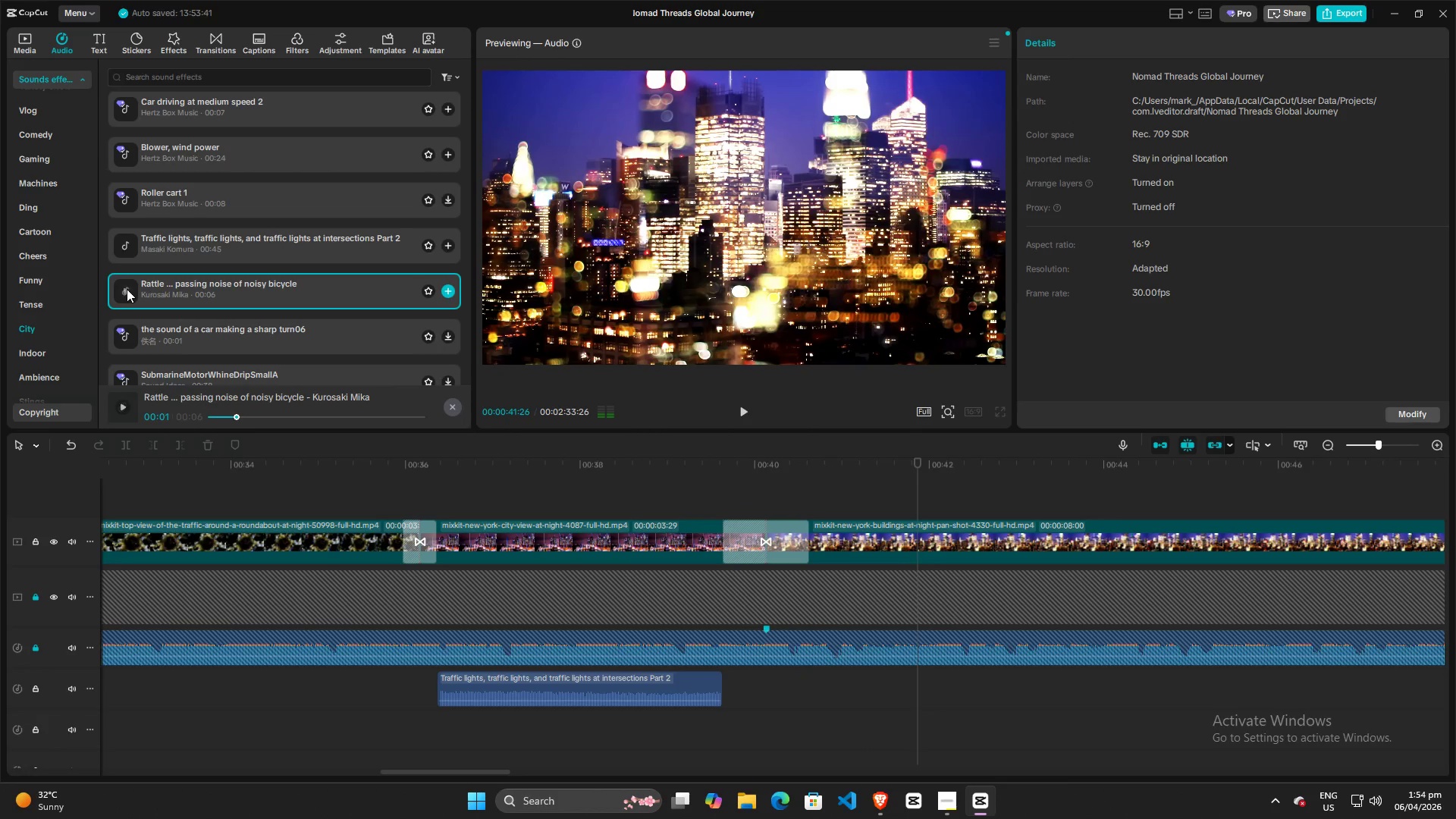 
triple_click([127, 289])
 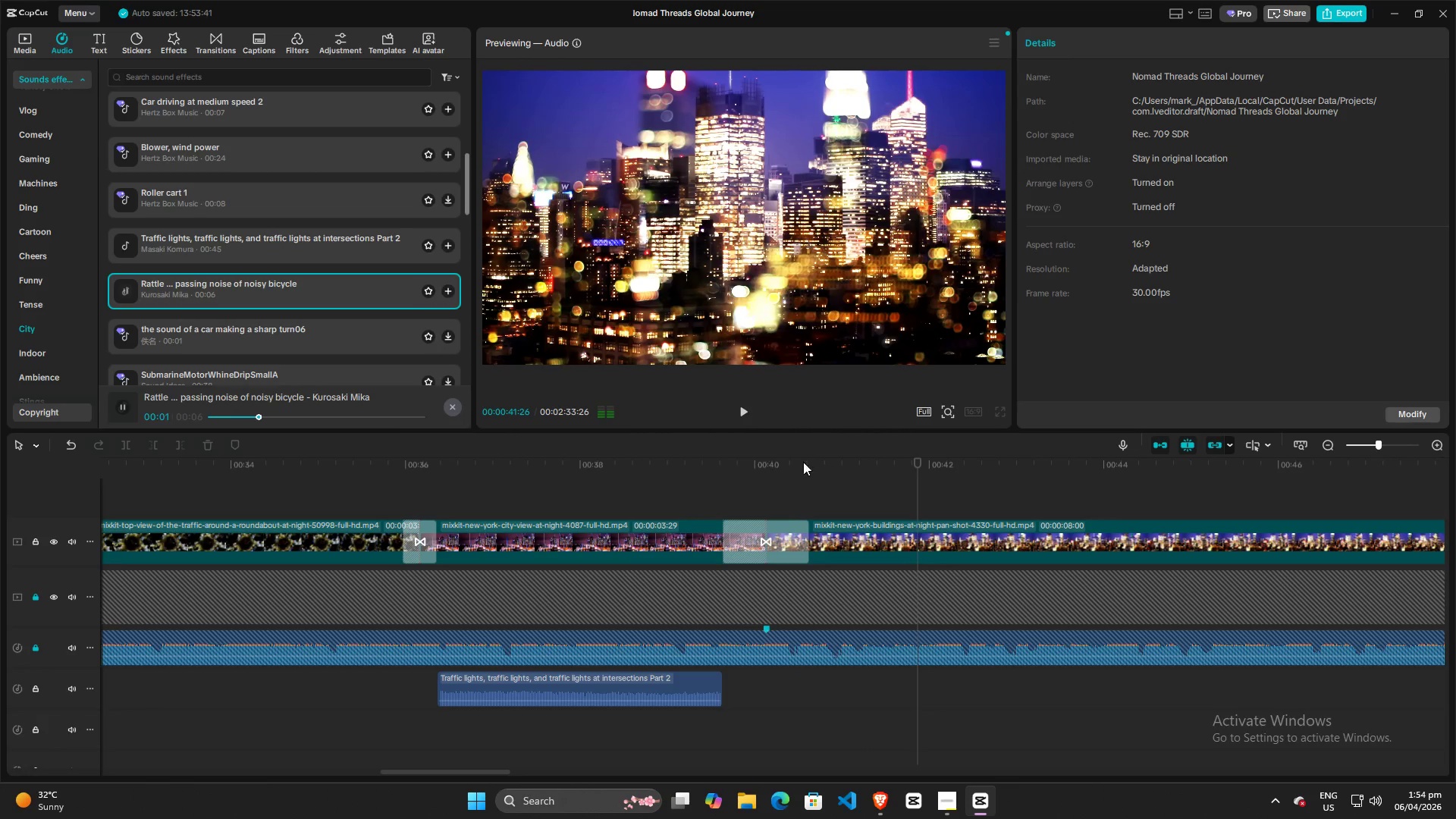 
key(Space)
 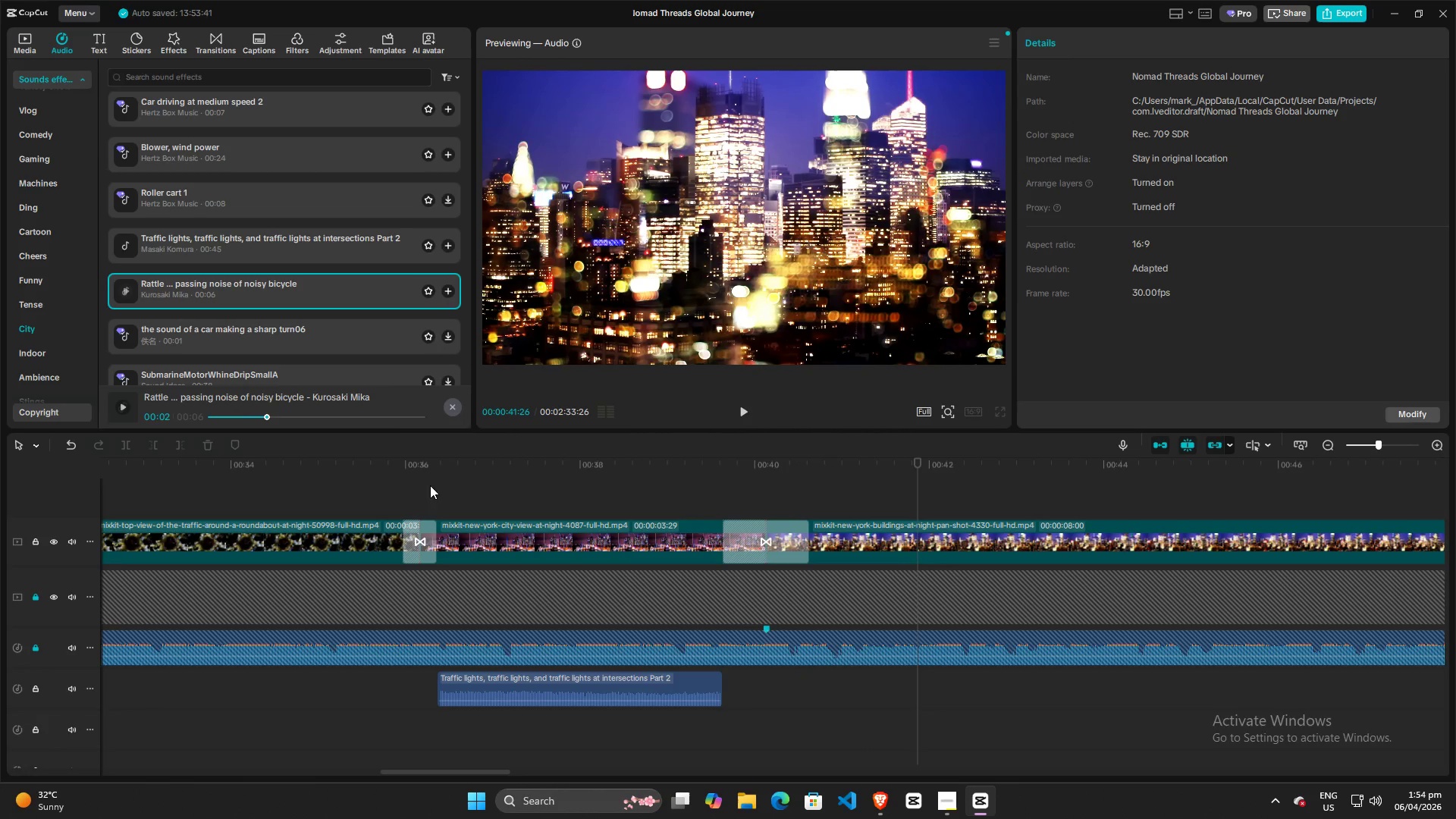 
left_click([289, 497])
 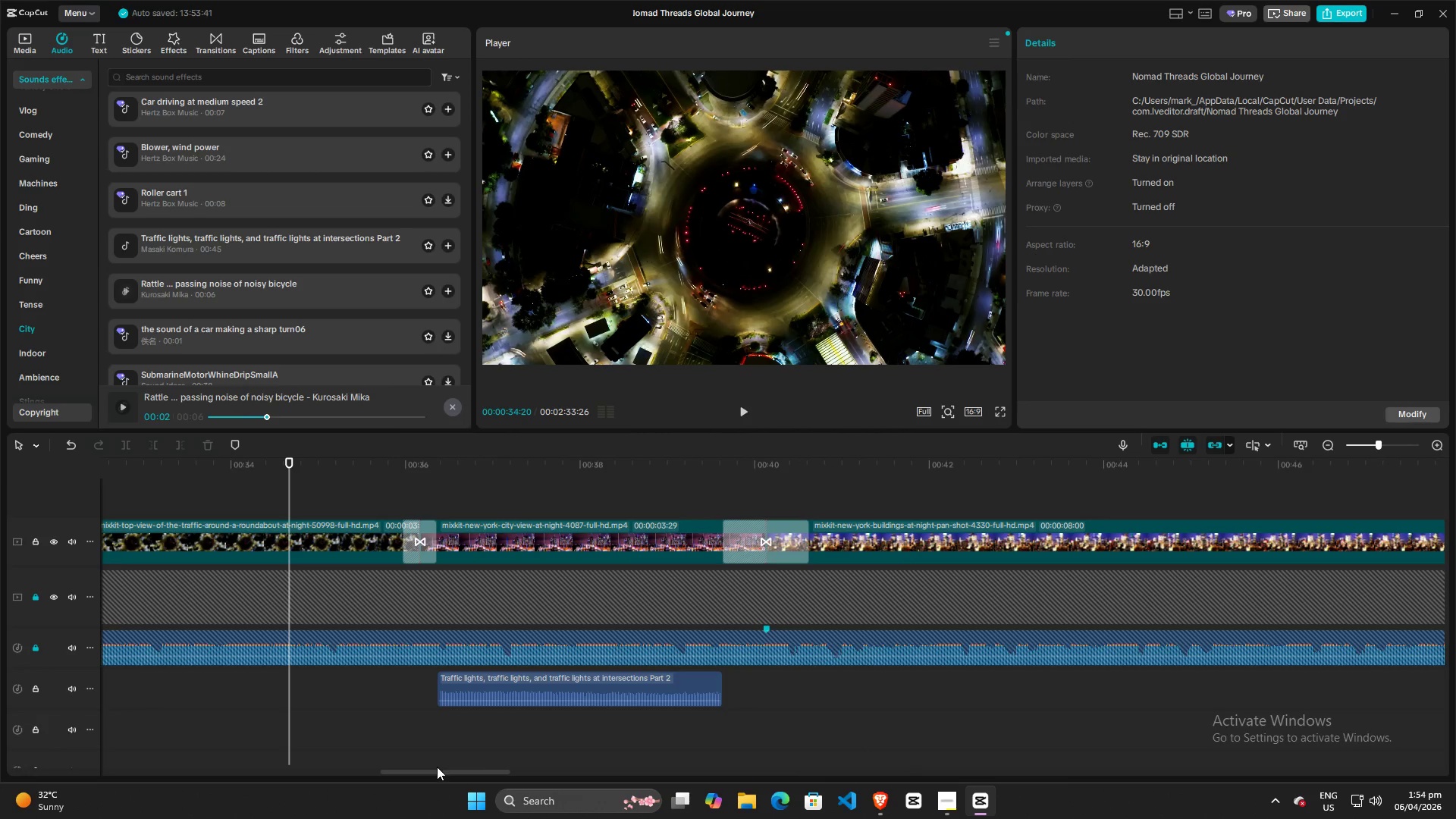 
left_click_drag(start_coordinate=[436, 769], to_coordinate=[369, 777])
 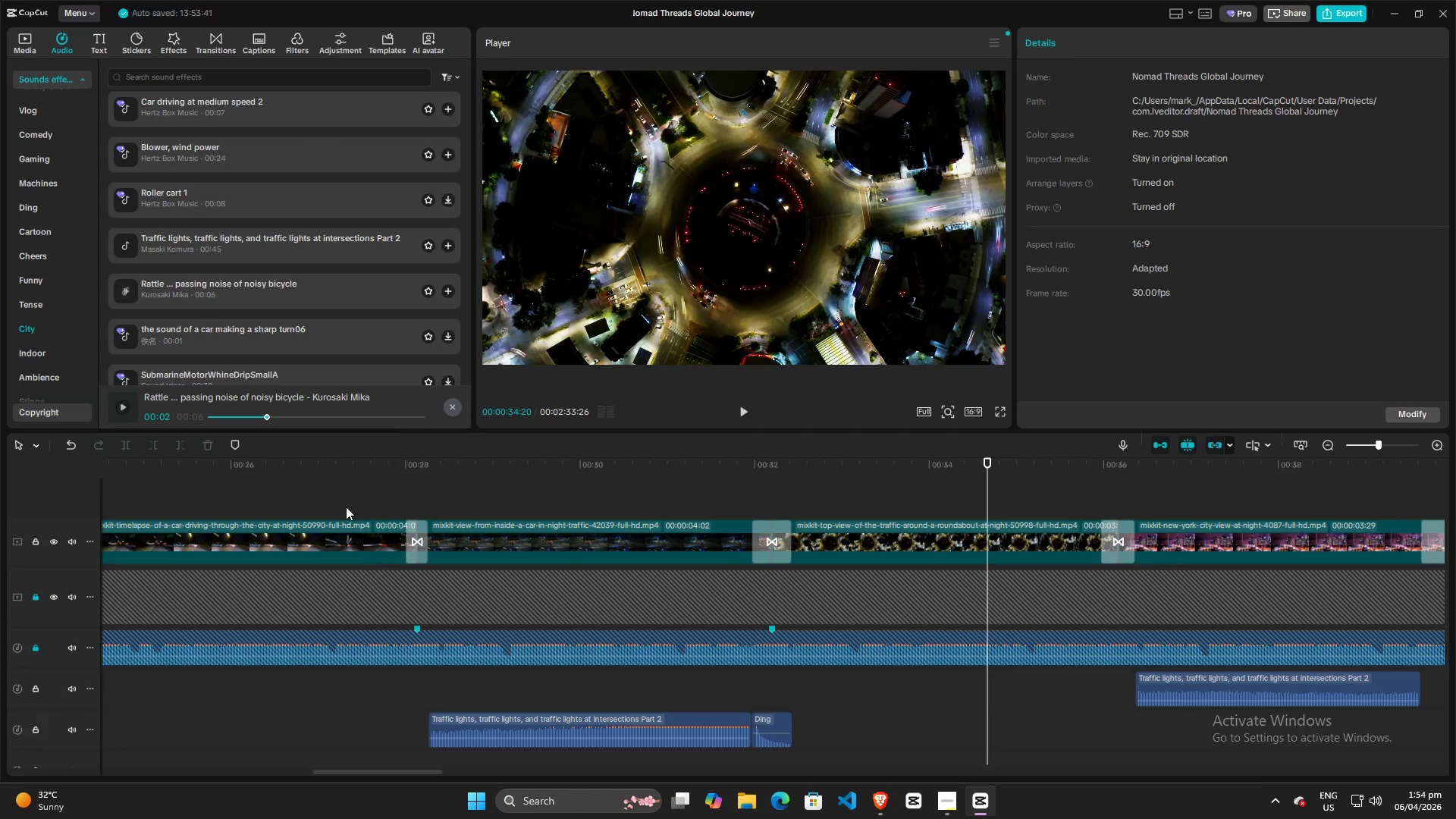 
left_click([343, 496])
 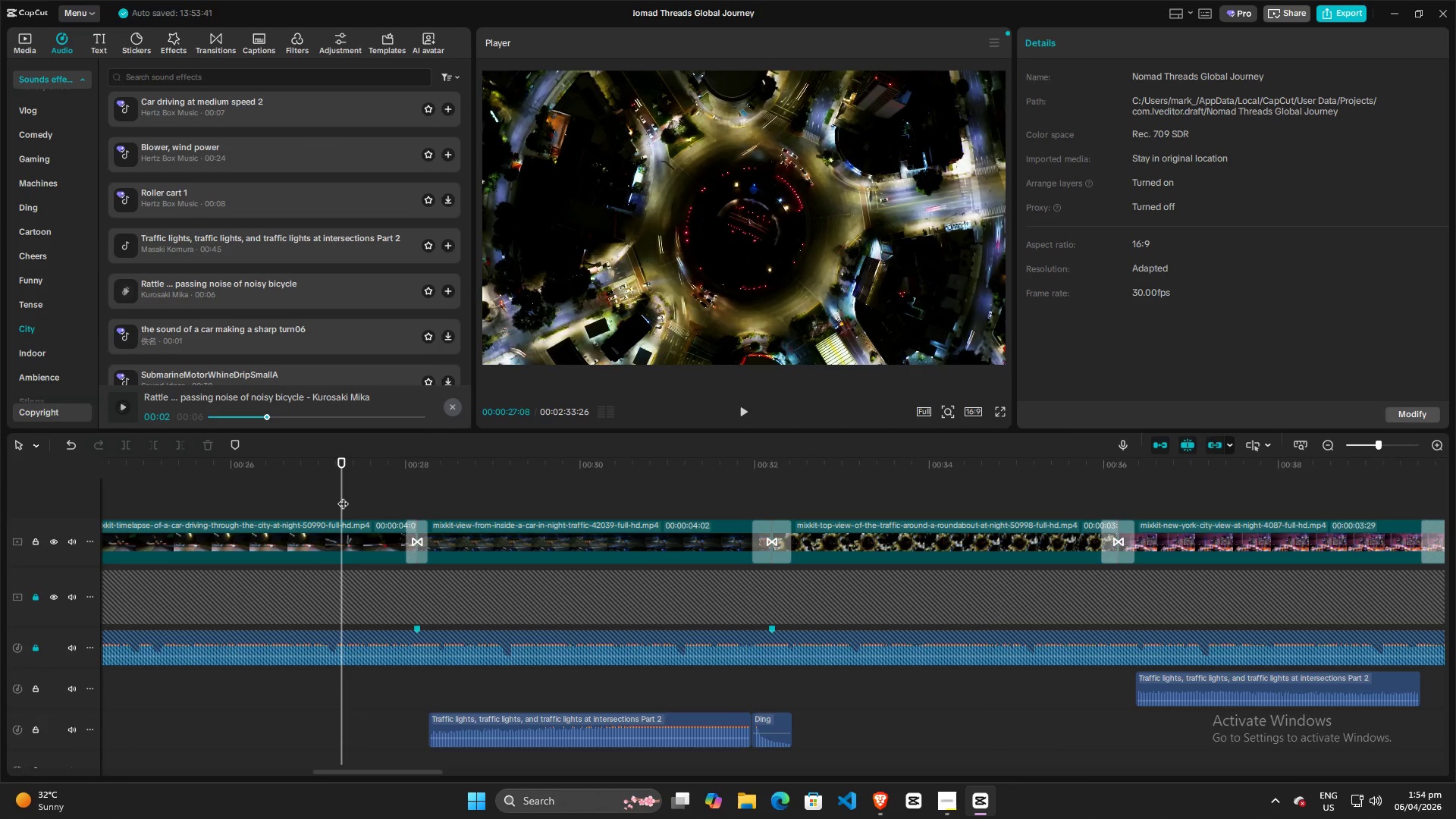 
key(Space)
 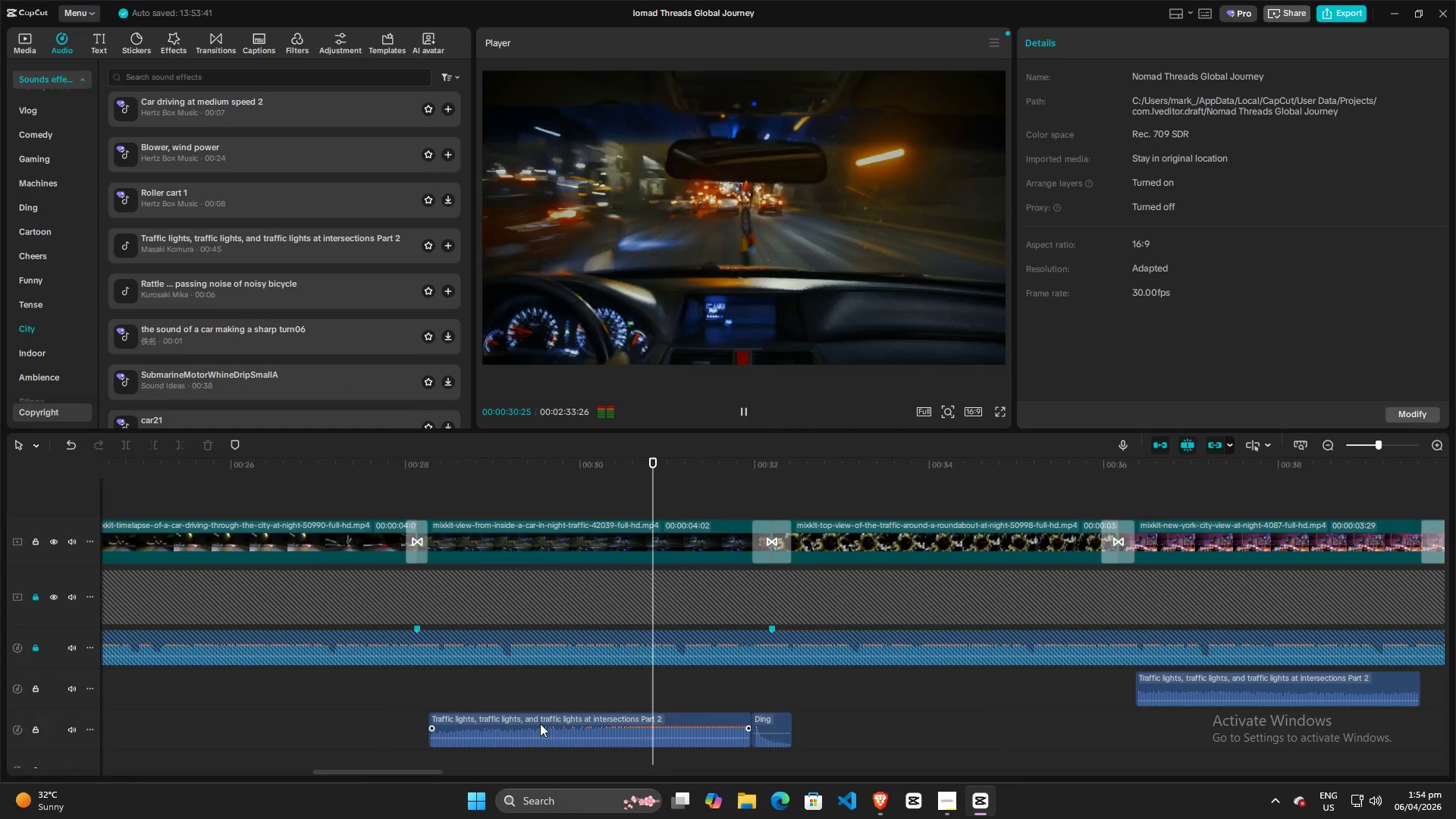 
wait(5.02)
 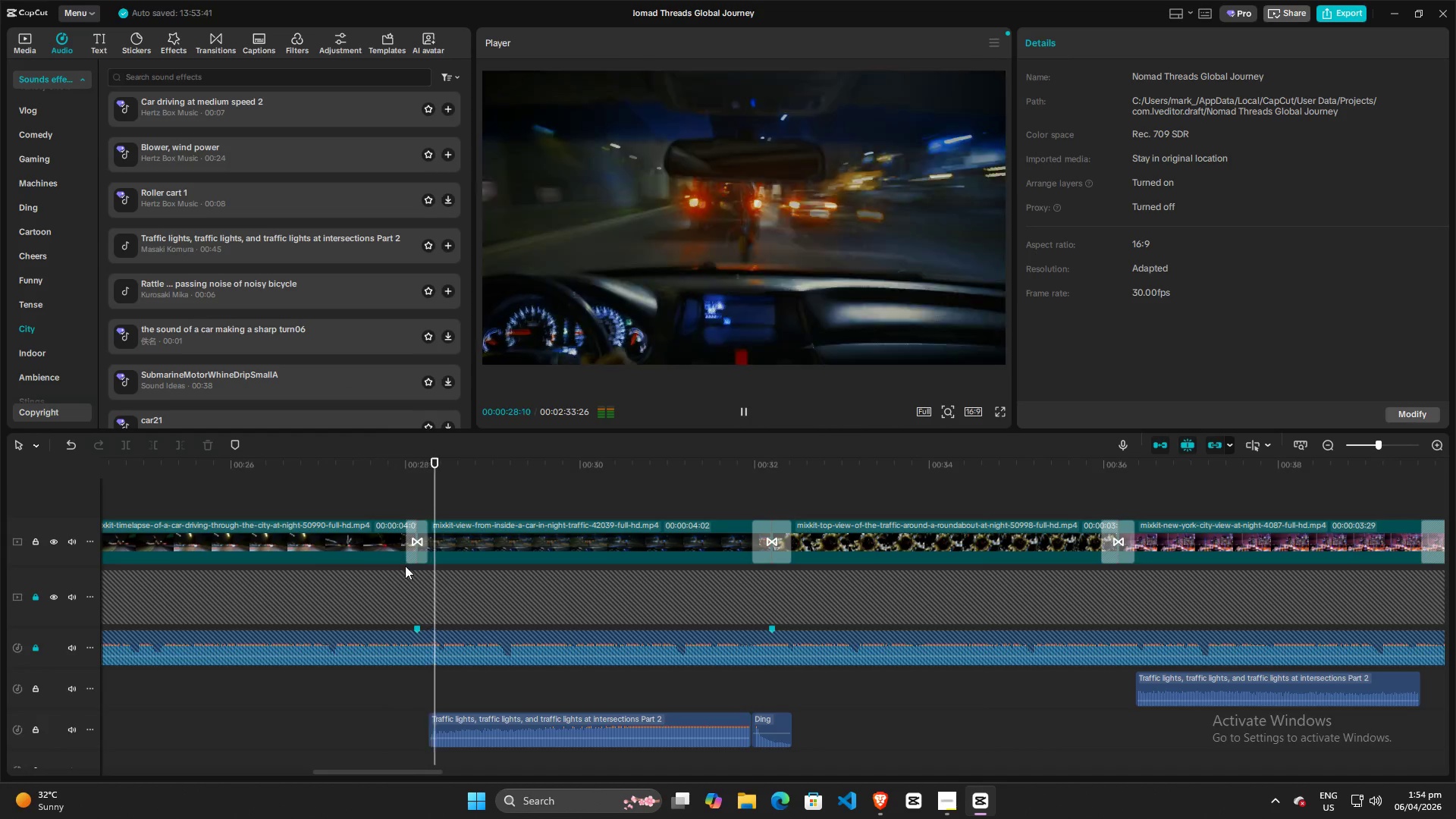 
key(Space)
 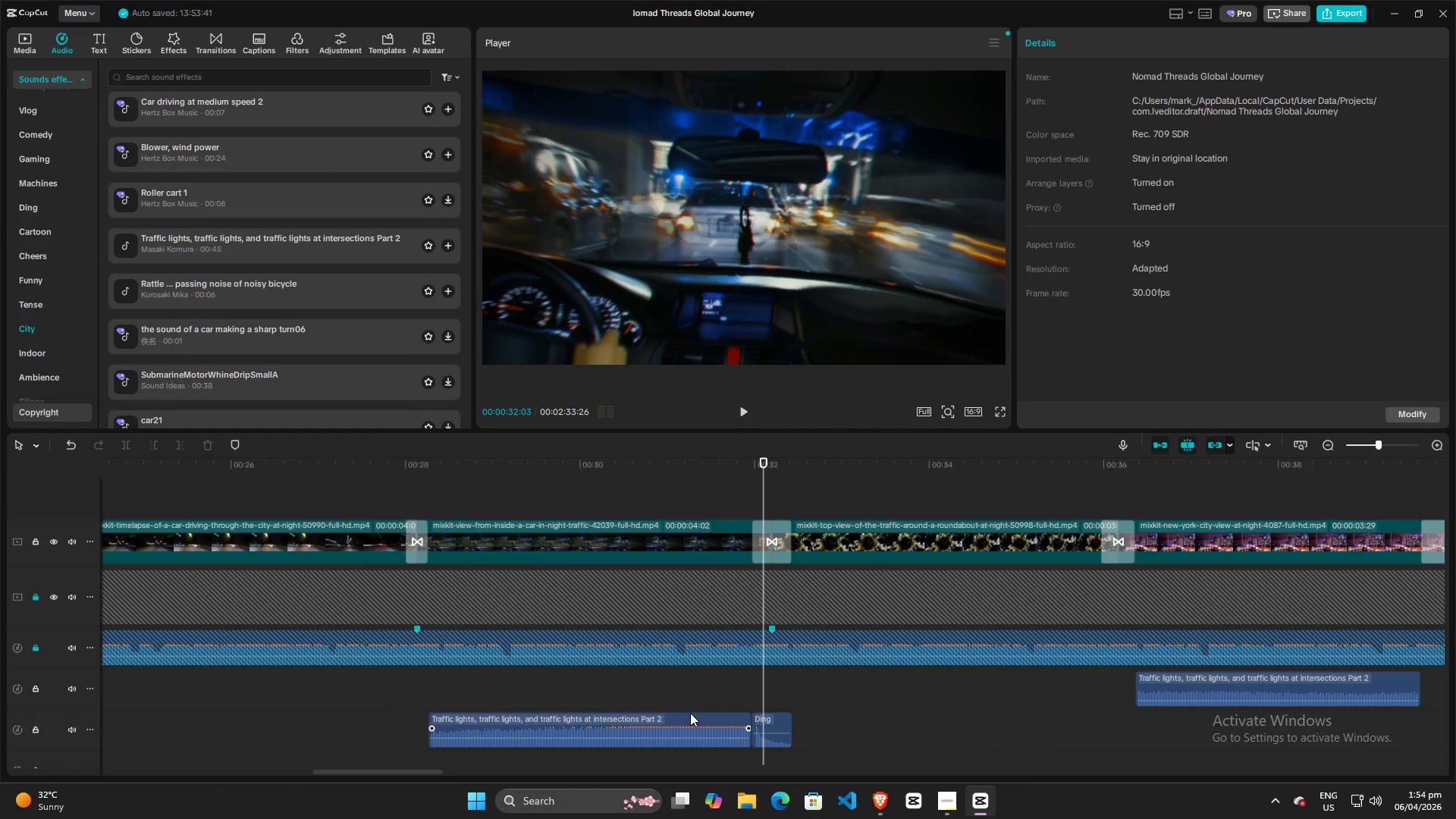 
left_click([695, 723])
 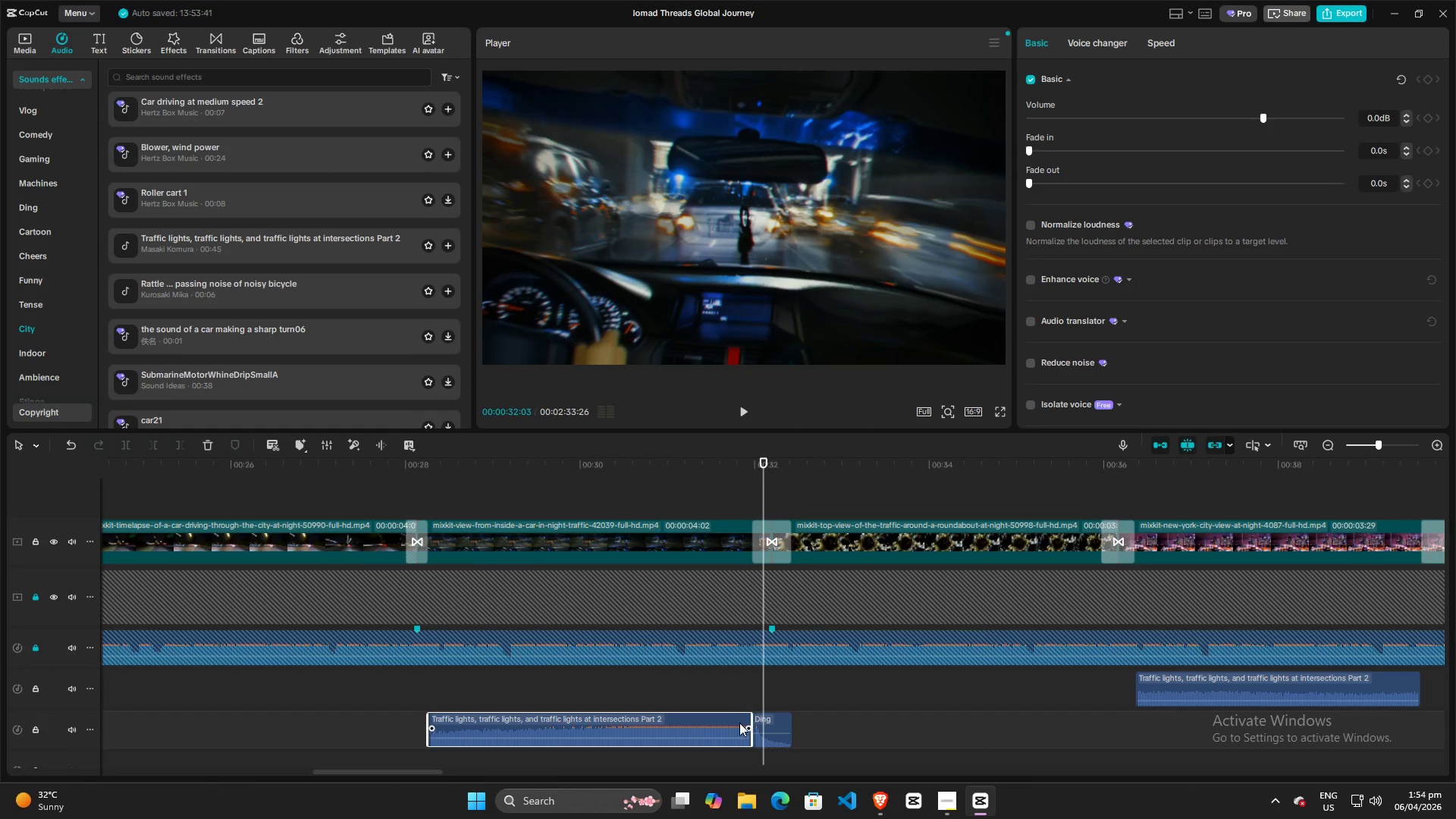 
left_click_drag(start_coordinate=[725, 722], to_coordinate=[629, 722])
 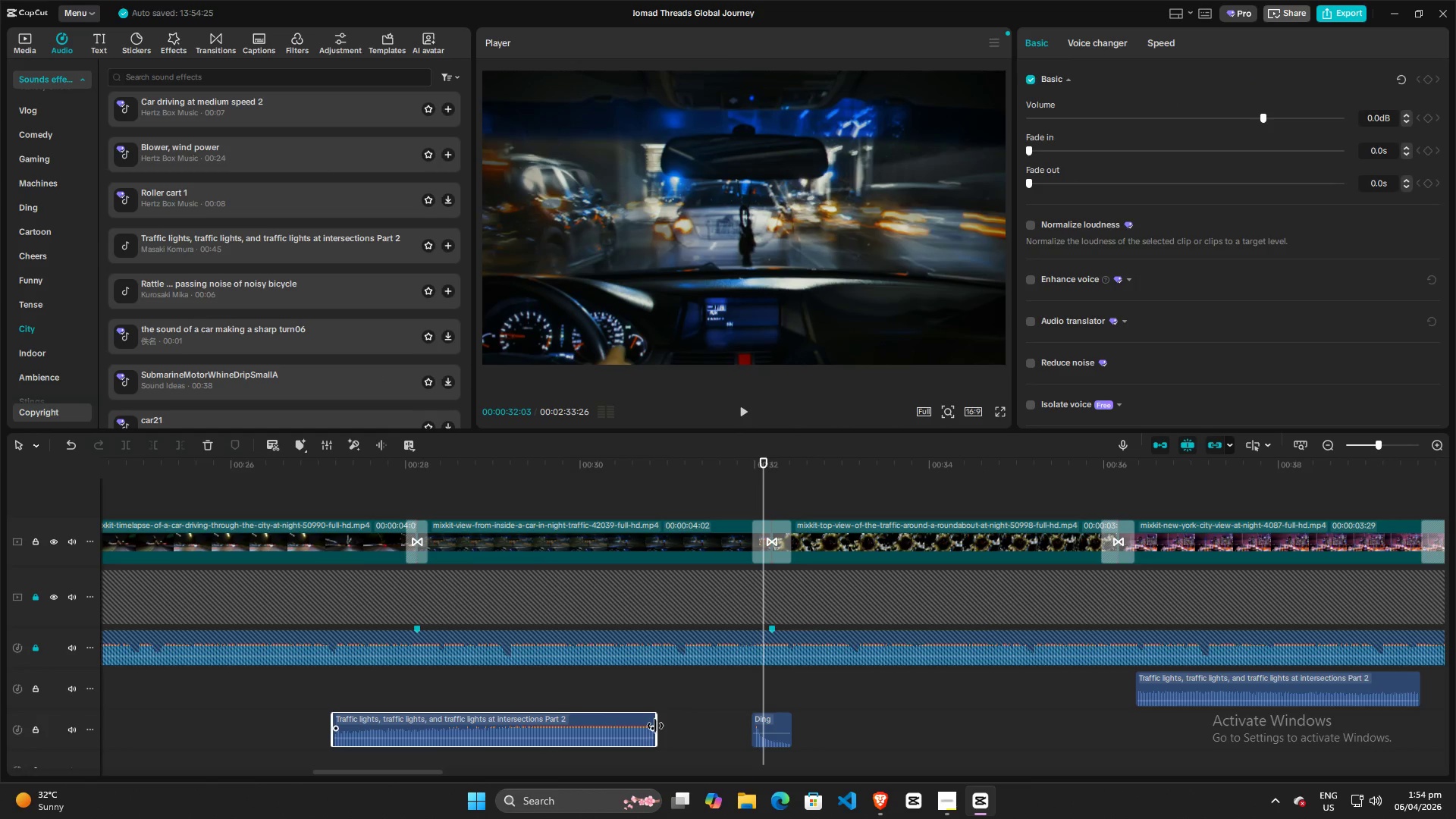 
left_click([656, 726])
 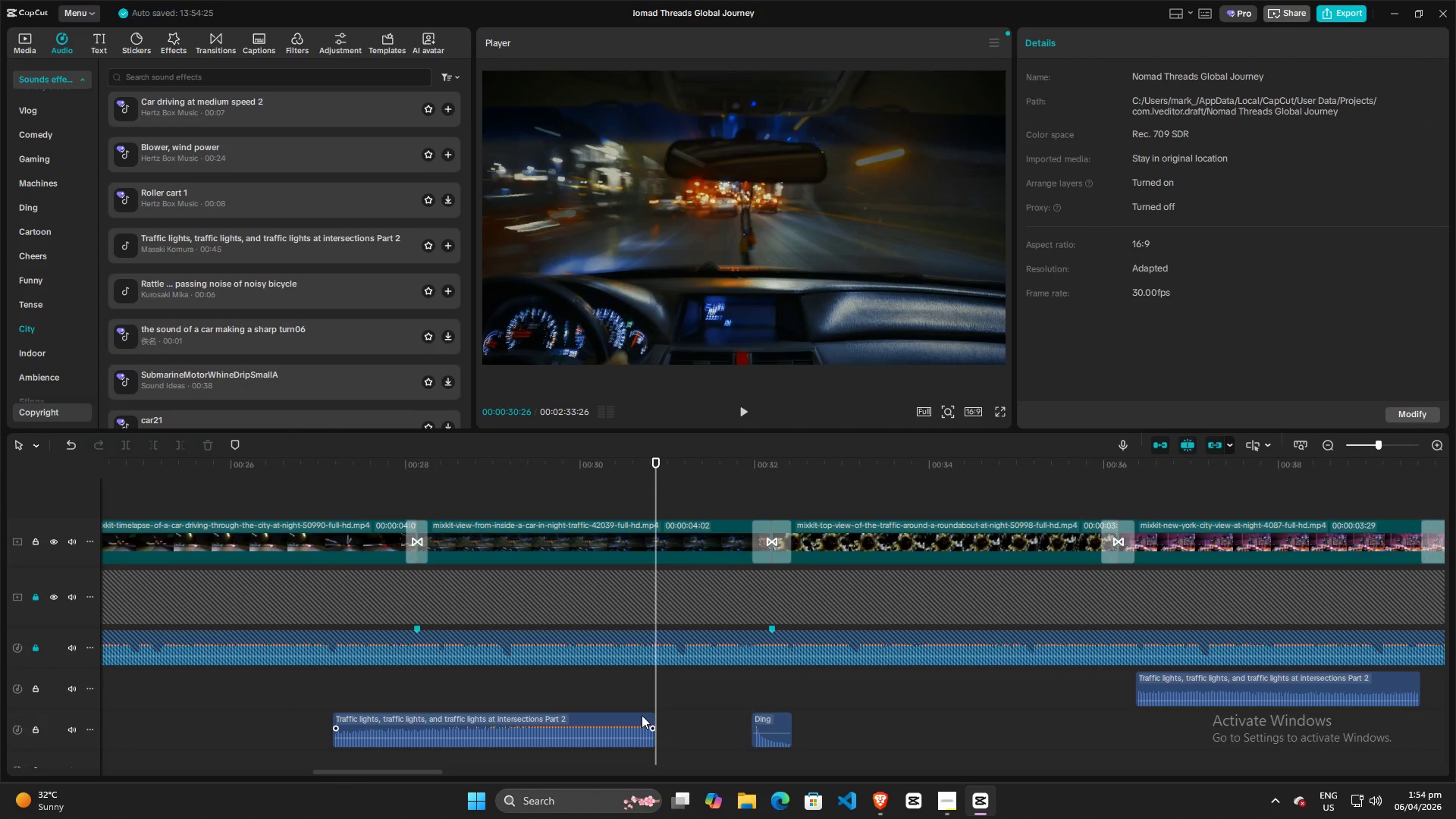 
left_click([636, 715])
 